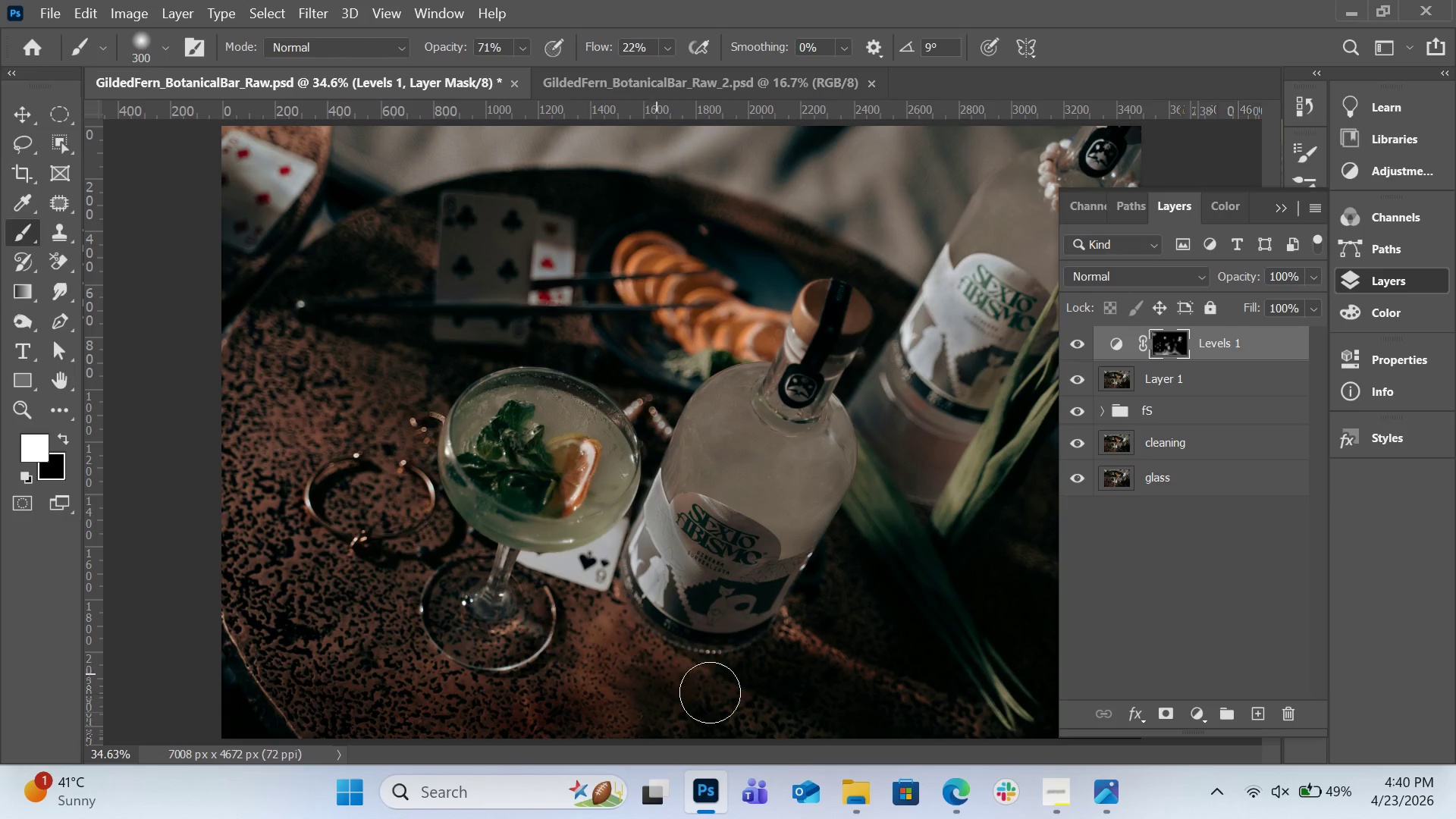 
scroll: coordinate [770, 698], scroll_direction: up, amount: 2.0
 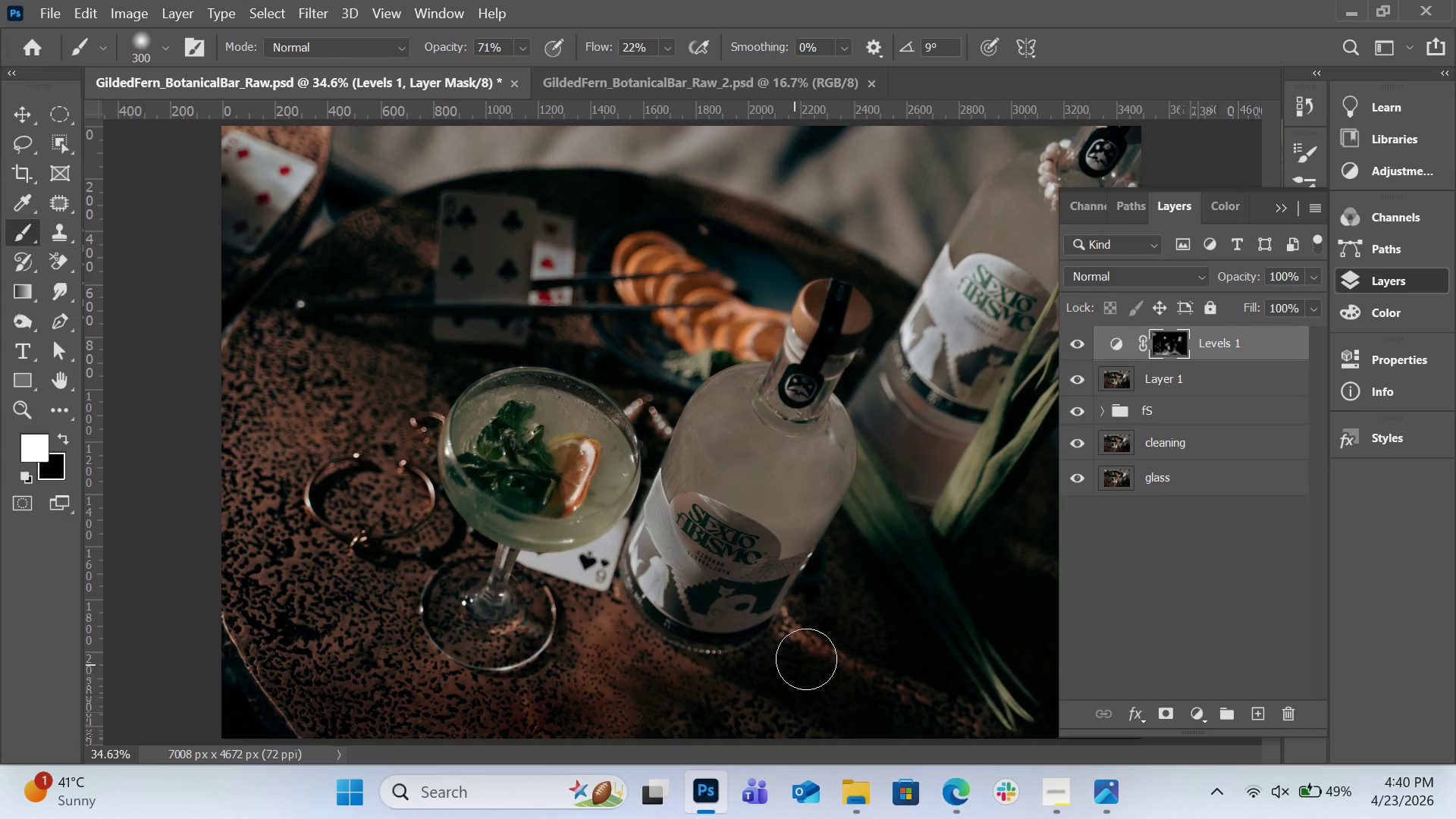 
left_click_drag(start_coordinate=[808, 651], to_coordinate=[1045, 767])
 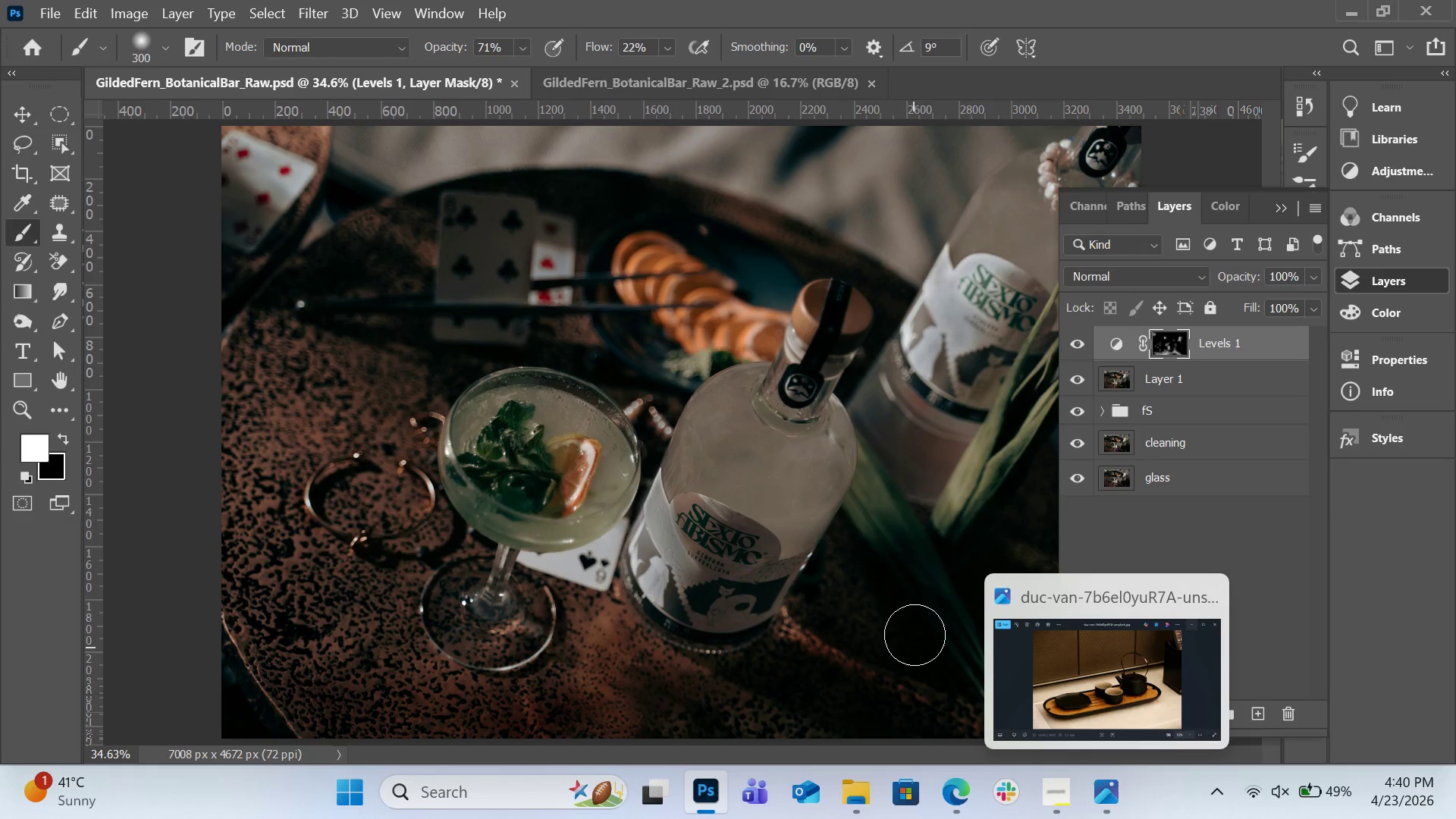 
scroll: coordinate [814, 530], scroll_direction: up, amount: 10.0
 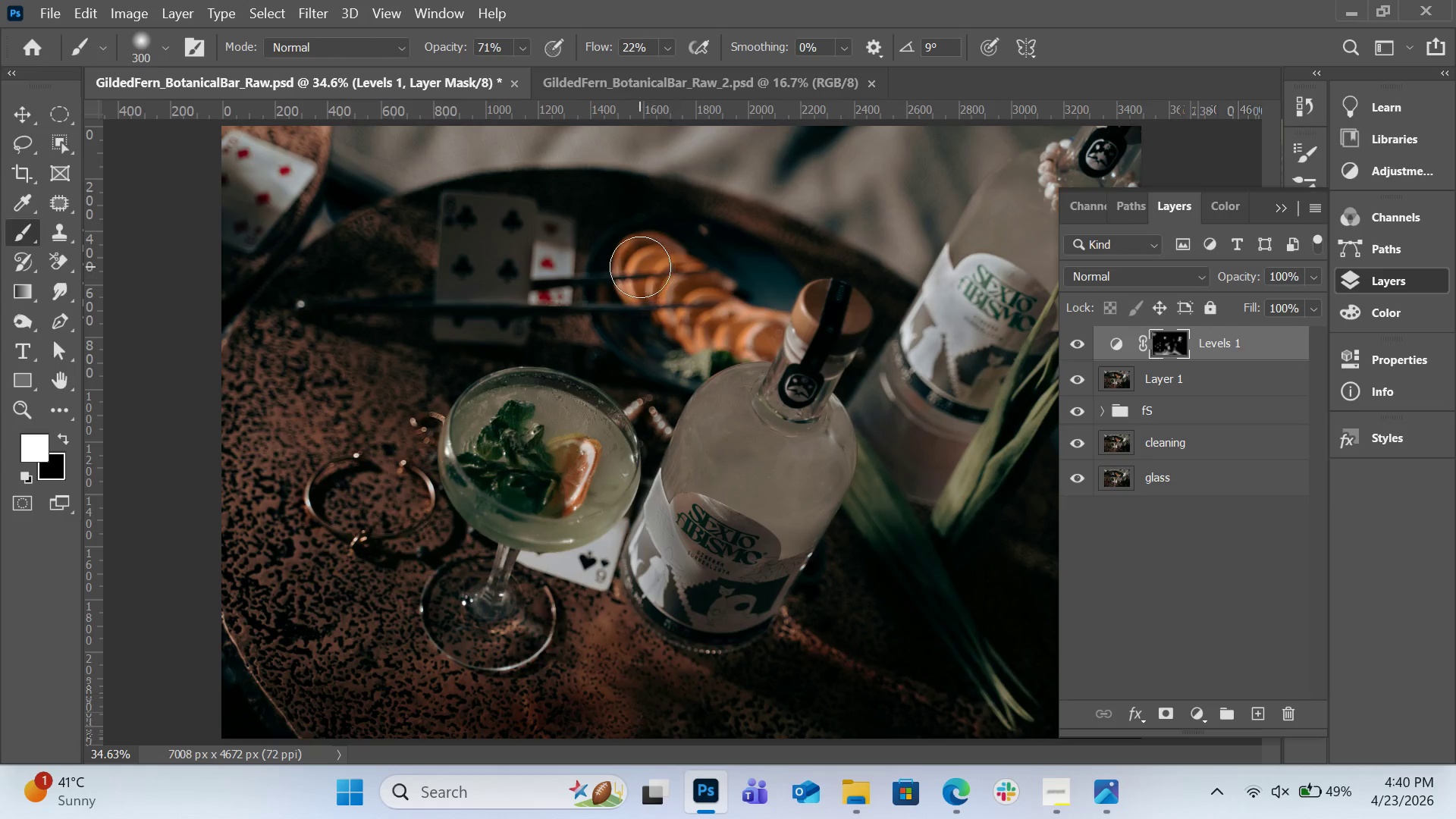 
left_click_drag(start_coordinate=[640, 267], to_coordinate=[775, 351])
 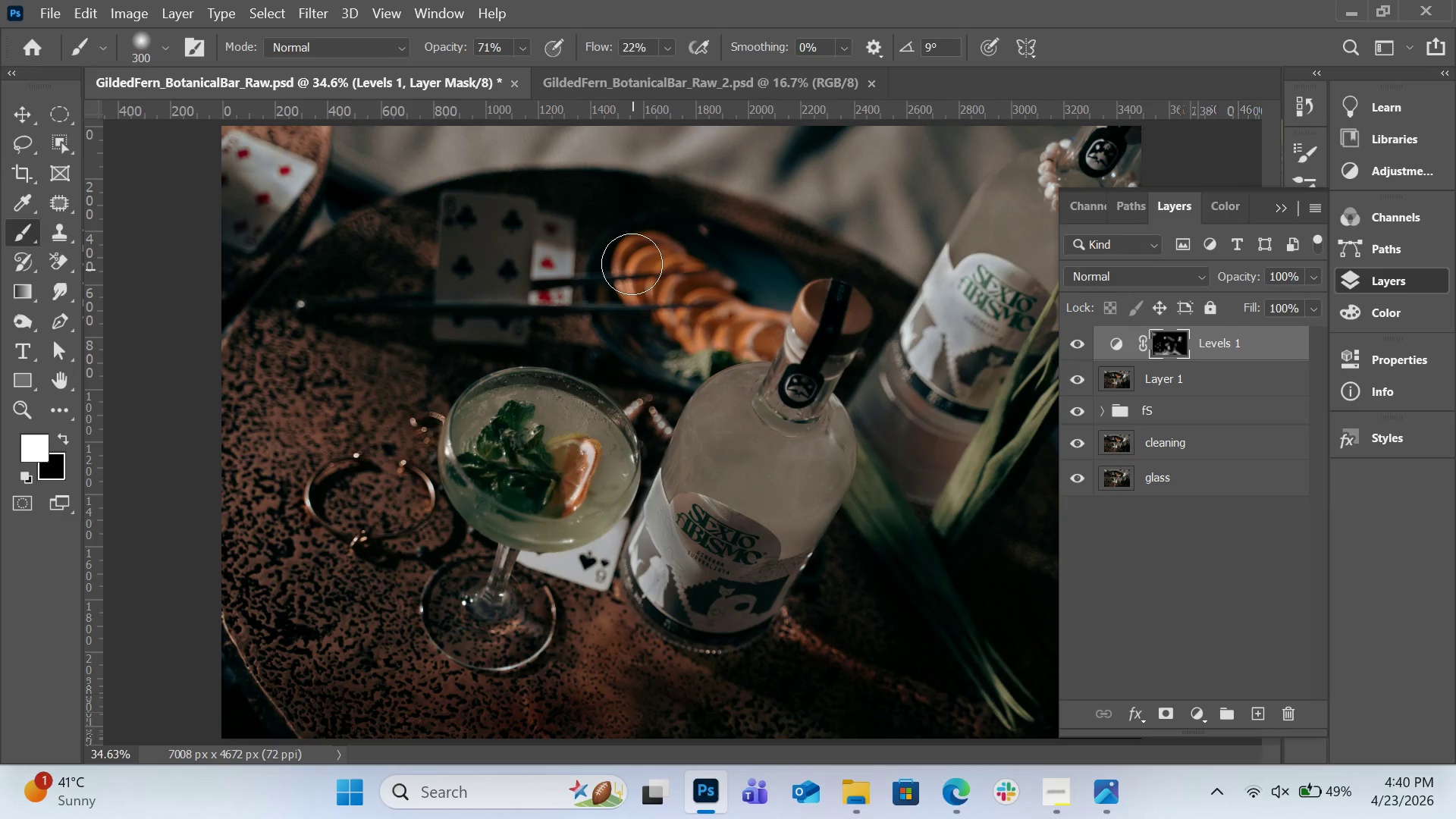 
left_click_drag(start_coordinate=[645, 275], to_coordinate=[814, 402])
 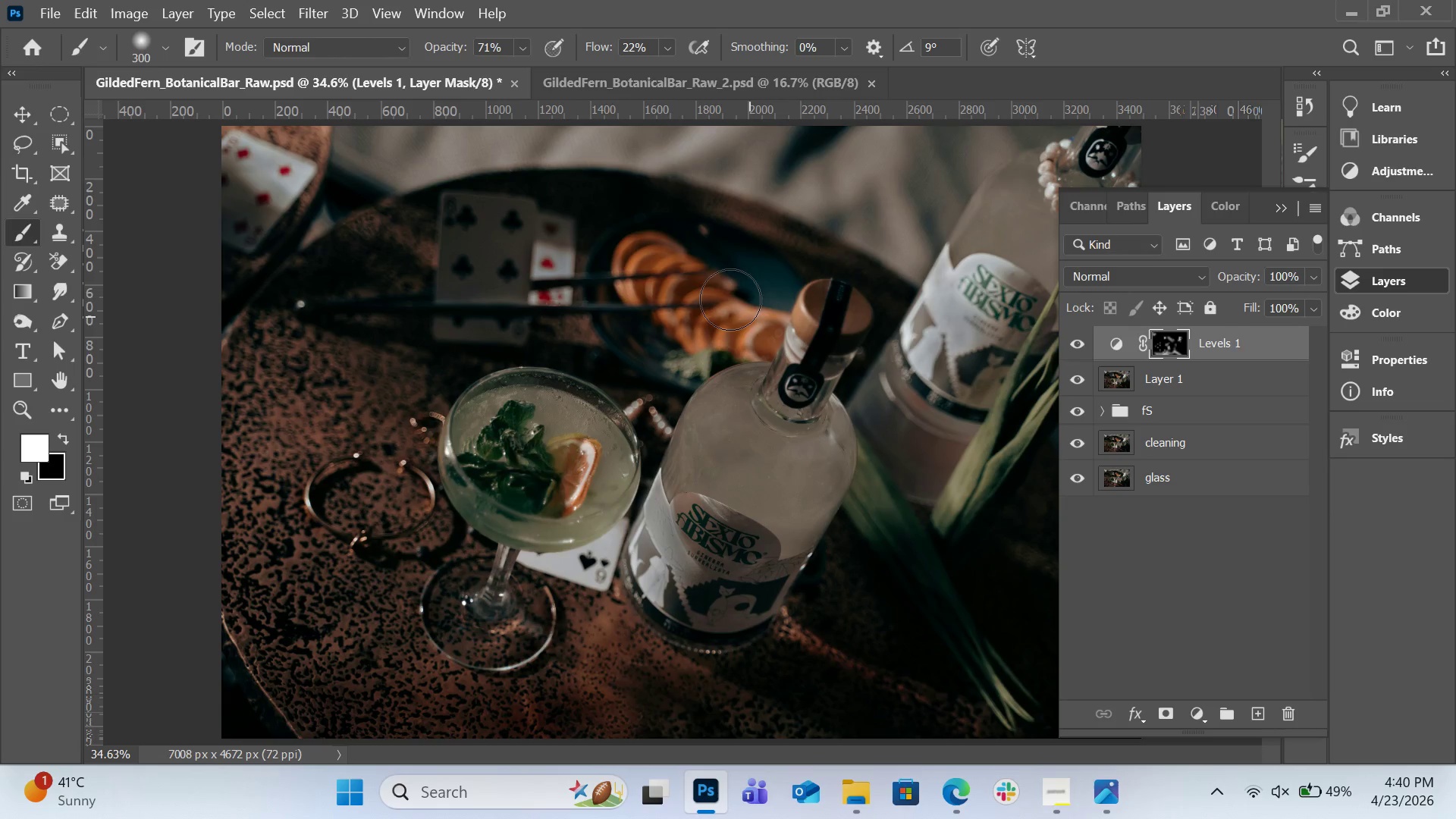 
left_click_drag(start_coordinate=[721, 278], to_coordinate=[823, 388])
 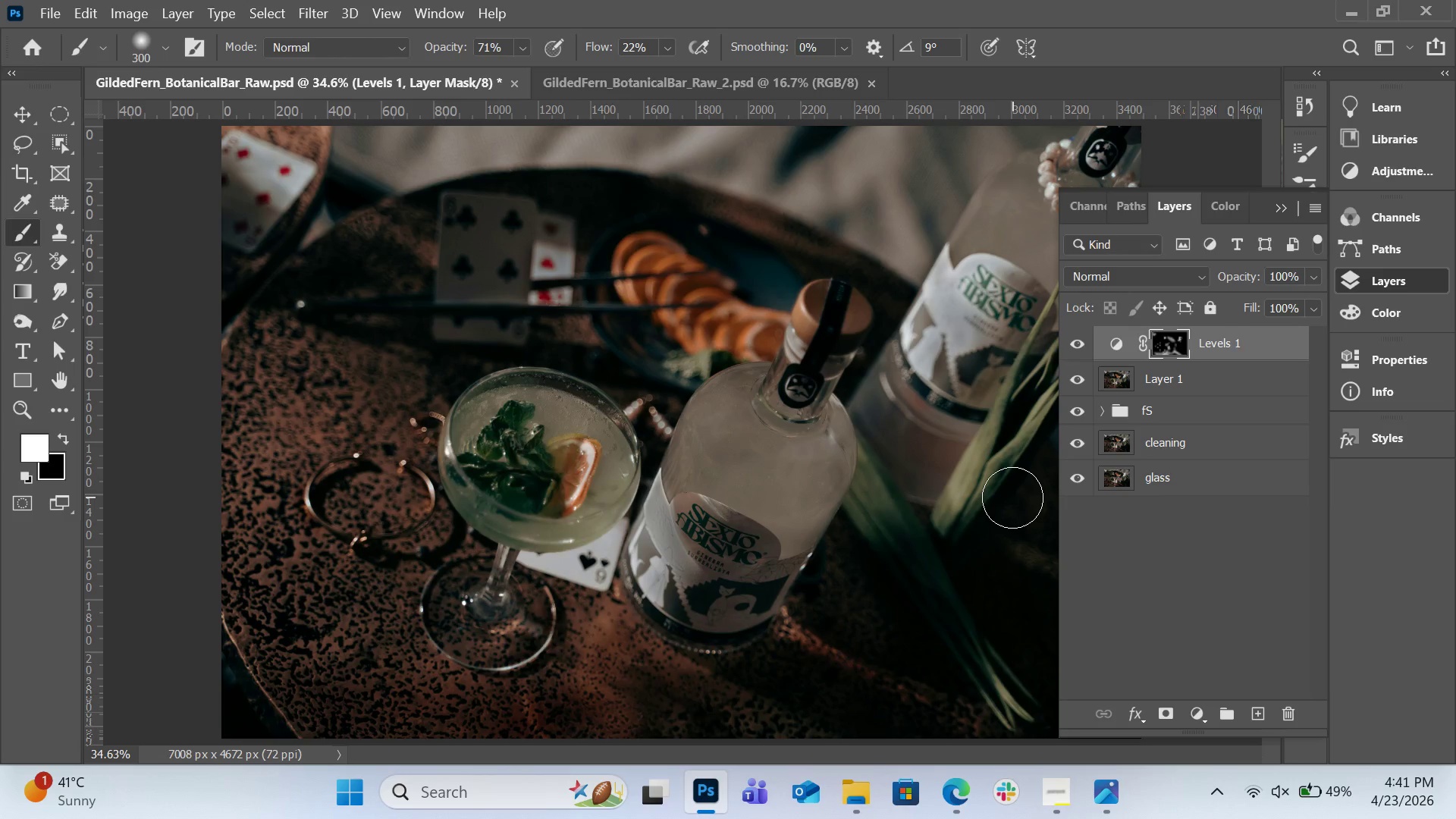 
key(Control+0)
 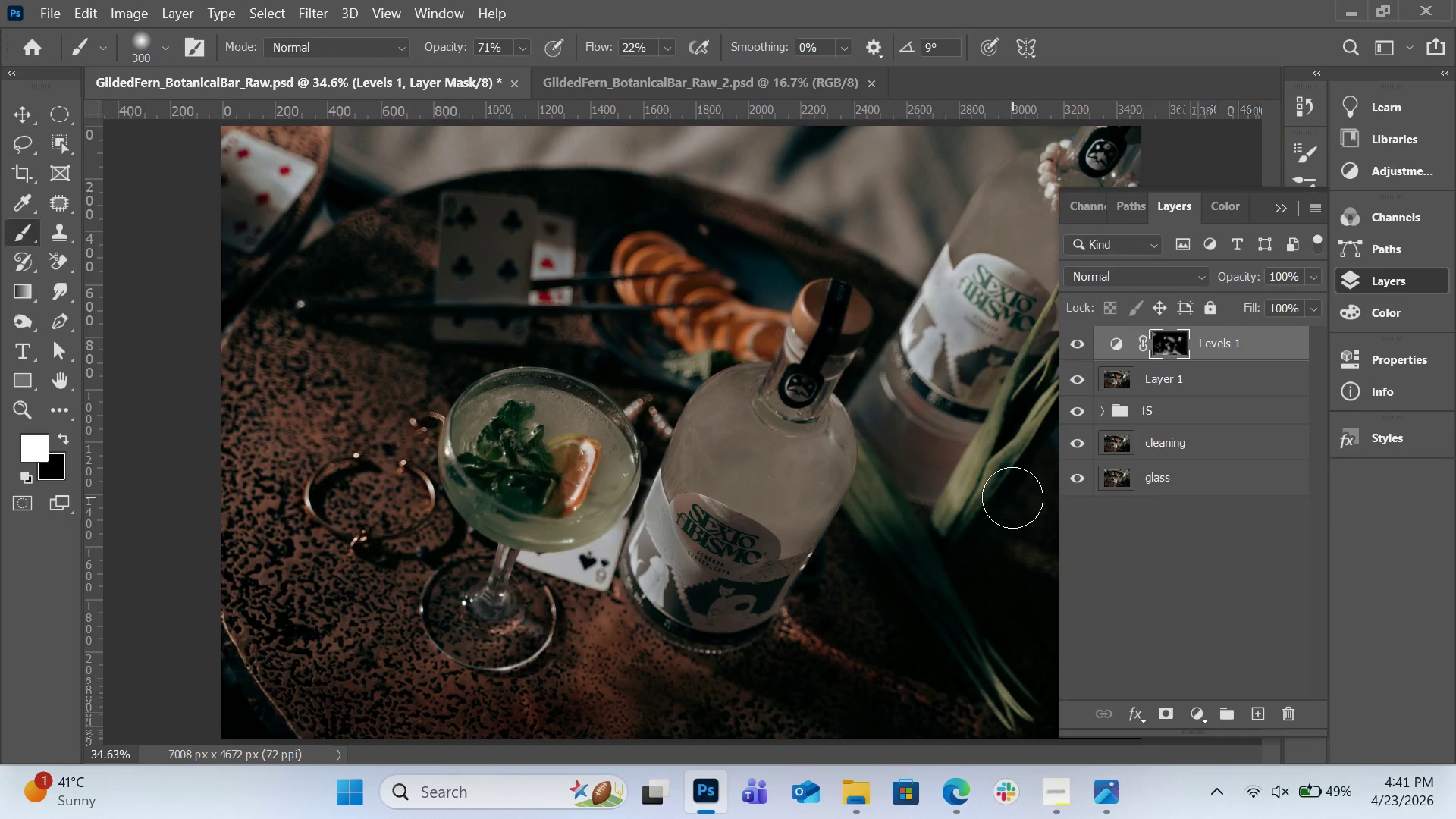 
key(Control+ControlRight)
 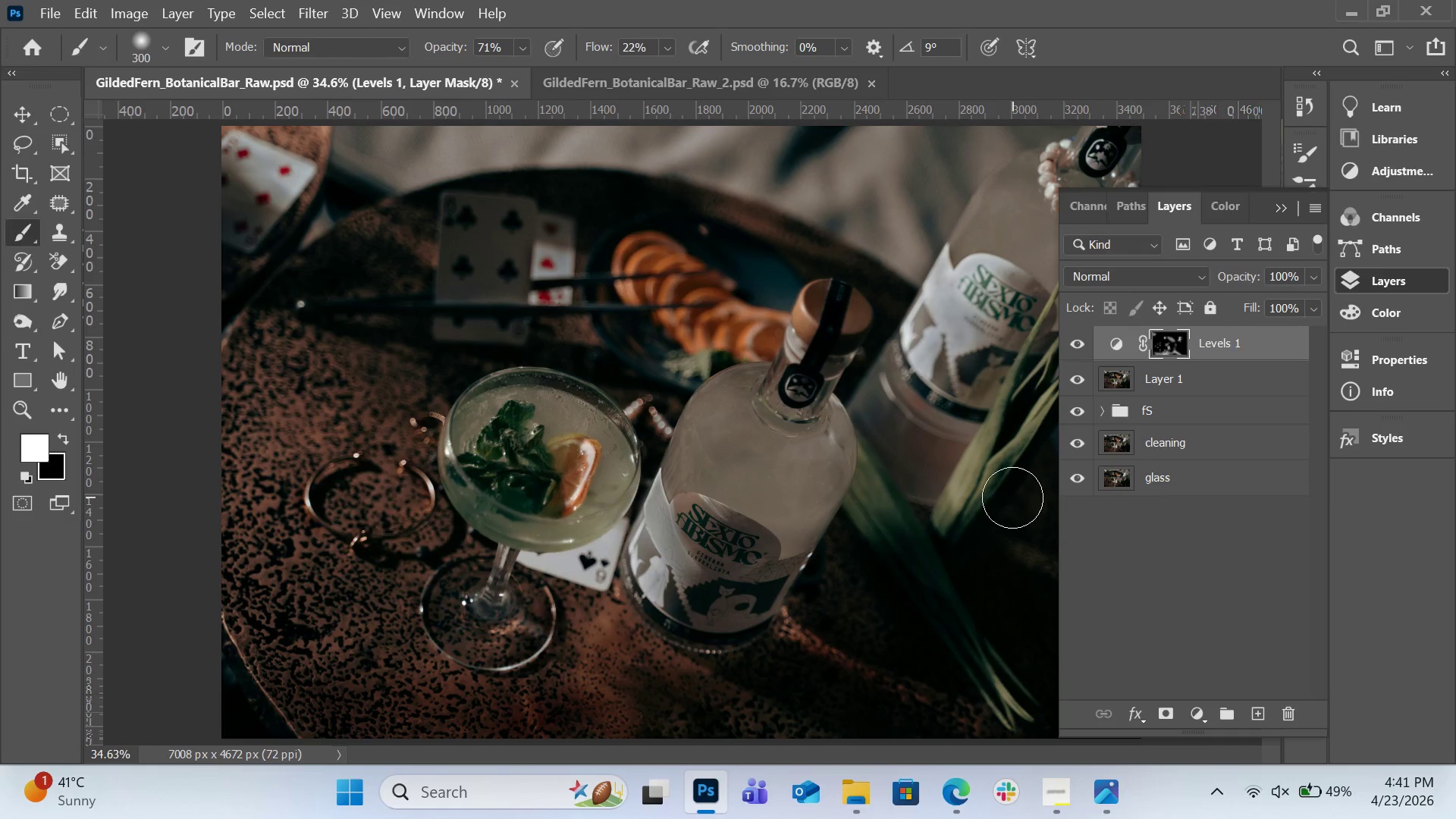 
key(Control+0)
 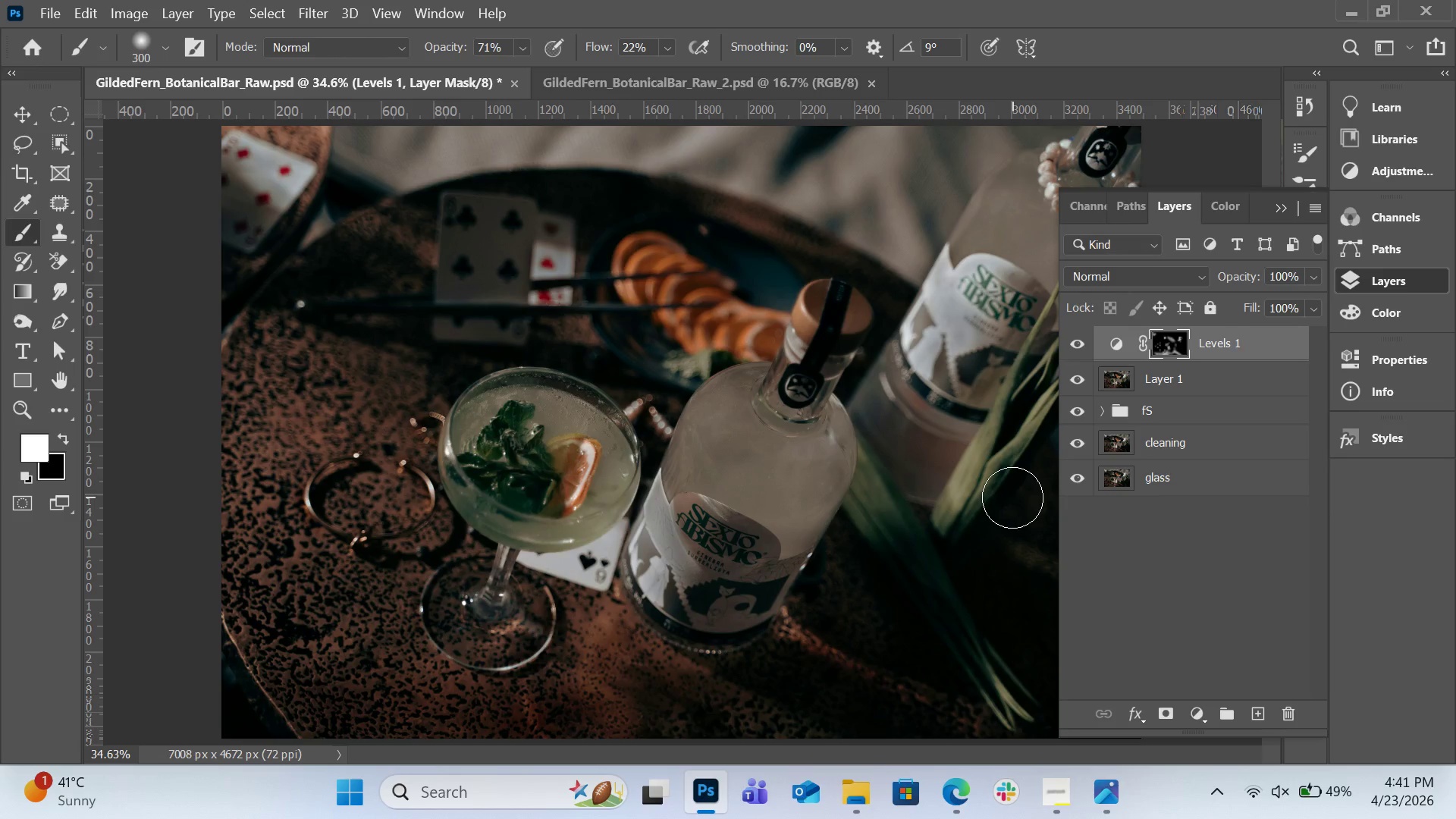 
key(Control+ControlRight)
 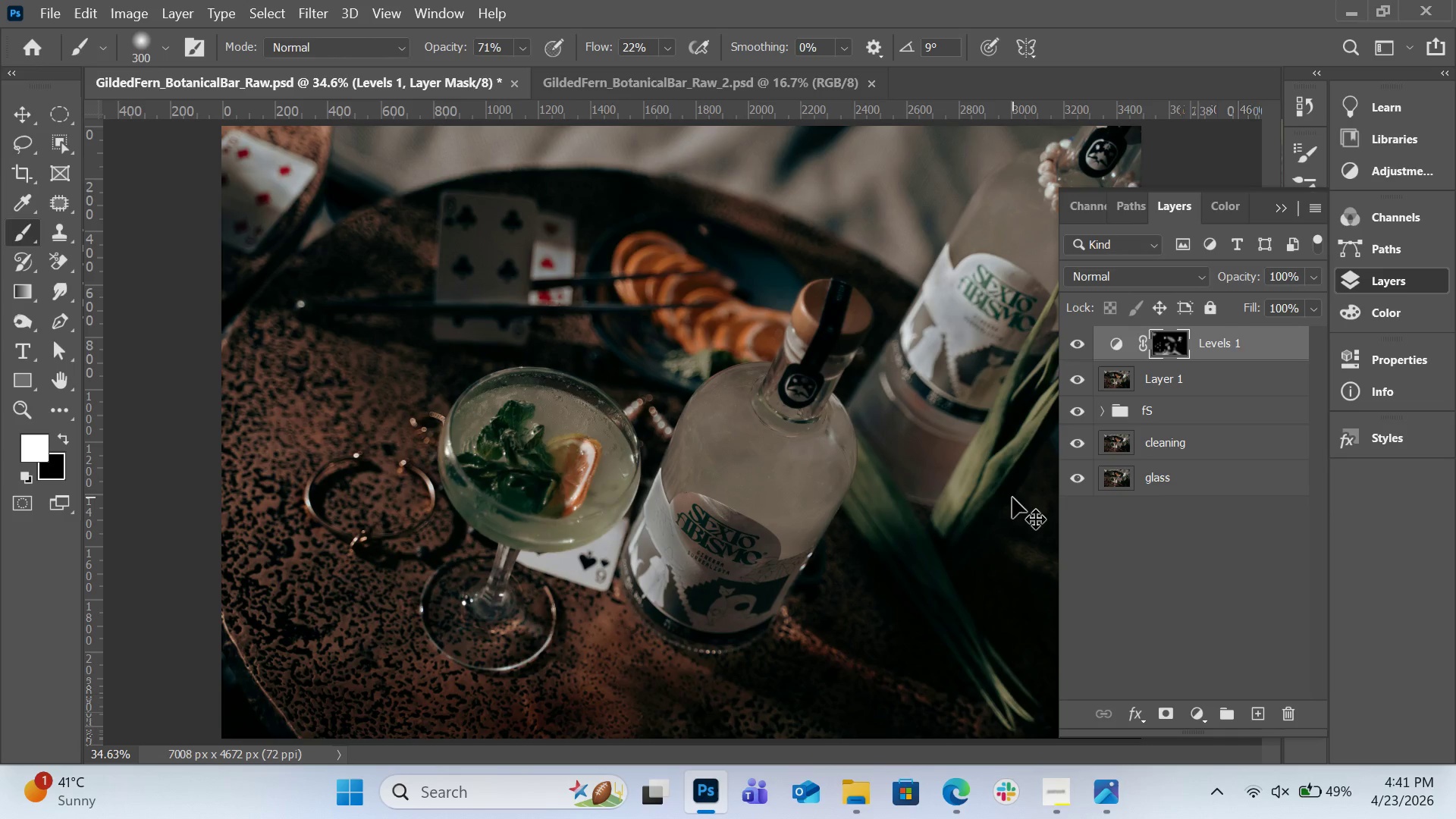 
key(Control+0)
 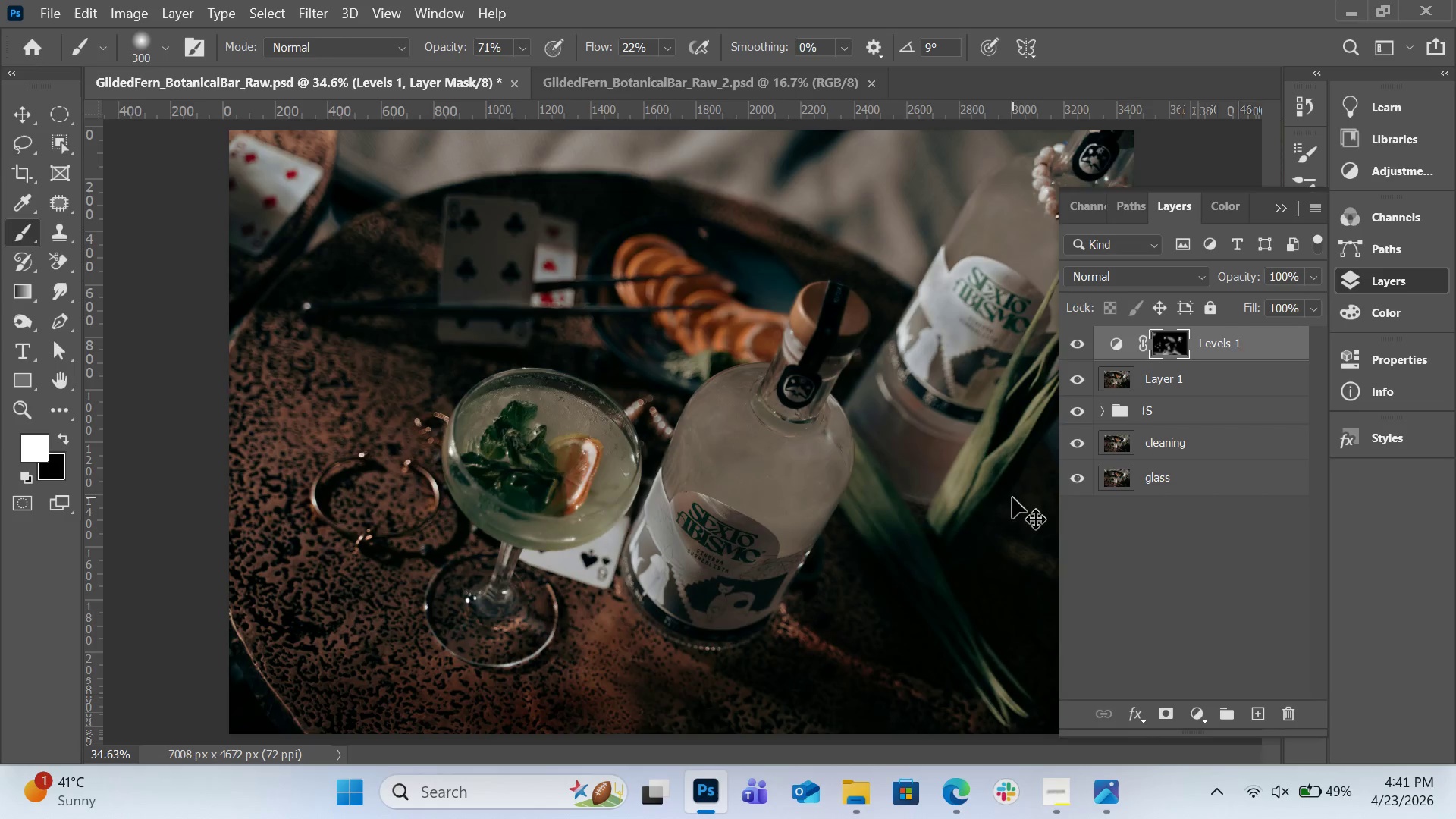 
key(Control+Minus)
 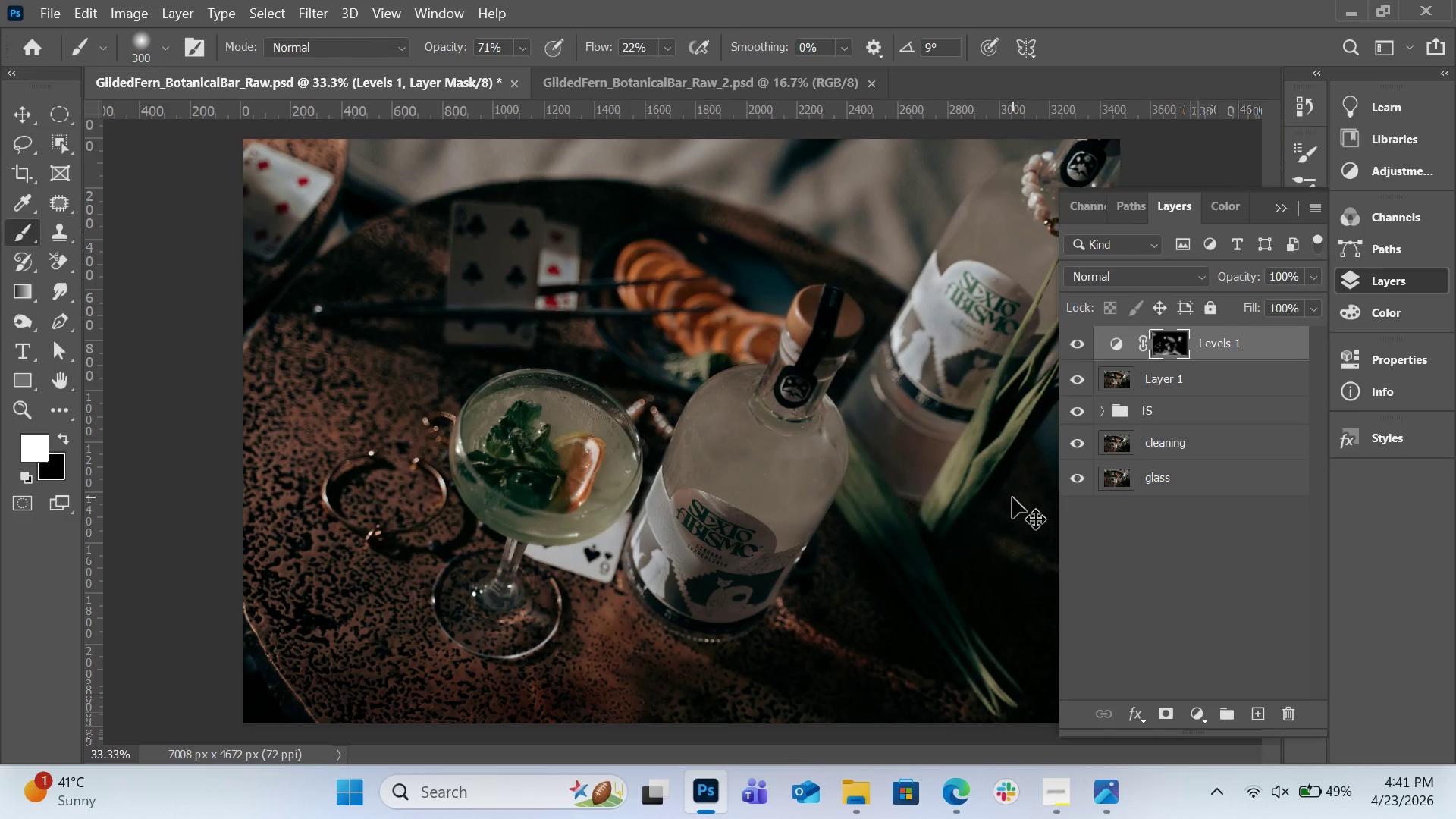 
key(Control+Minus)
 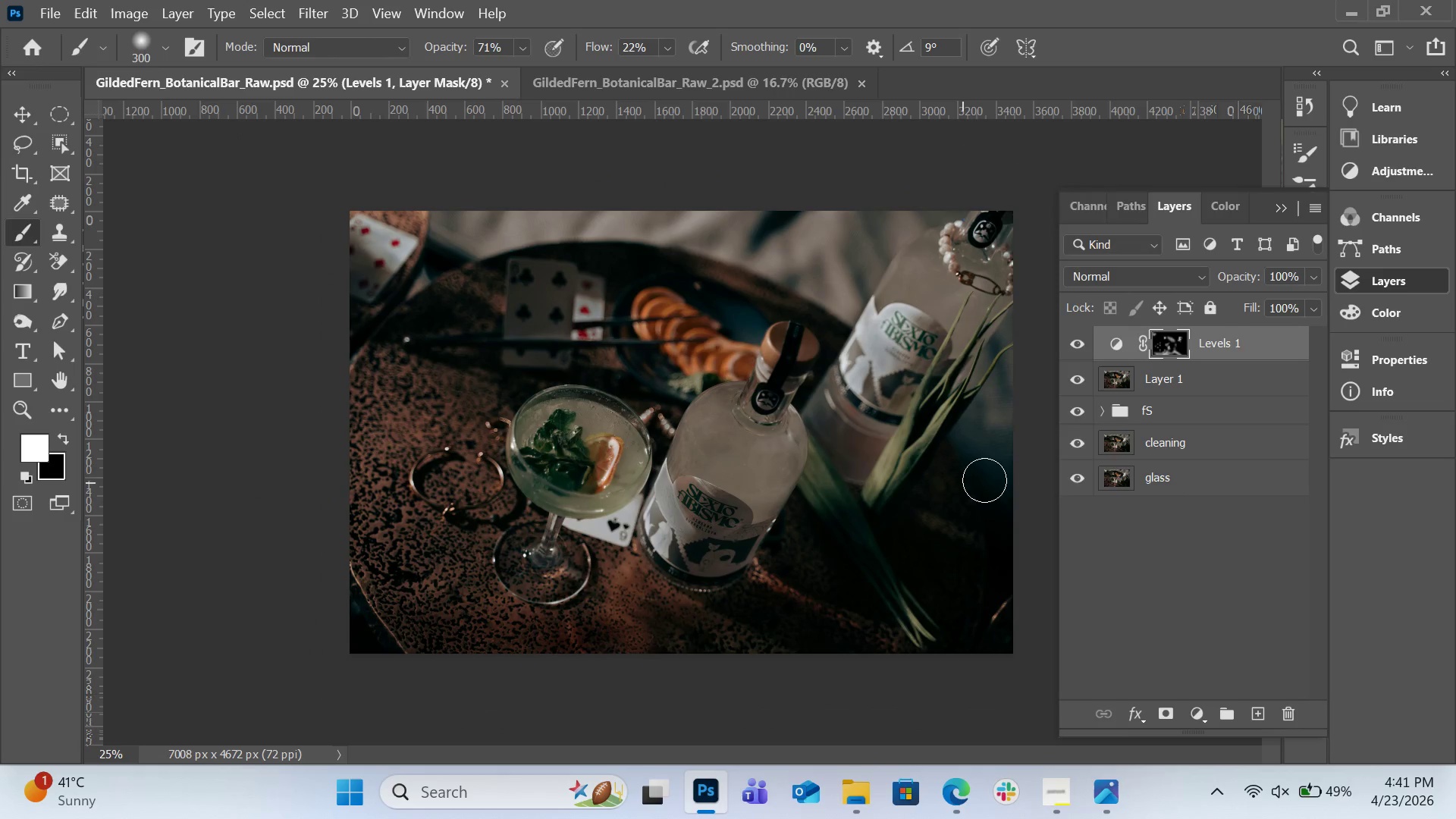 
wait(6.34)
 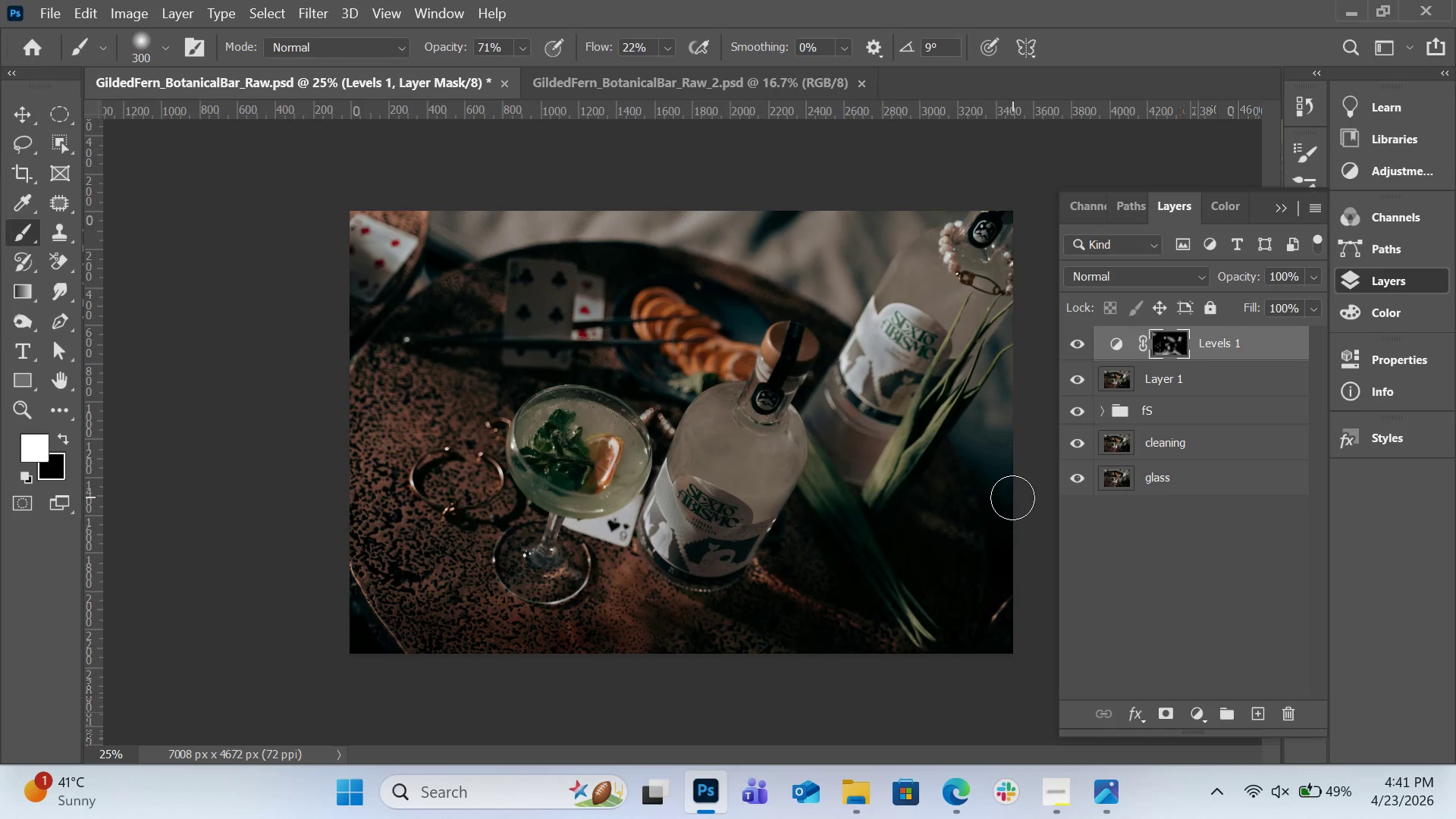 
left_click([1177, 381])
 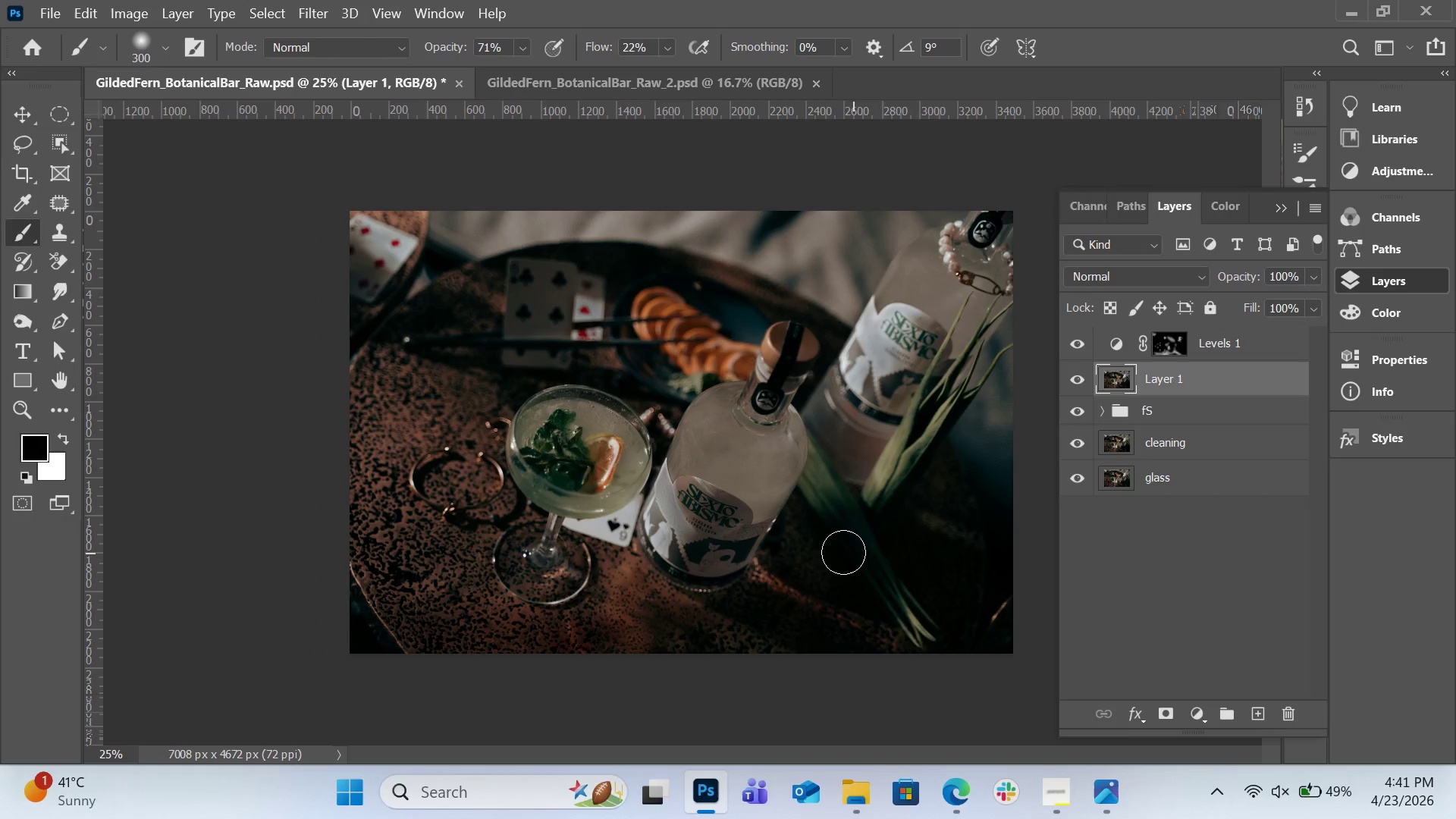 
key(Control+Equal)
 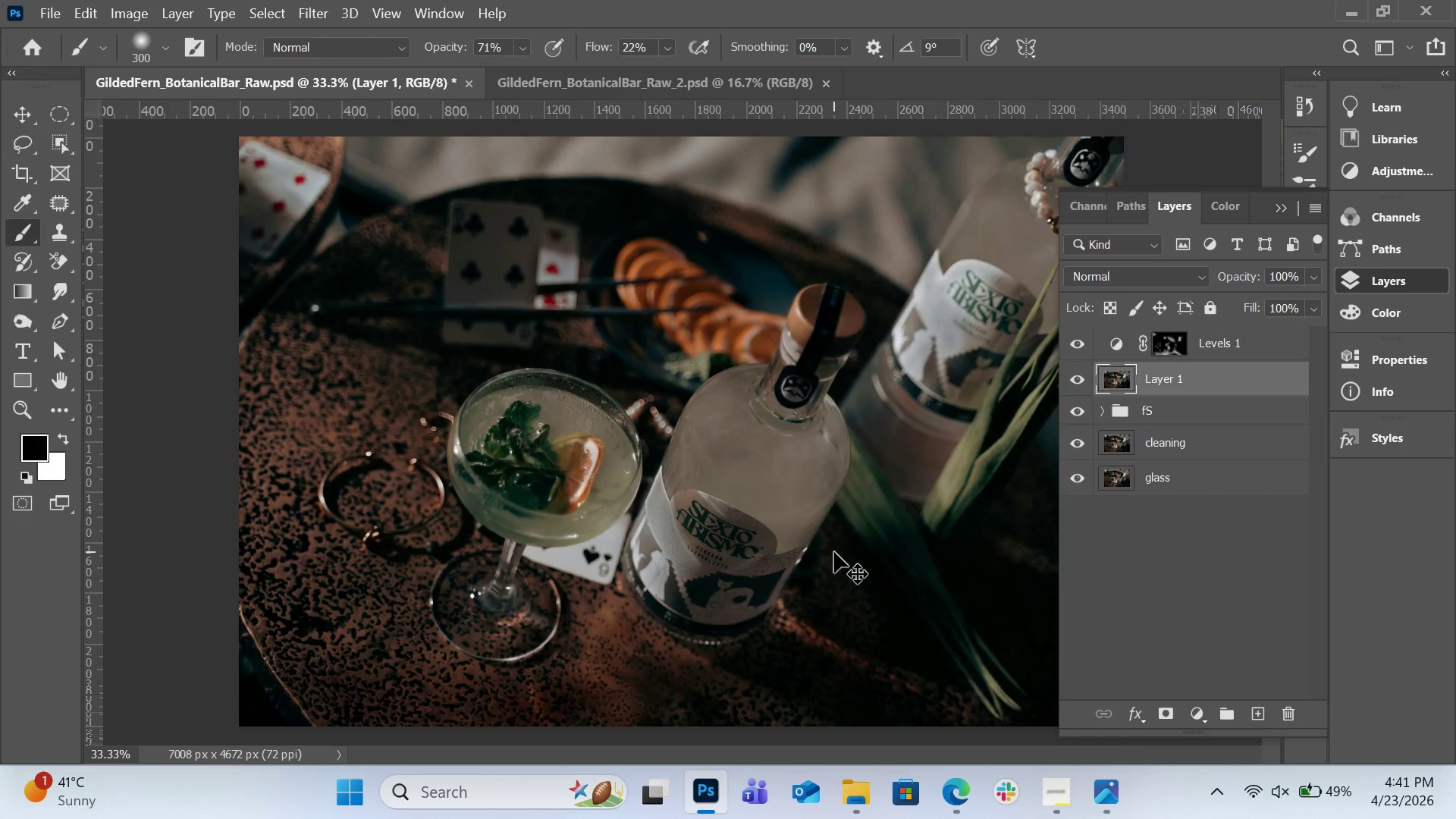 
key(Control+Equal)
 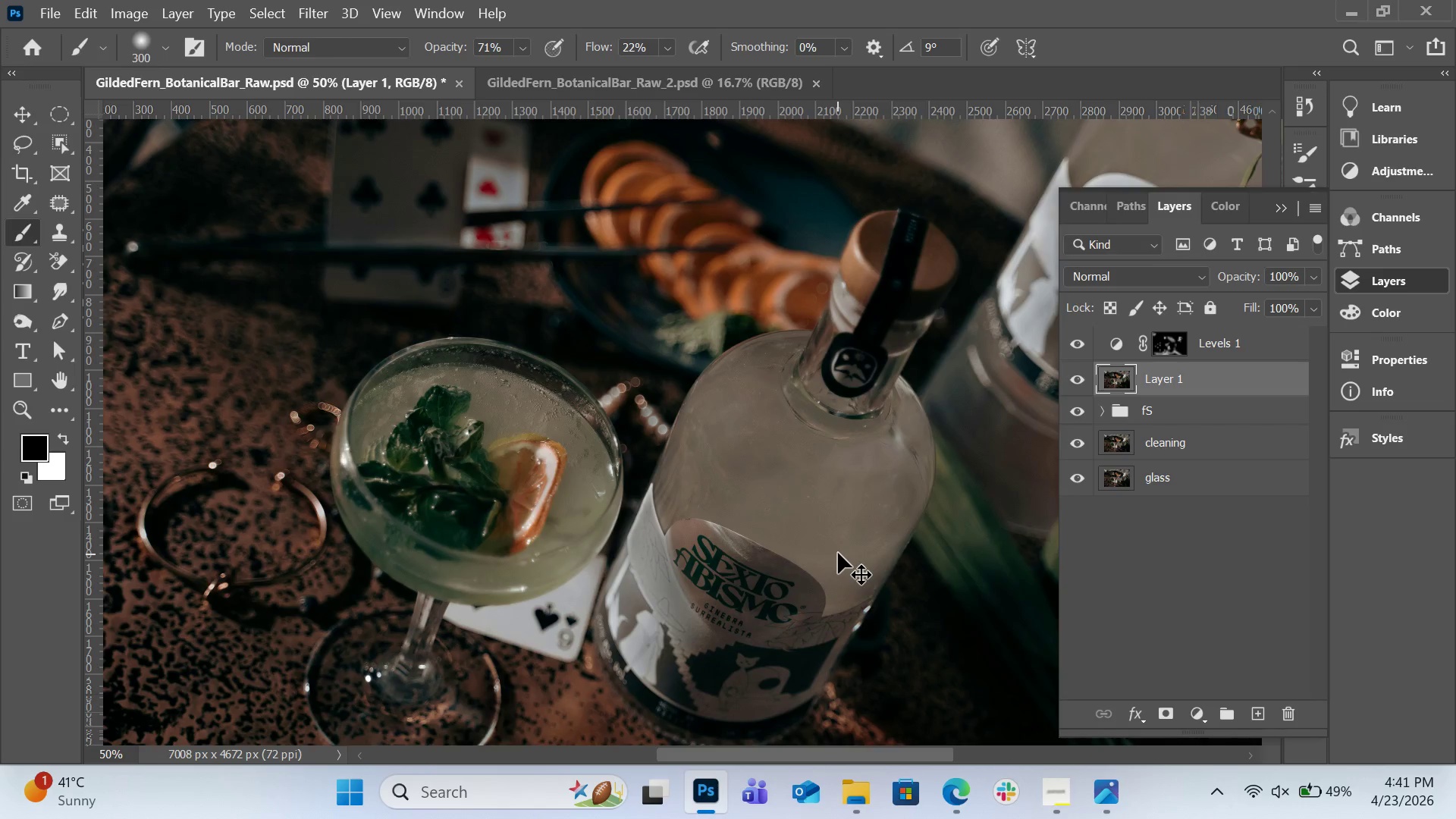 
key(Control+Equal)
 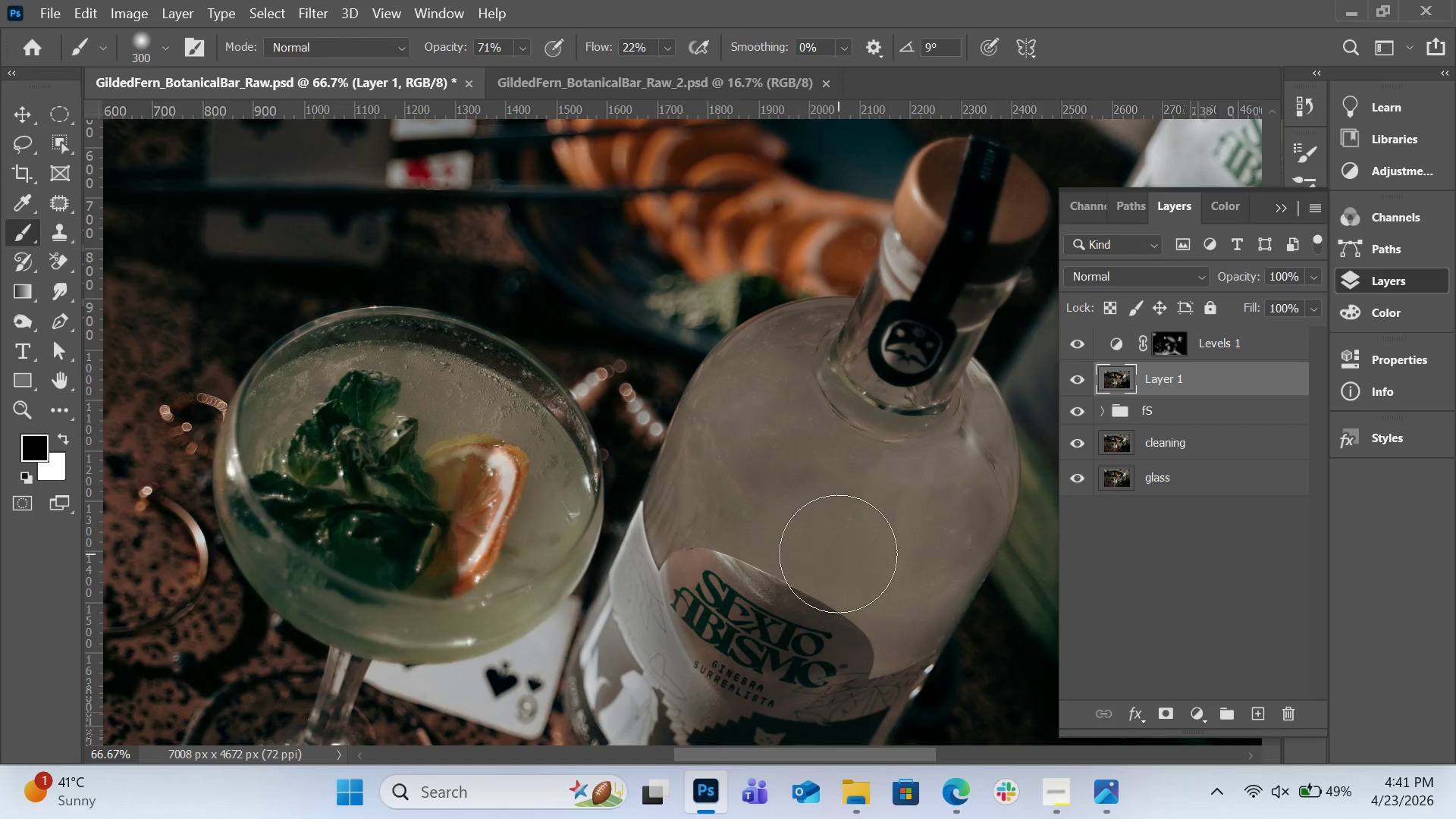 
key(H)
 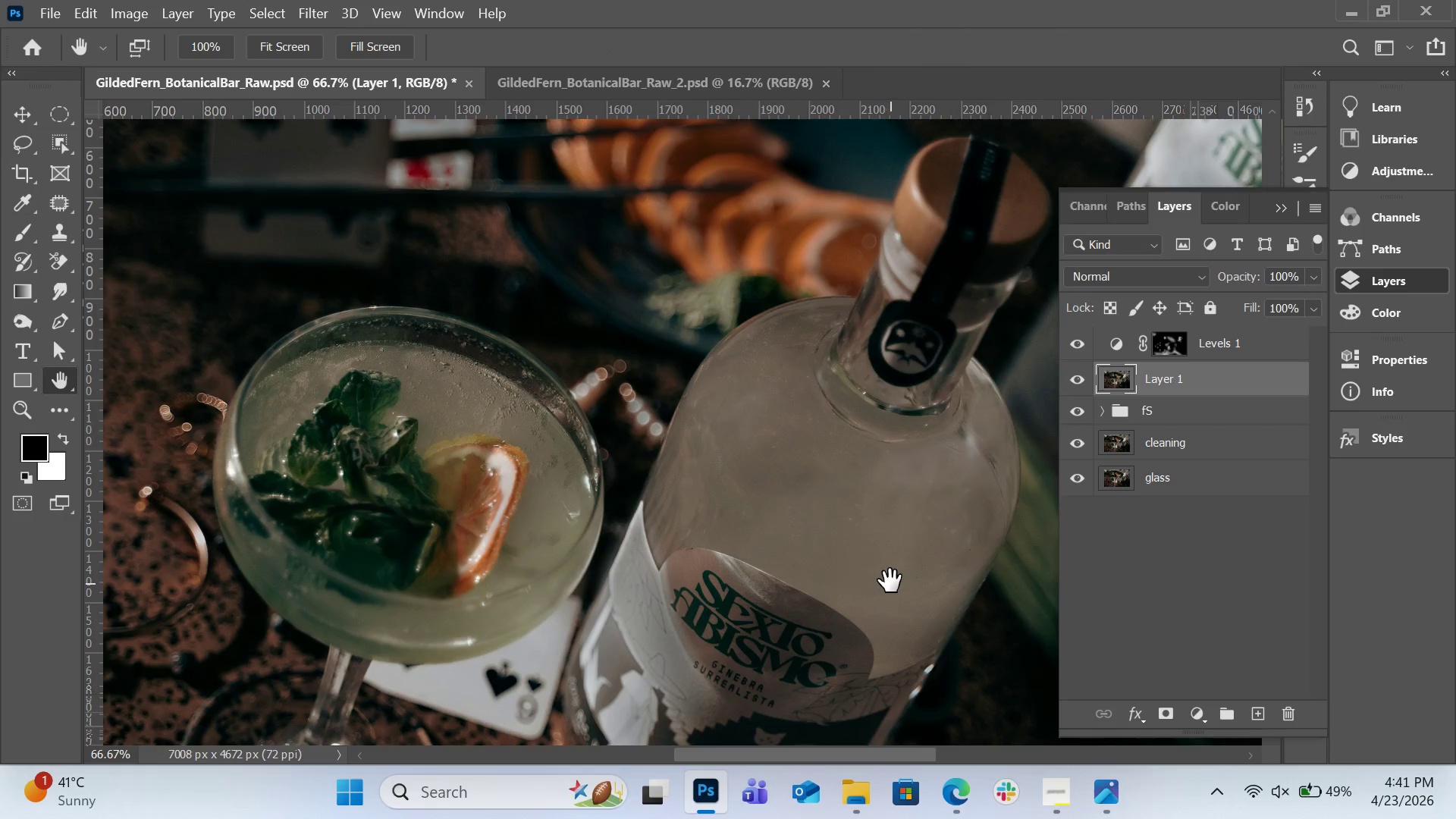 
left_click_drag(start_coordinate=[890, 583], to_coordinate=[787, 434])
 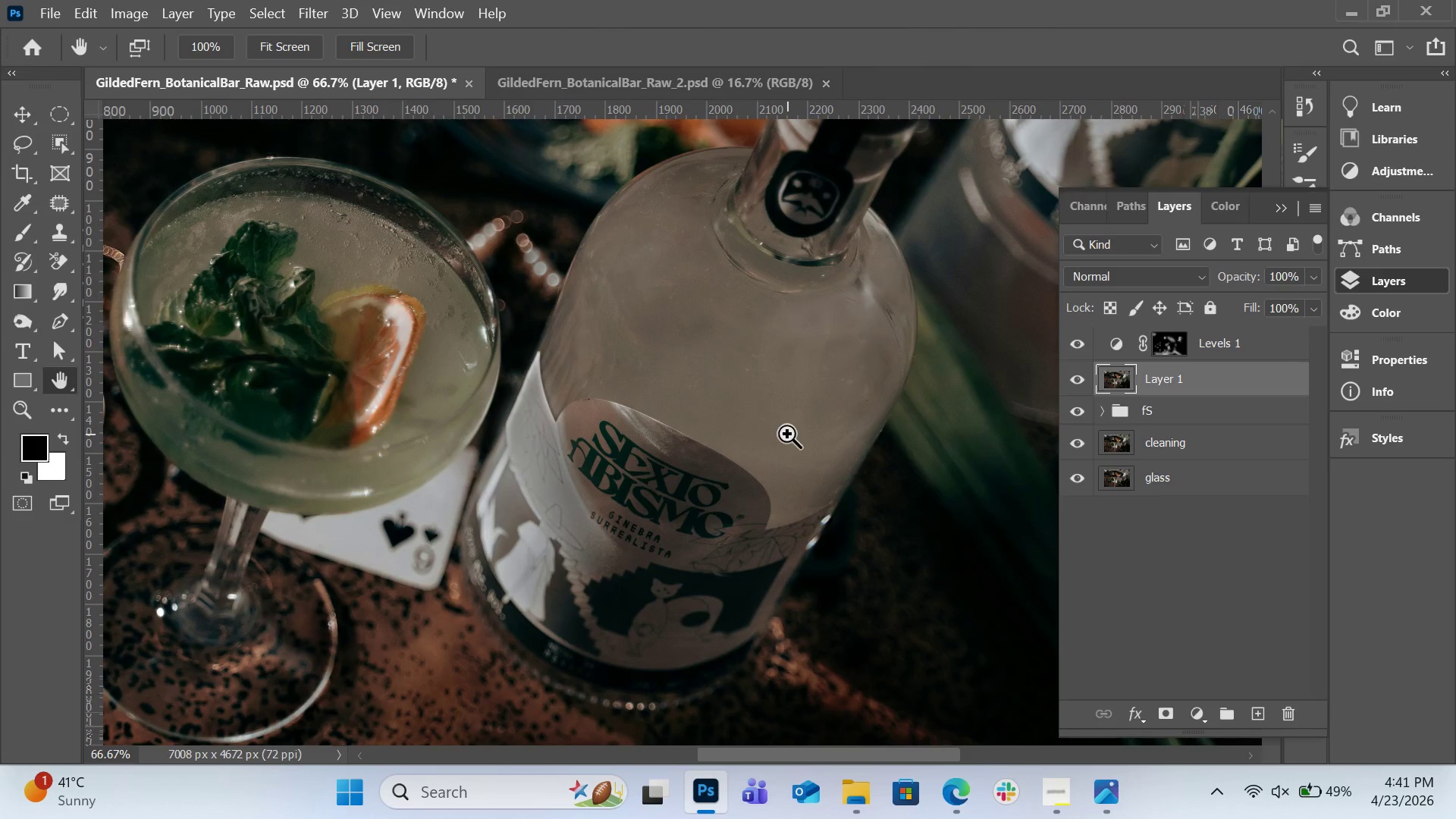 
key(Control+Equal)
 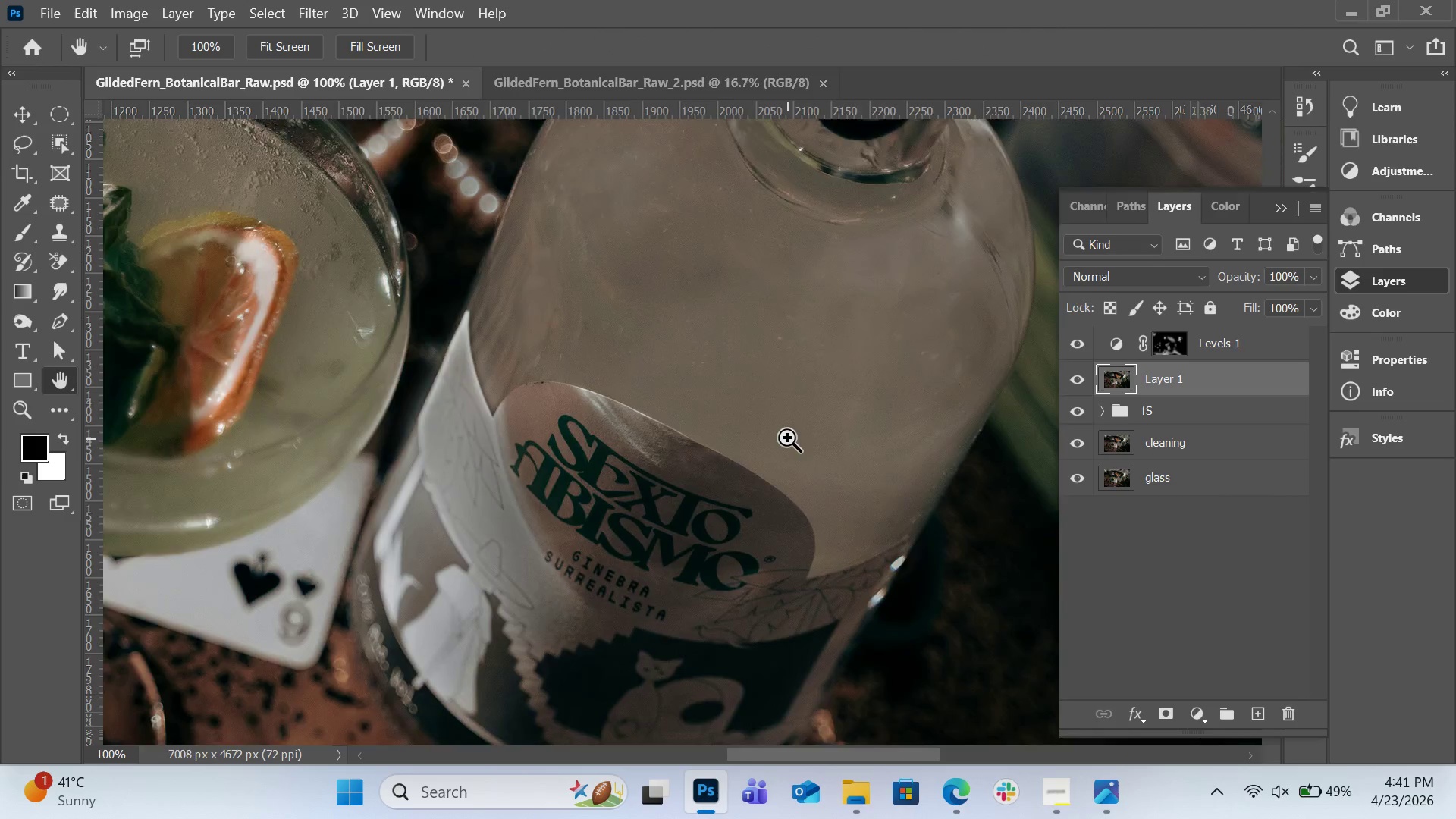 
key(Control+Equal)
 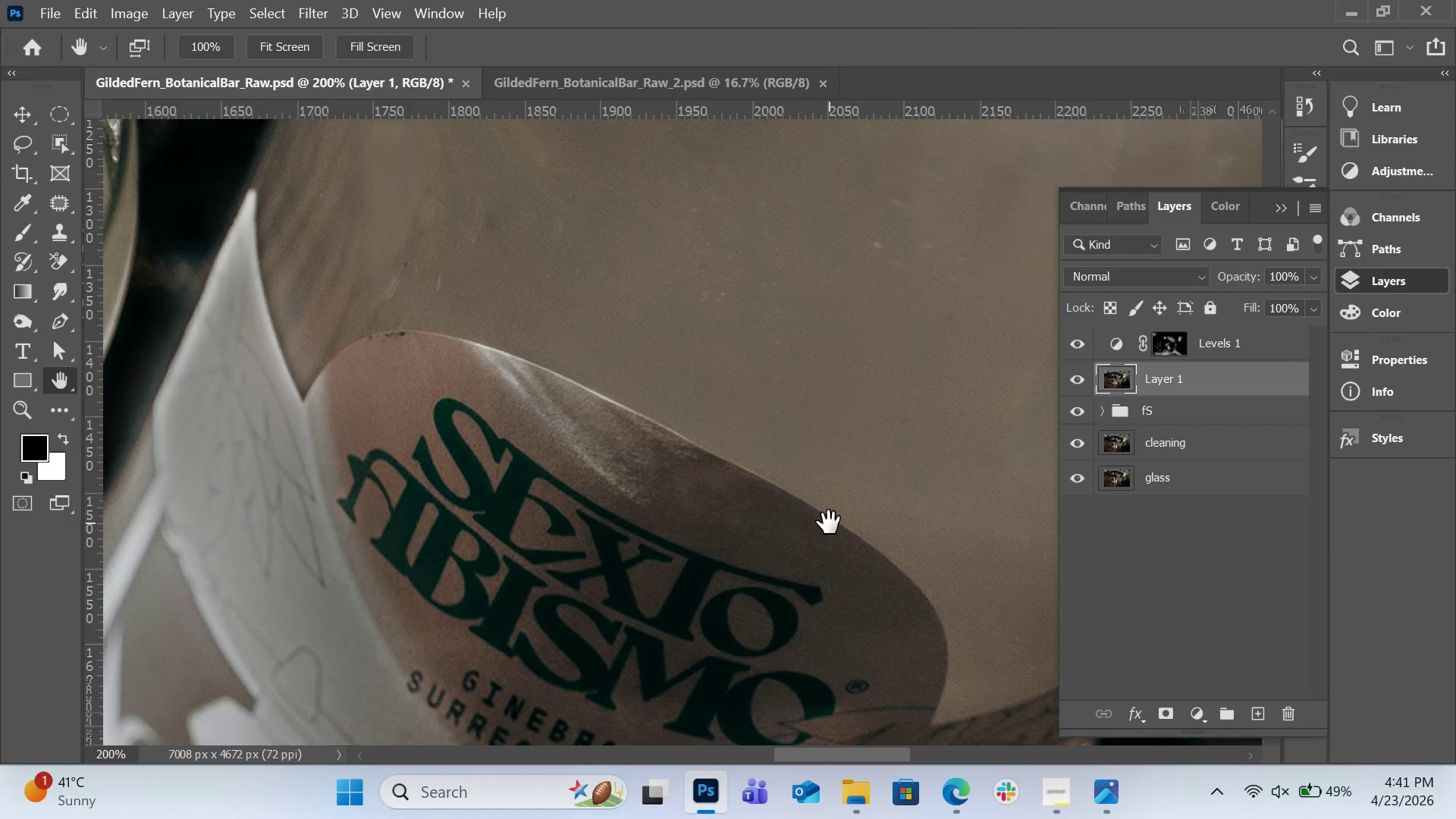 
left_click_drag(start_coordinate=[829, 522], to_coordinate=[641, 342])
 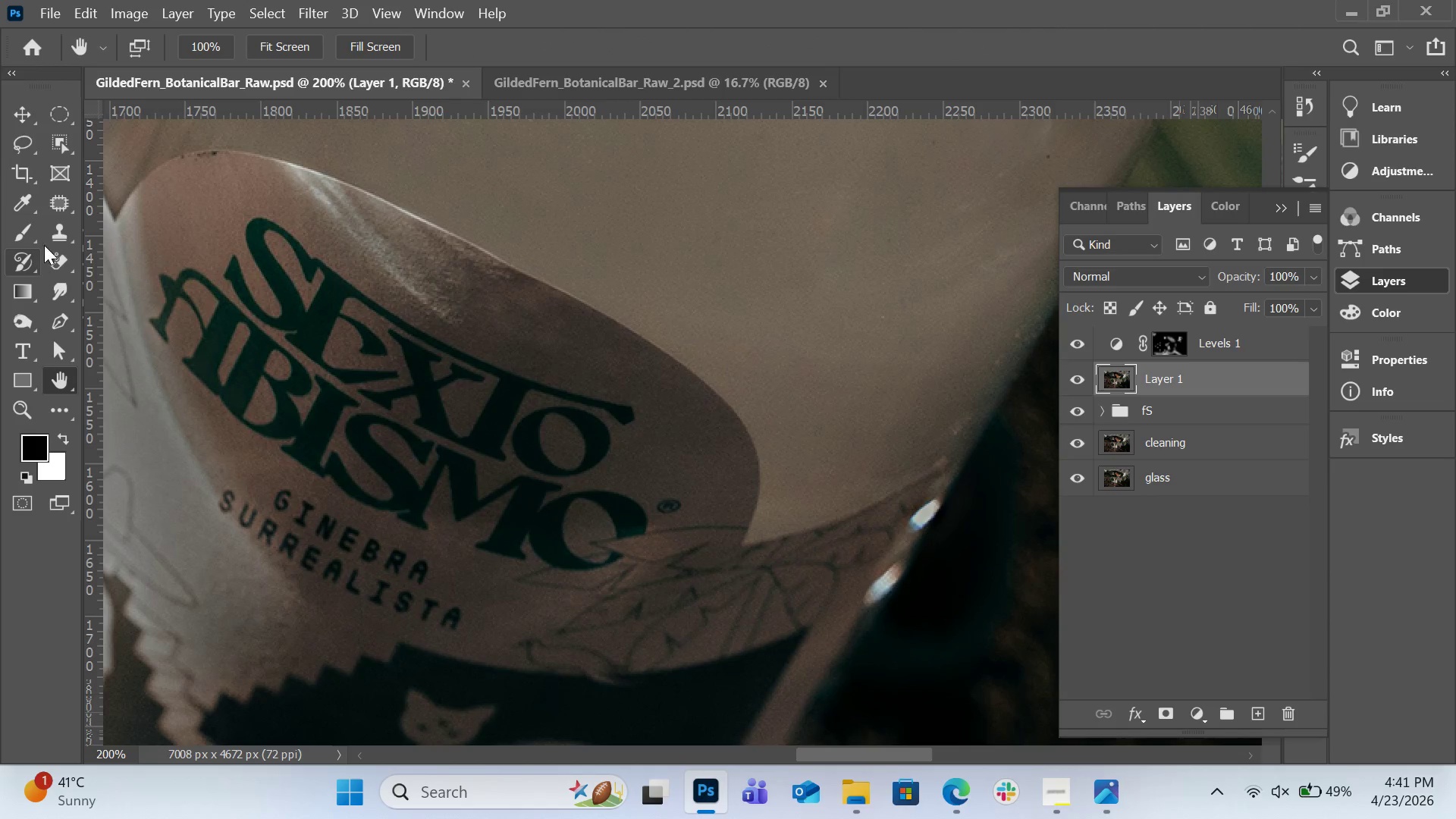 
left_click([52, 236])
 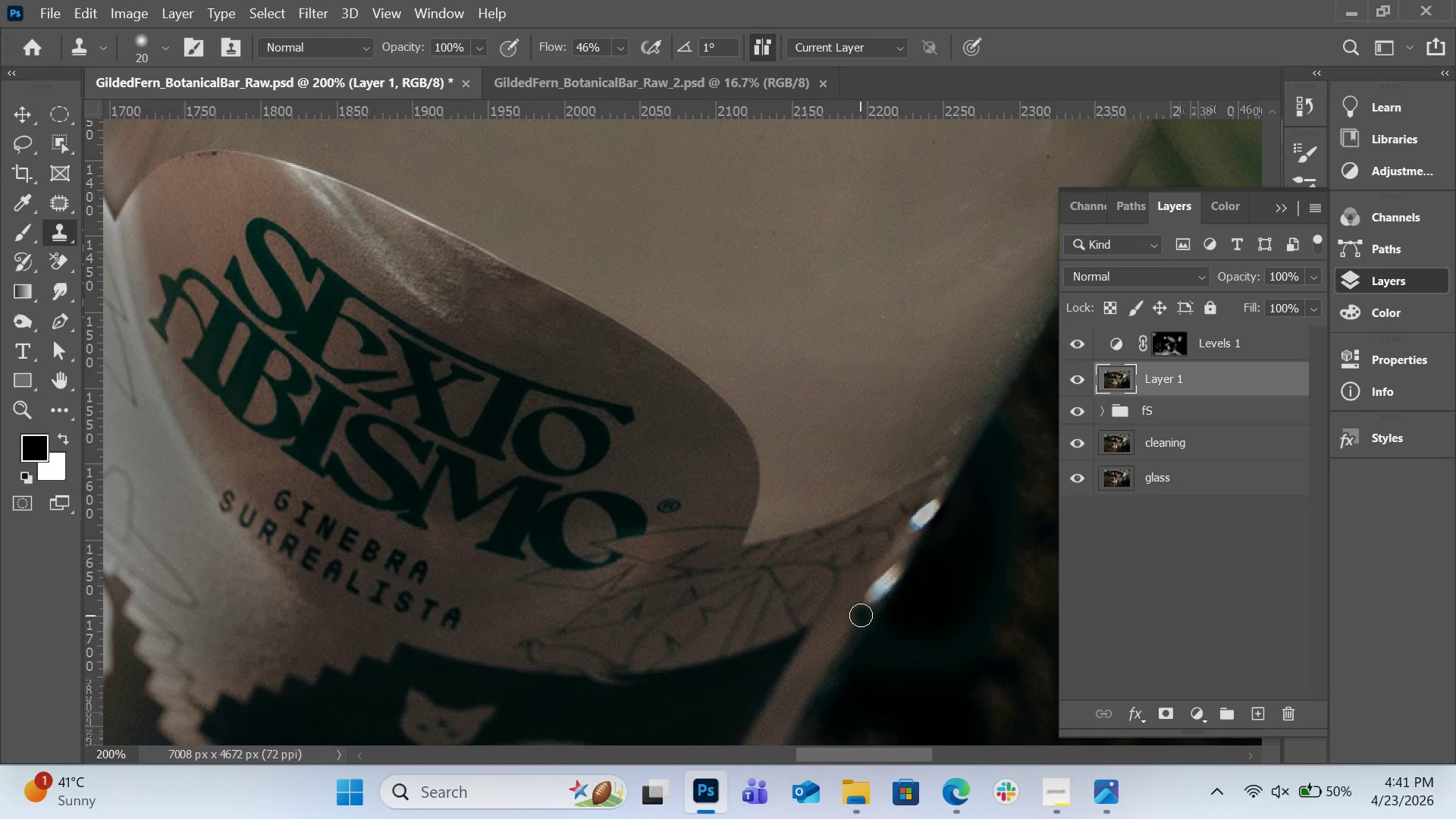 
hold_key(key=AltLeft, duration=0.59)
left_click([861, 615])
 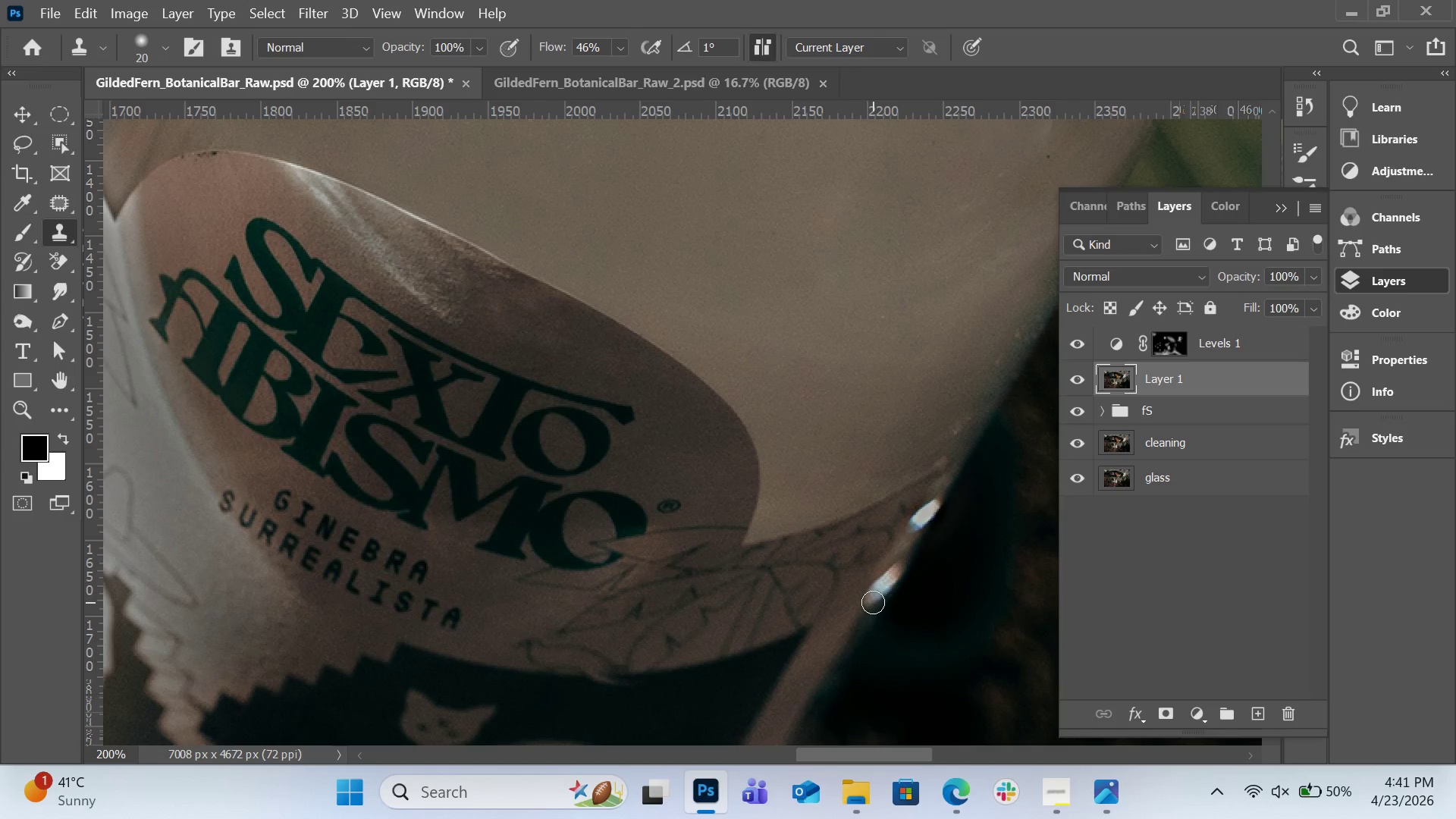 
left_click_drag(start_coordinate=[873, 602], to_coordinate=[882, 579])
 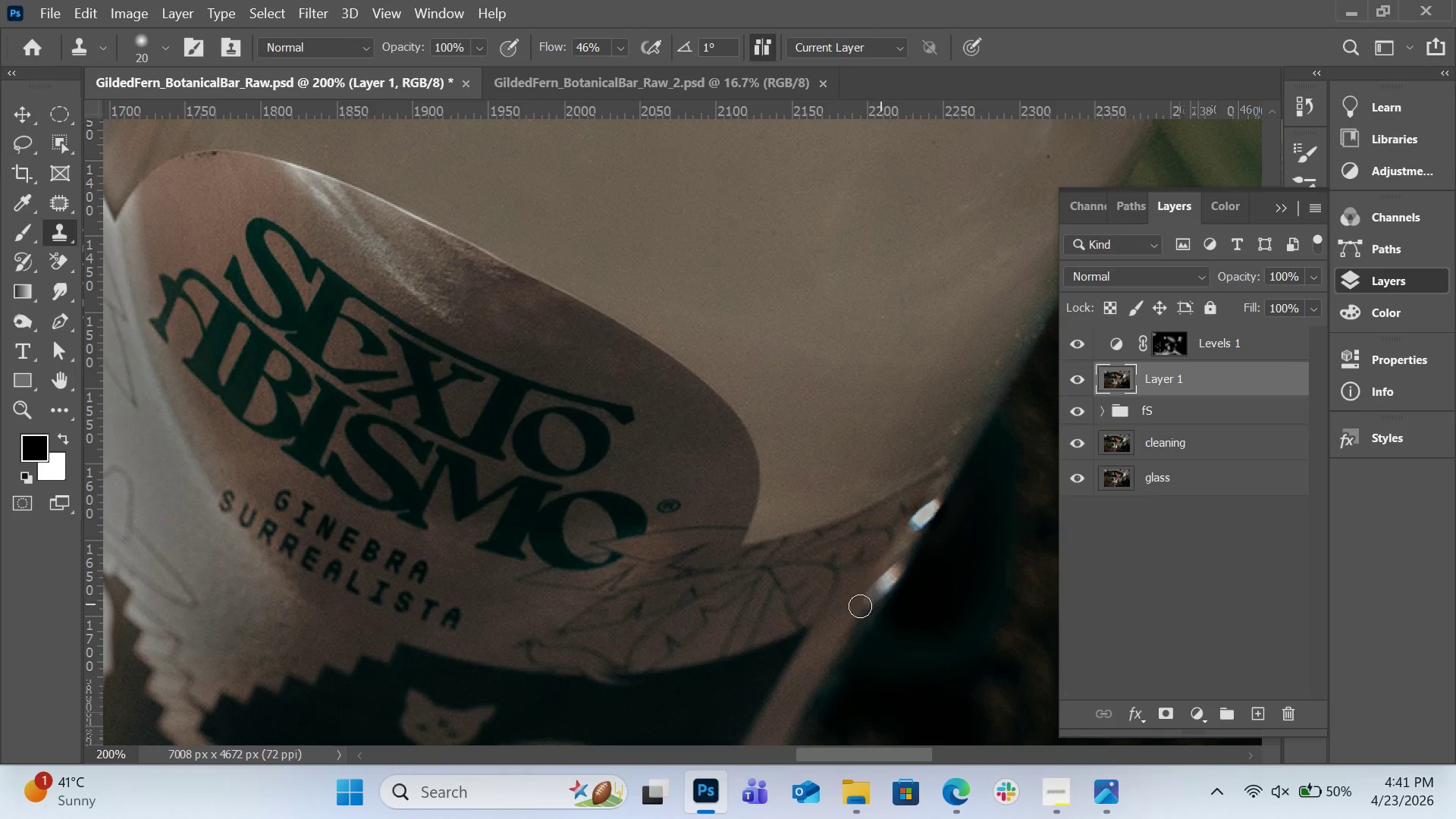 
hold_key(key=AltLeft, duration=0.42)
 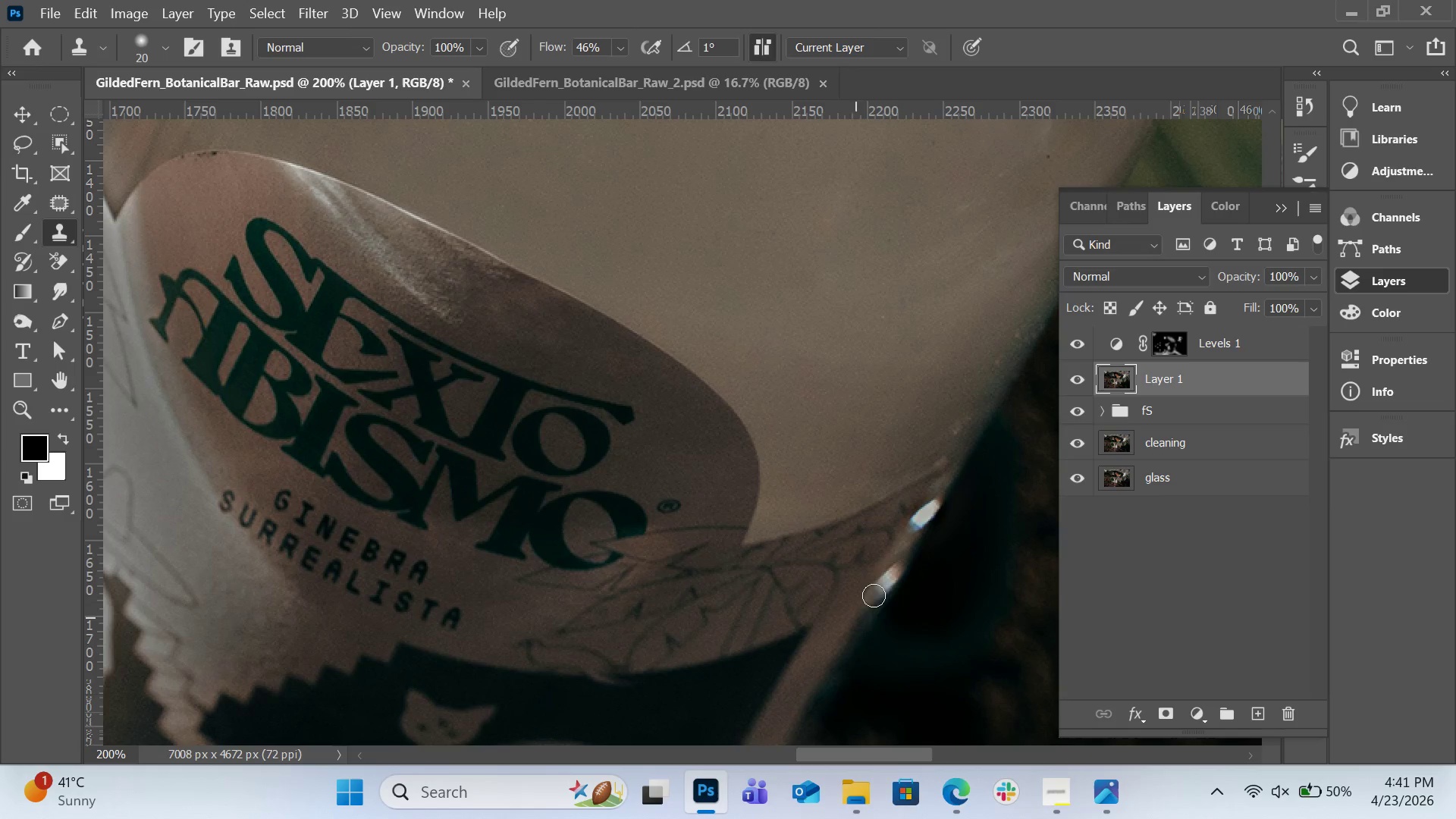 
left_click_drag(start_coordinate=[869, 599], to_coordinate=[891, 566])
 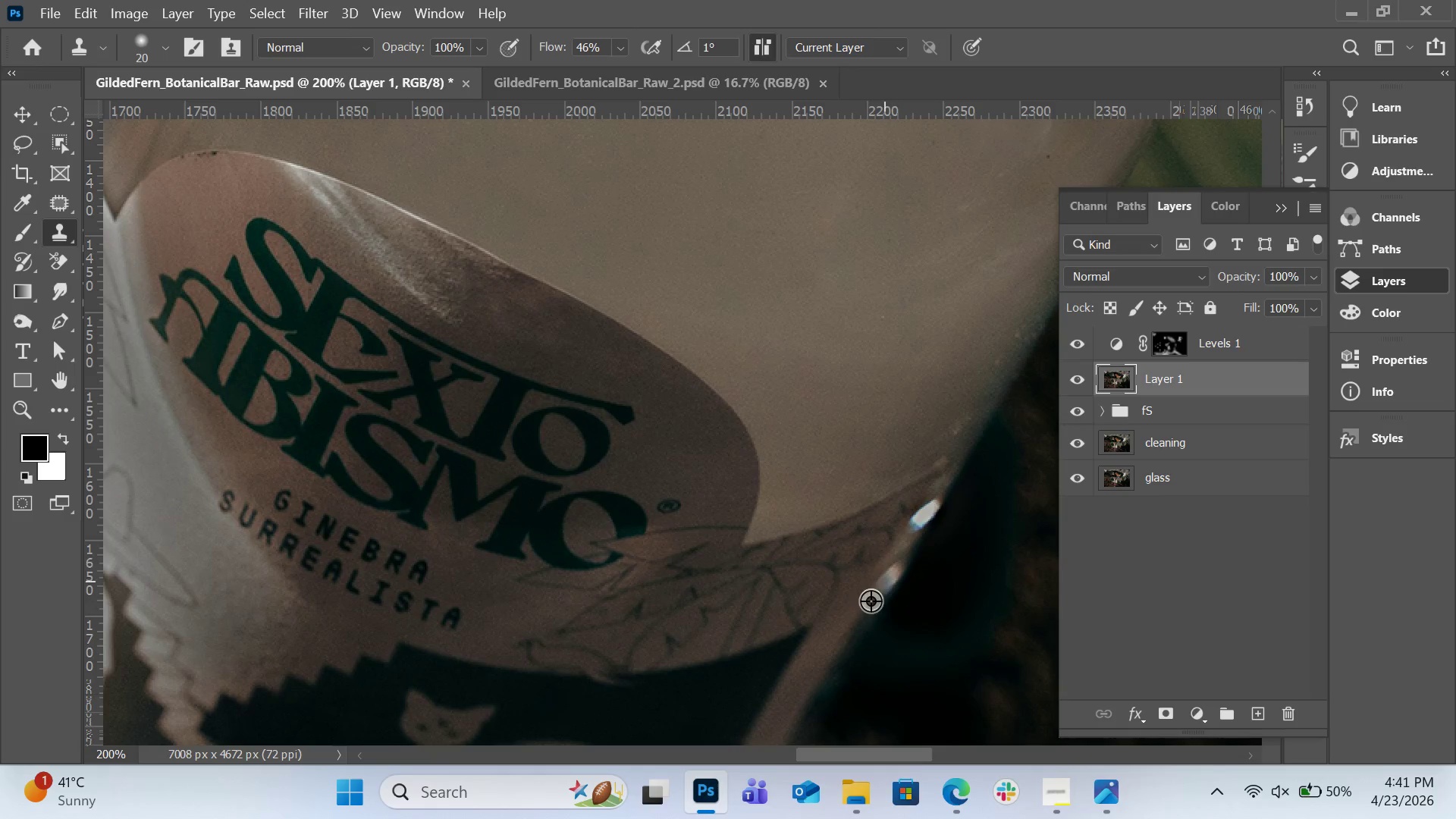 
hold_key(key=AltLeft, duration=0.58)
 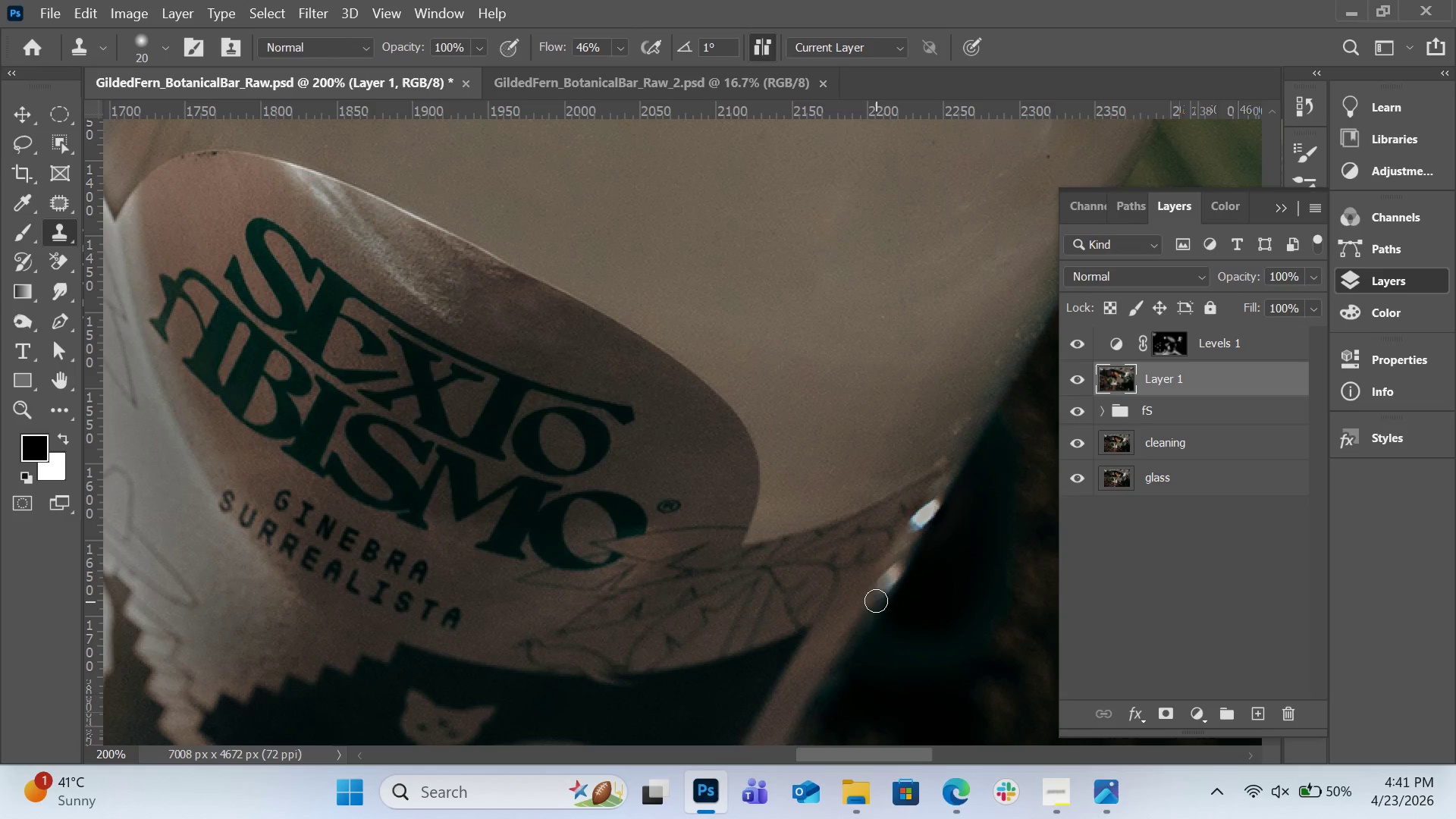 
left_click_drag(start_coordinate=[876, 601], to_coordinate=[893, 570])
 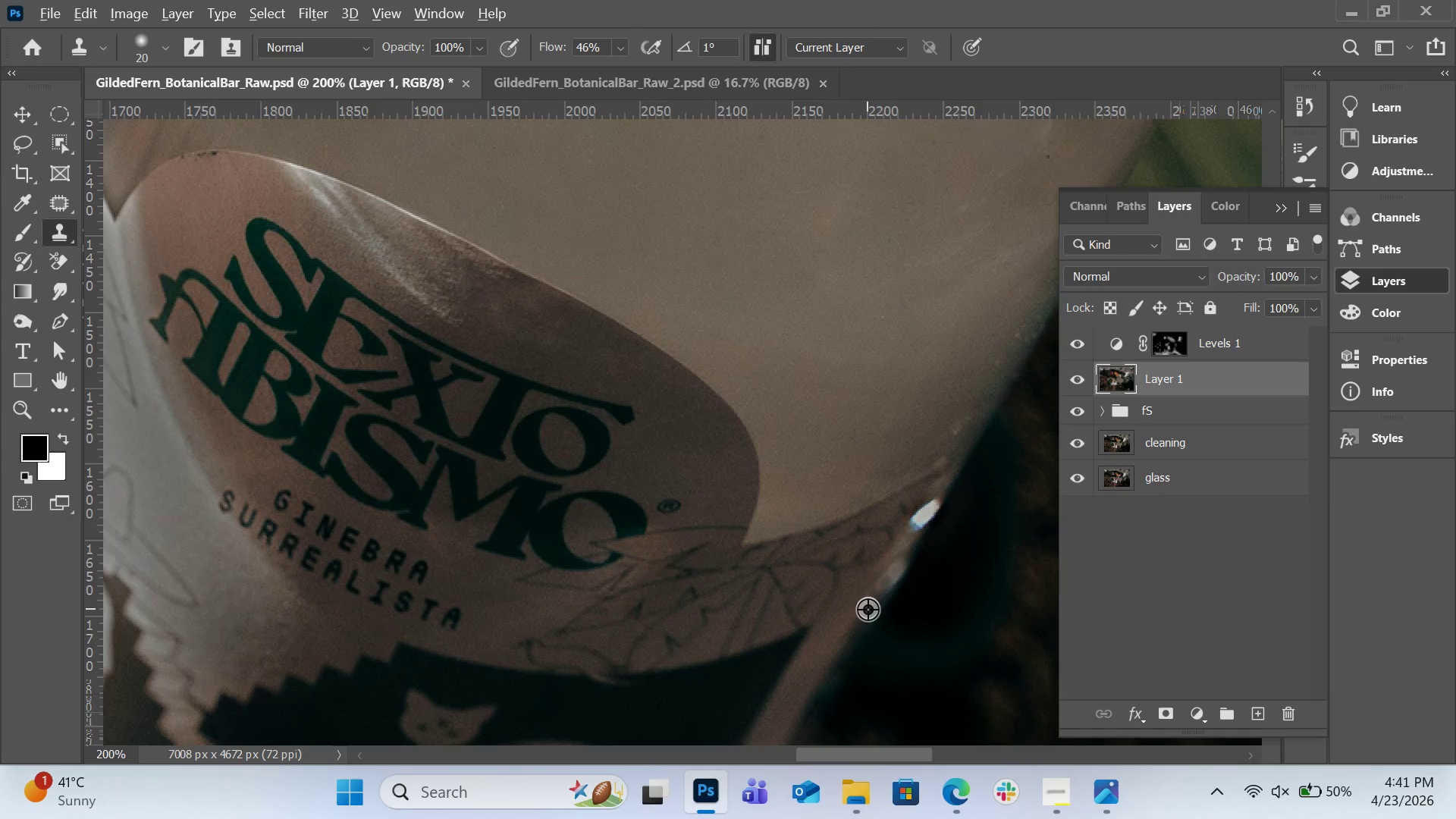 
hold_key(key=AltLeft, duration=0.41)
left_click([868, 609])
 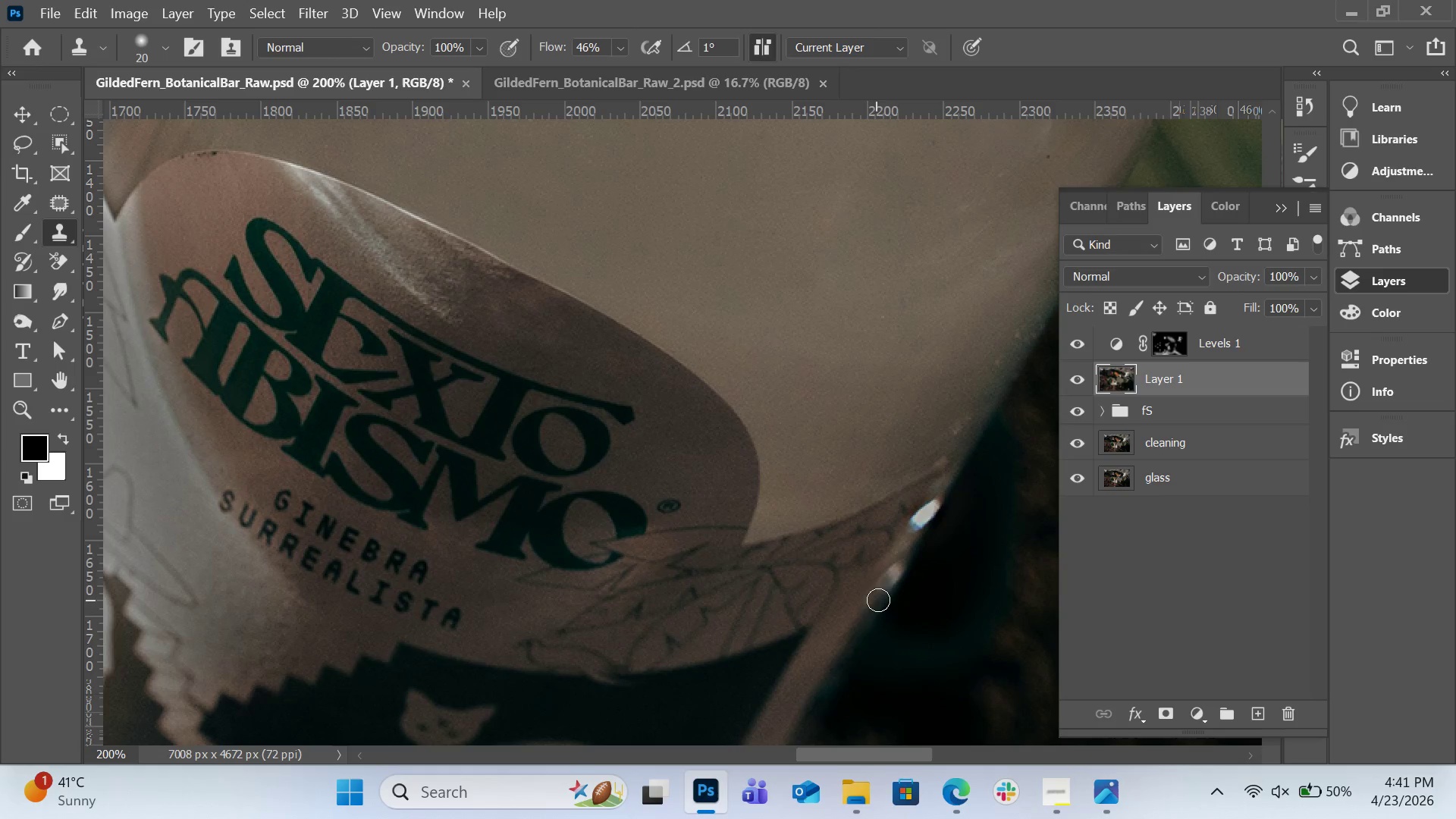 
left_click_drag(start_coordinate=[878, 599], to_coordinate=[897, 563])
 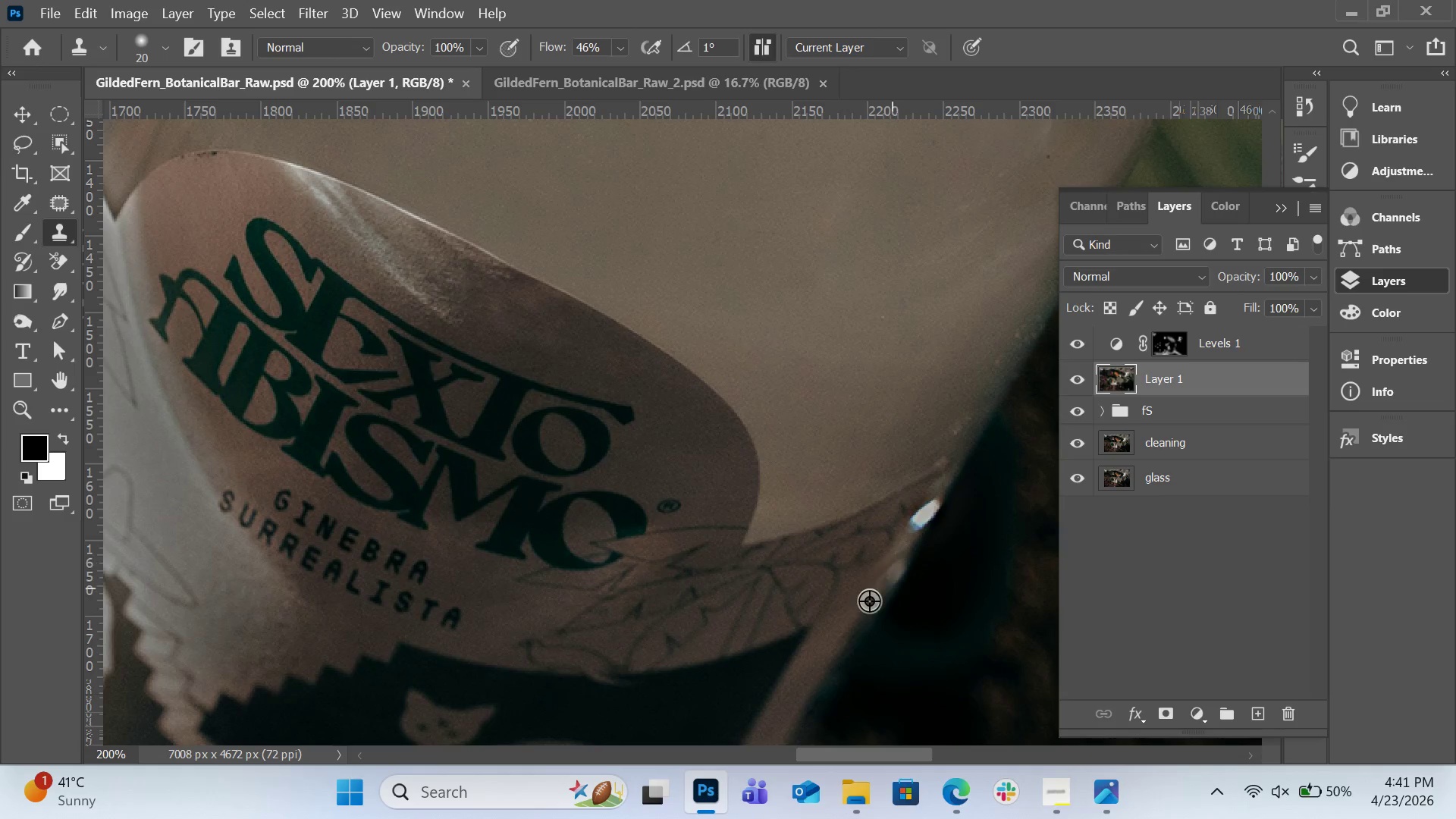 
hold_key(key=AltLeft, duration=0.58)
 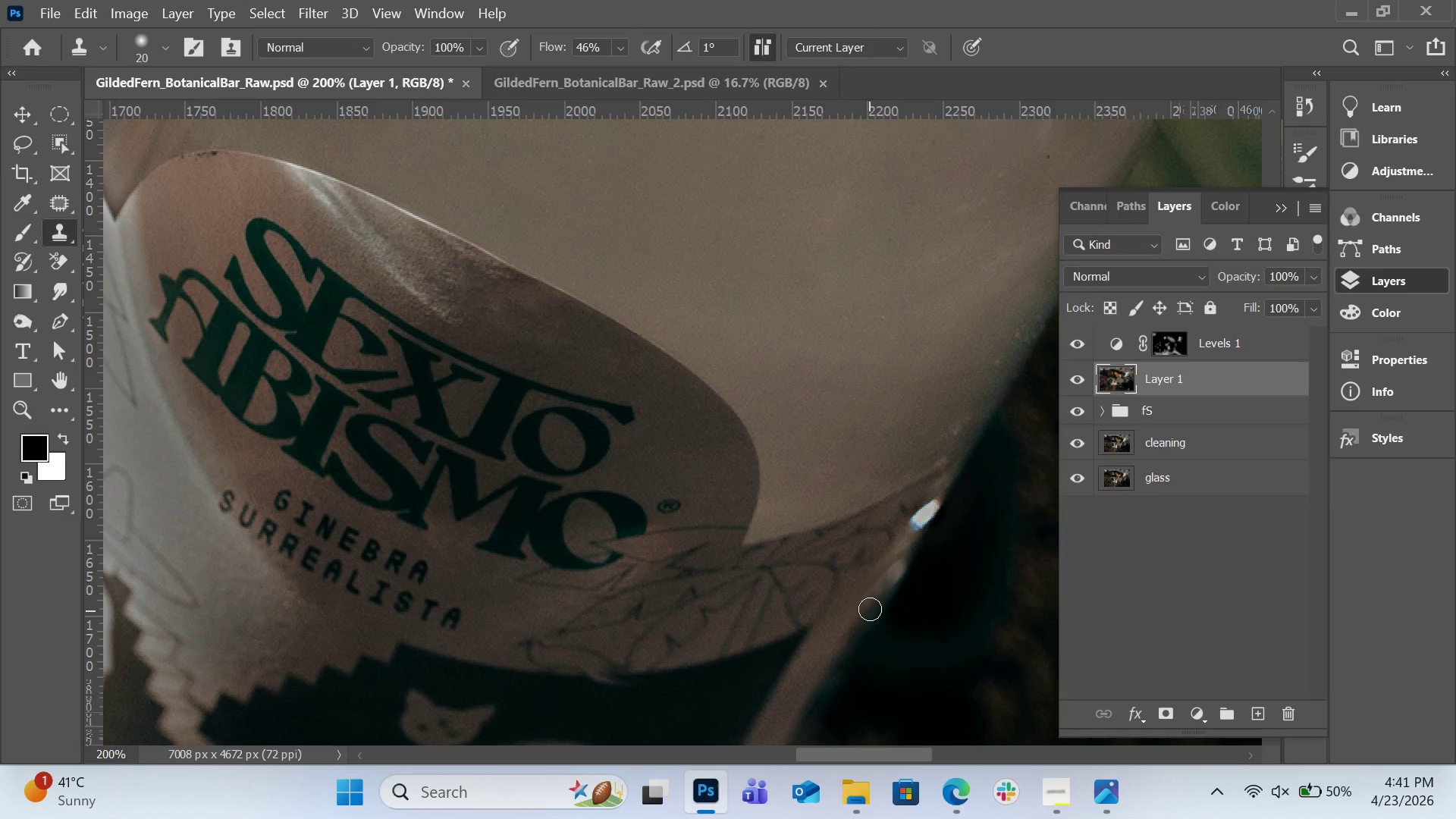 
left_click_drag(start_coordinate=[870, 610], to_coordinate=[898, 565])
 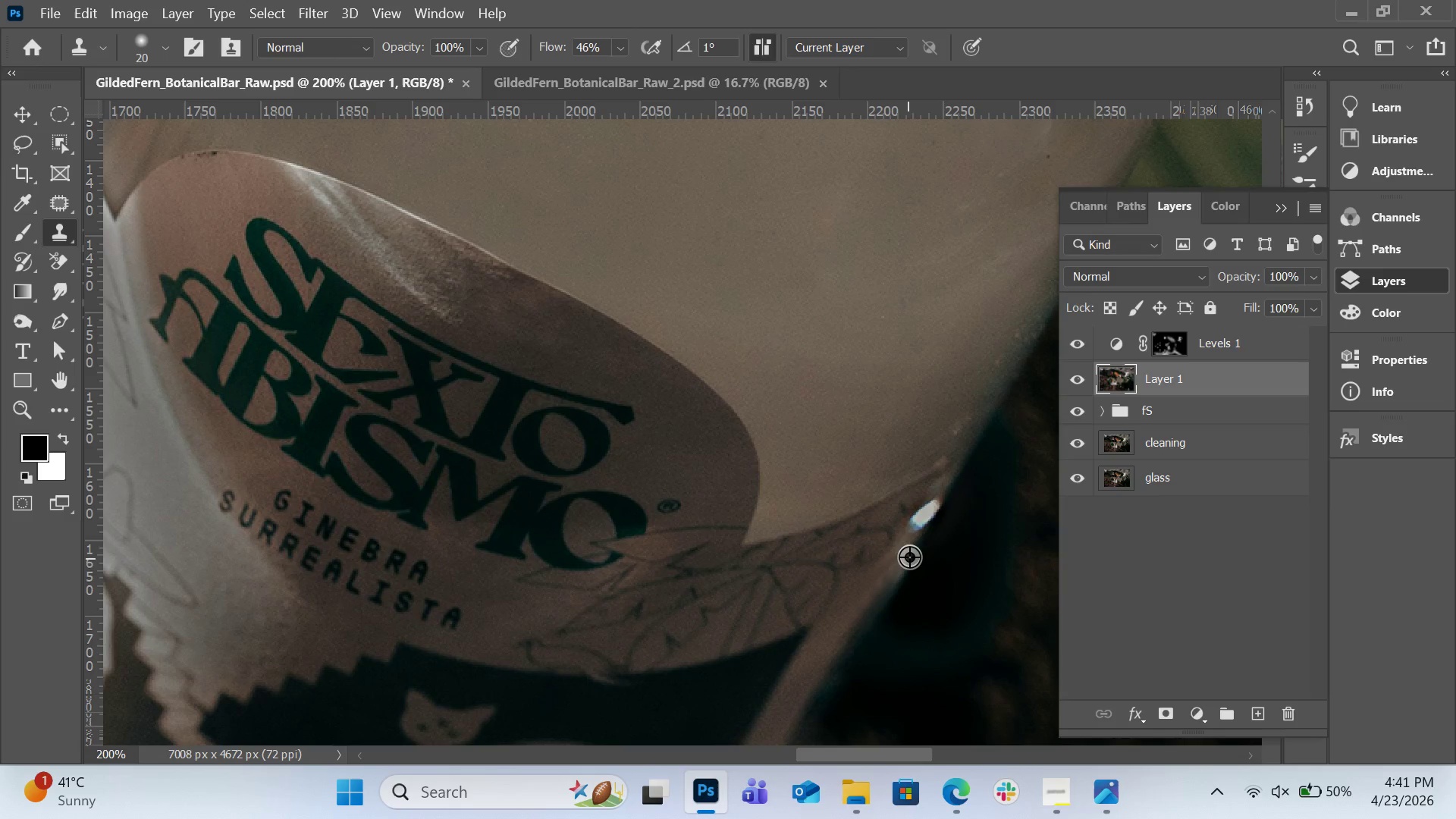 
hold_key(key=AltLeft, duration=0.7)
left_click([905, 548])
 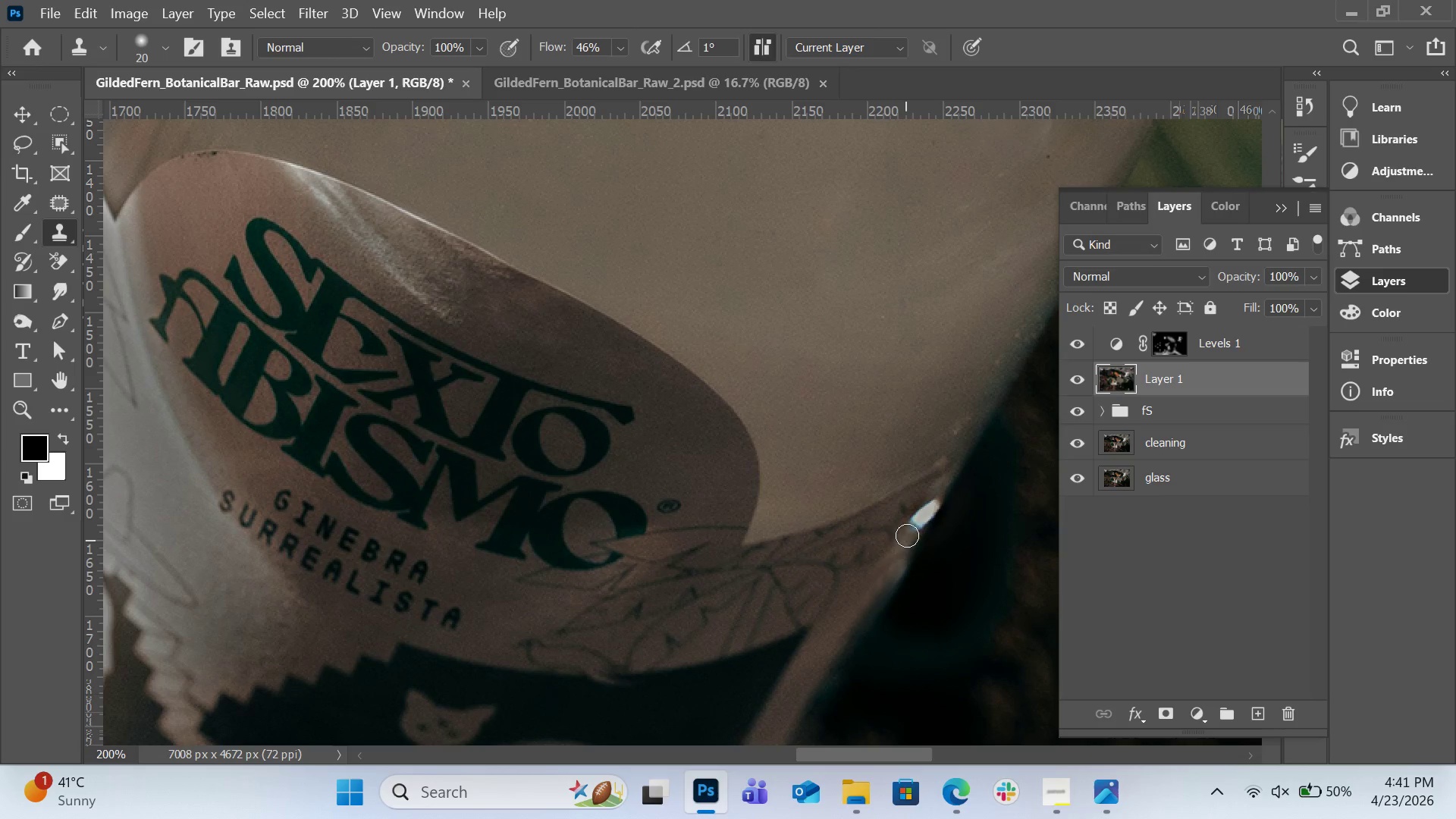 
left_click_drag(start_coordinate=[906, 539], to_coordinate=[930, 505])
 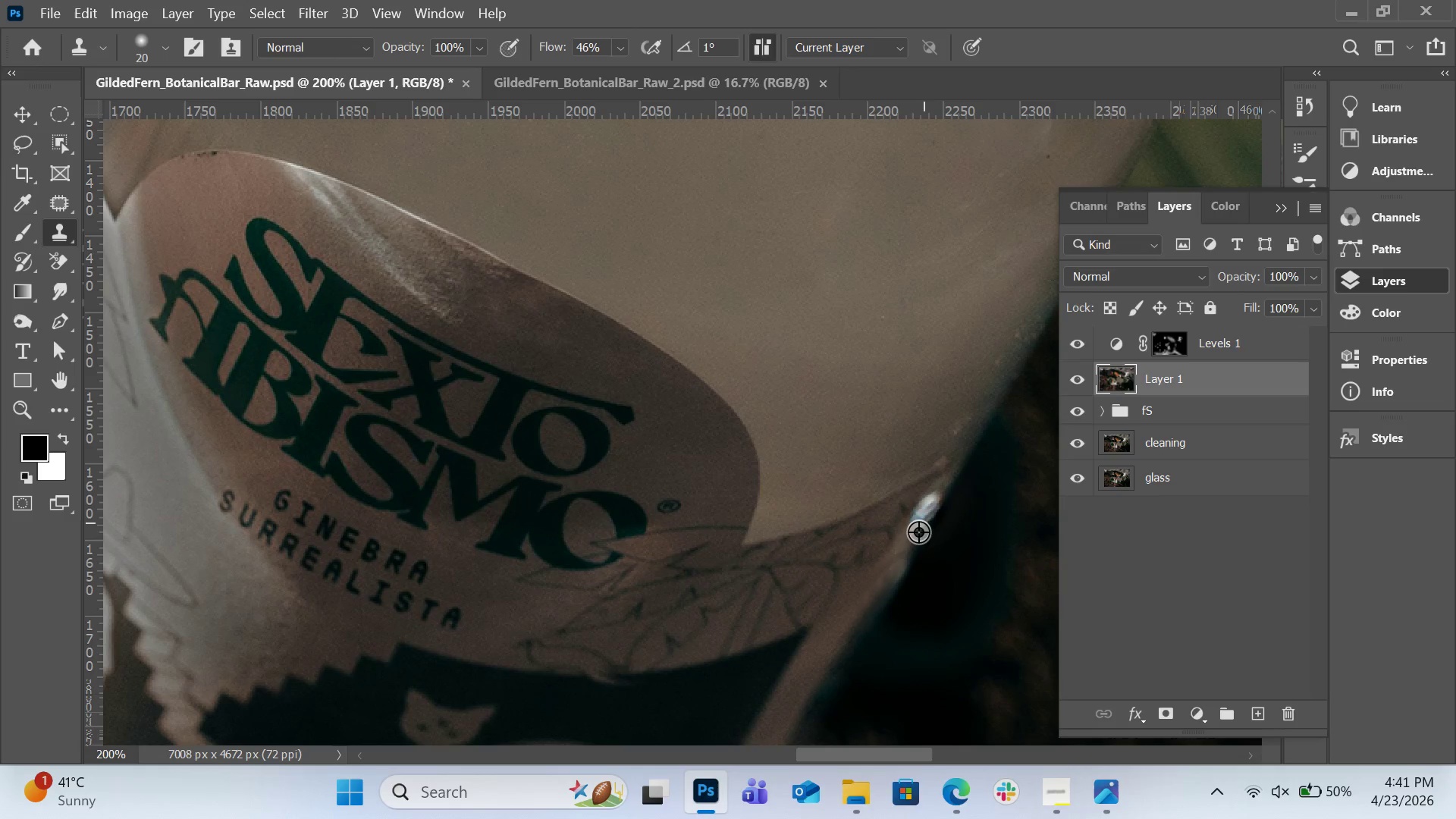 
hold_key(key=AltLeft, duration=0.94)
left_click([914, 534])
 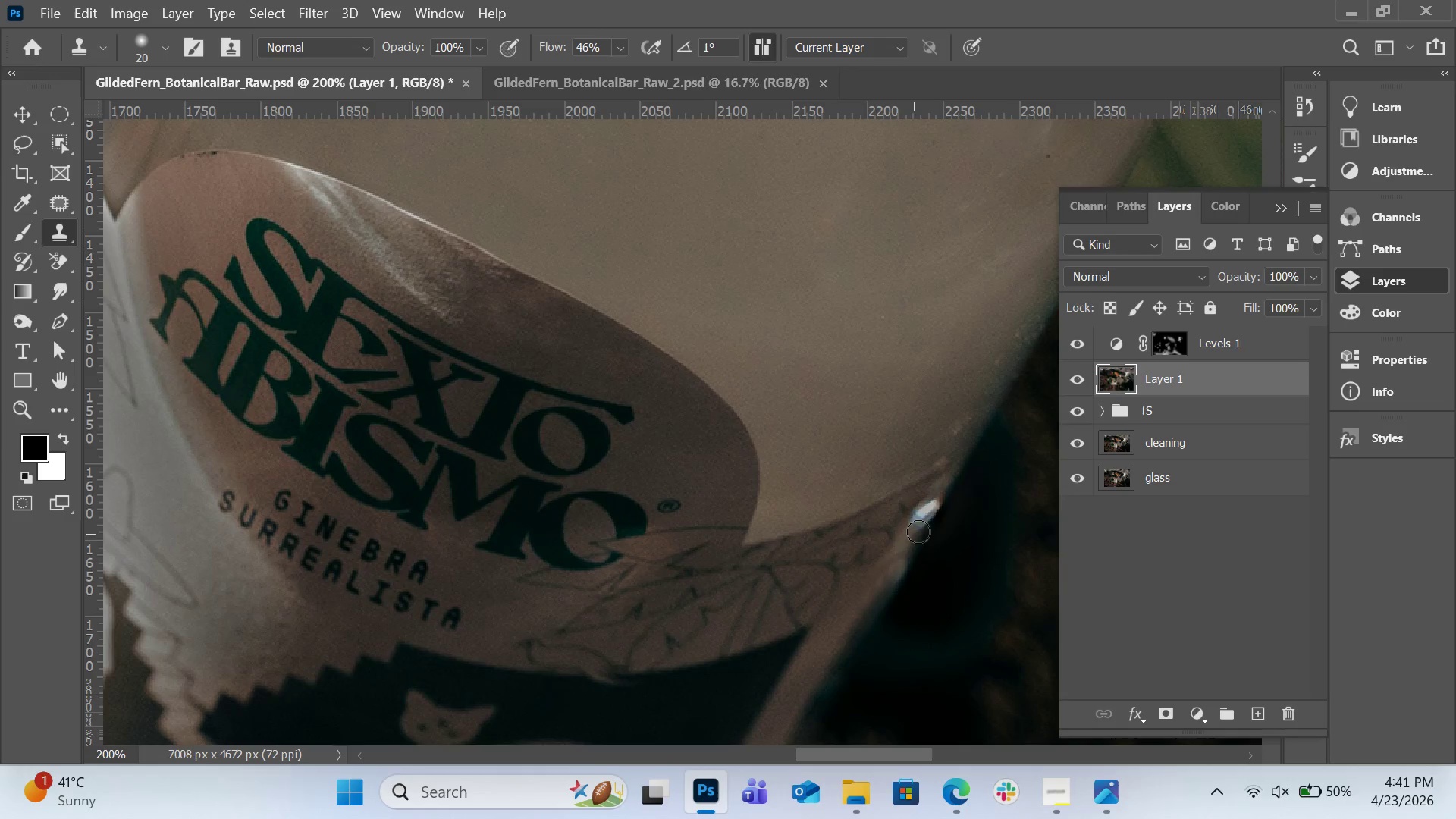 
left_click_drag(start_coordinate=[914, 534], to_coordinate=[938, 500])
 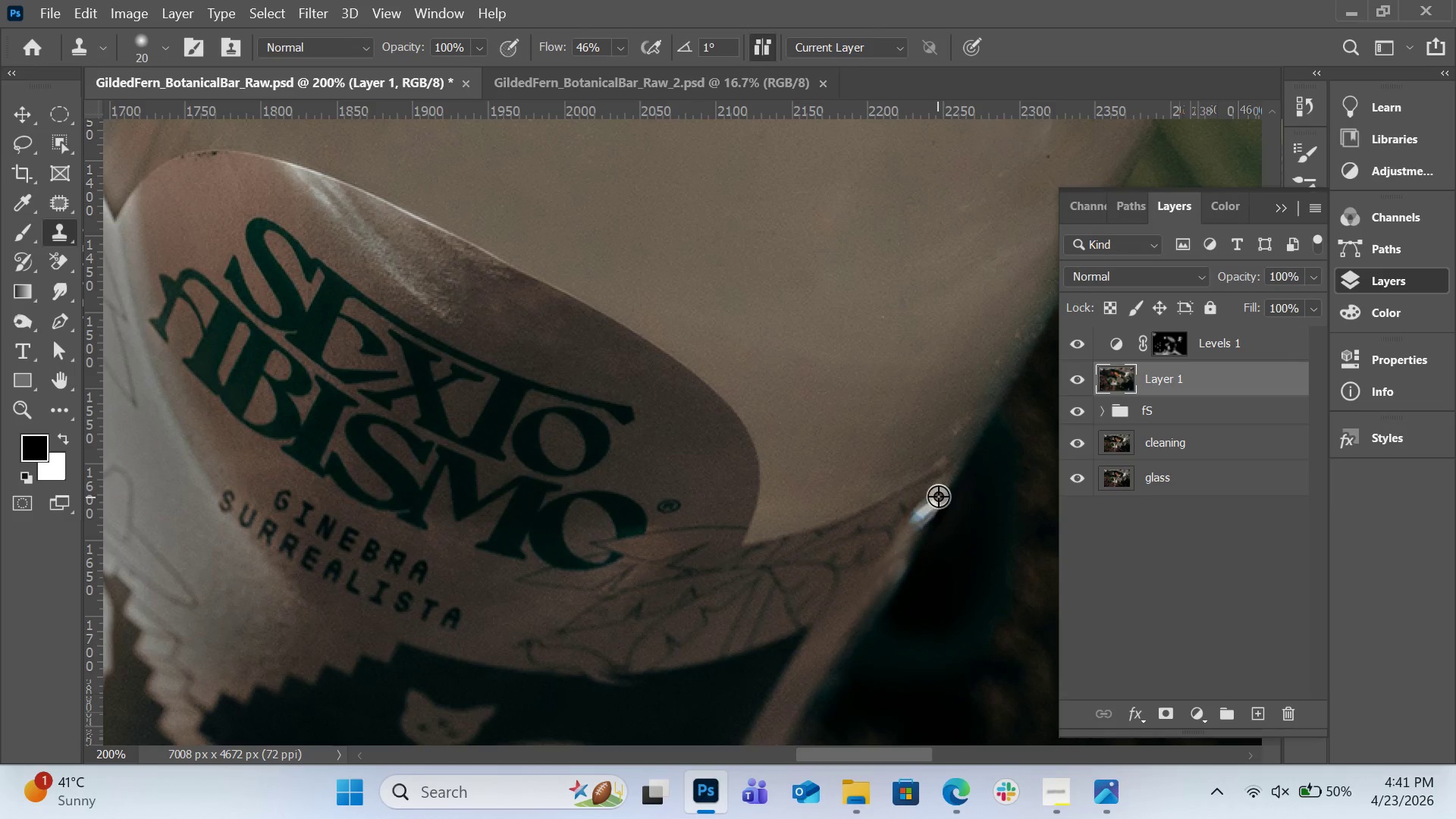 
hold_key(key=AltLeft, duration=0.44)
left_click([939, 488])
 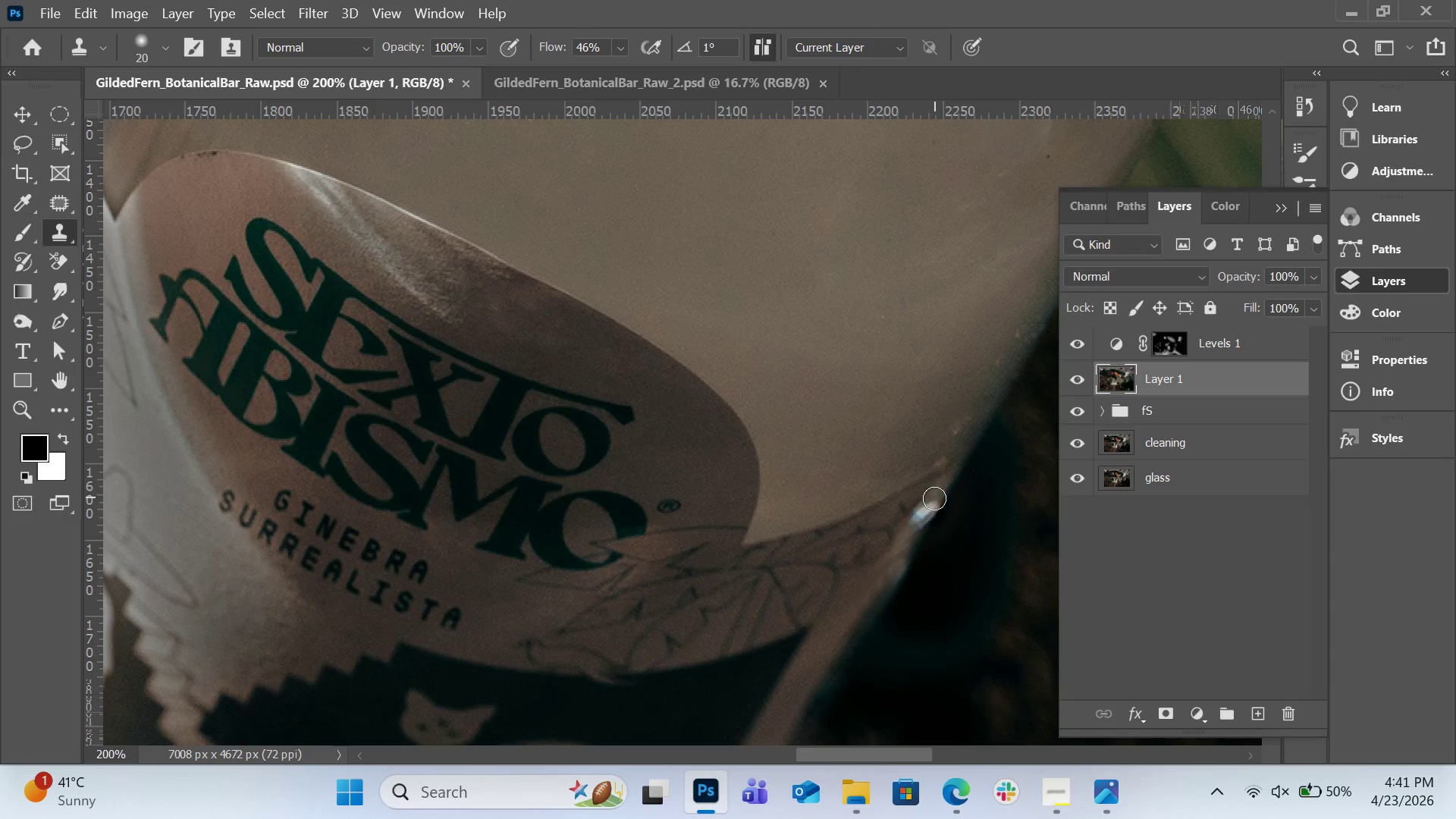 
left_click_drag(start_coordinate=[933, 502], to_coordinate=[913, 529])
 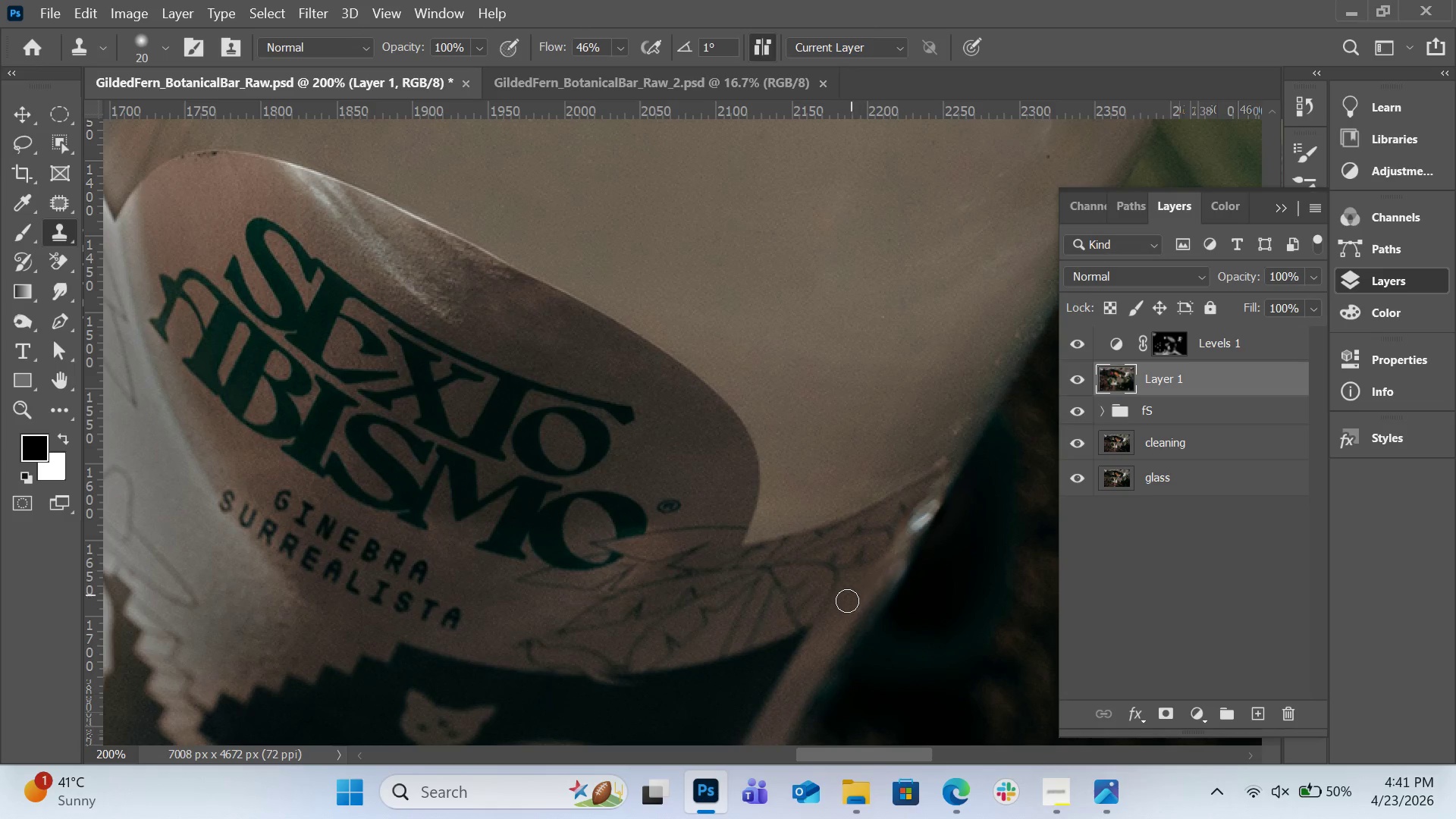 
hold_key(key=AltLeft, duration=0.7)
left_click([872, 605])
 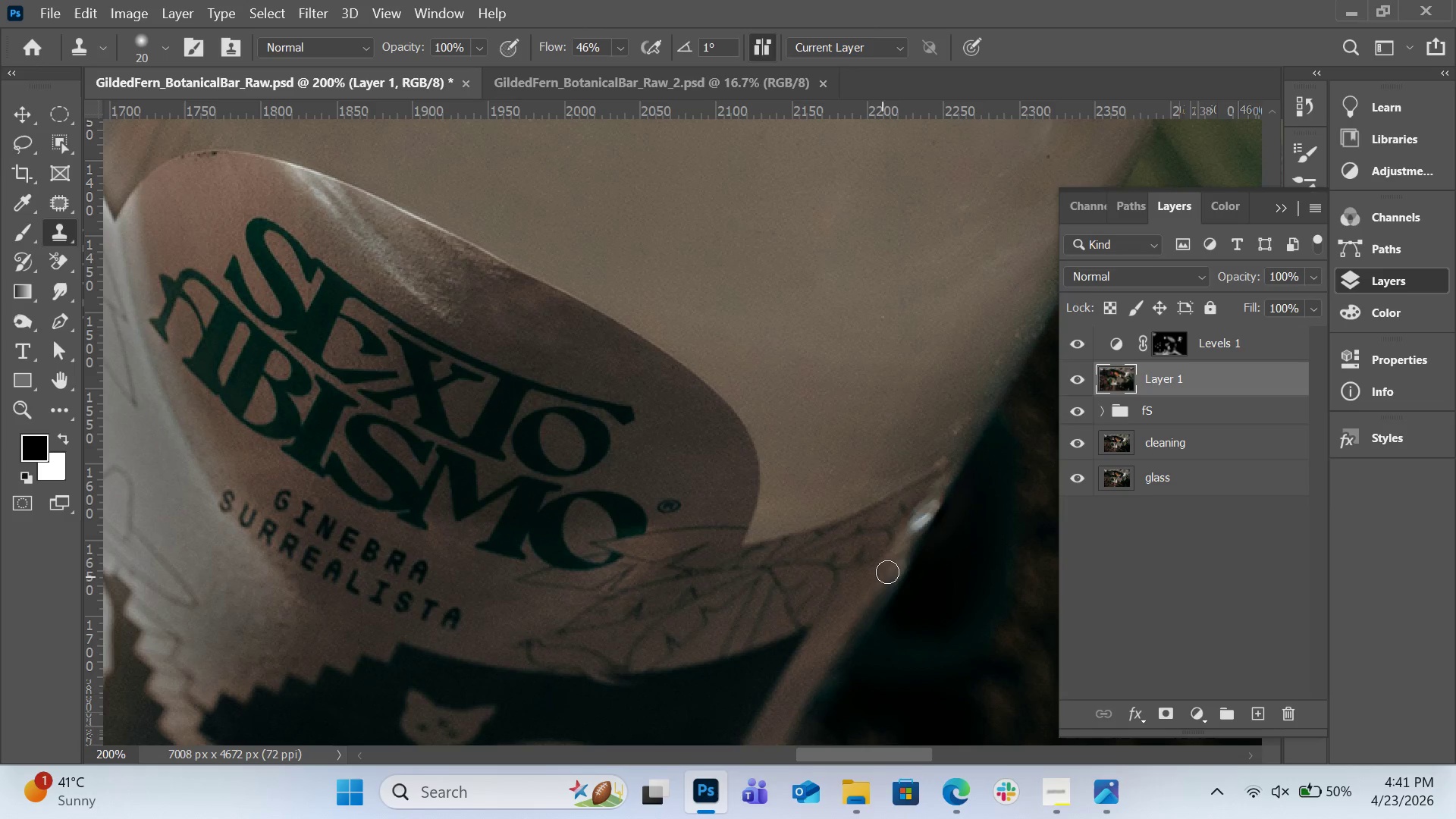 
left_click_drag(start_coordinate=[887, 572], to_coordinate=[899, 557])
 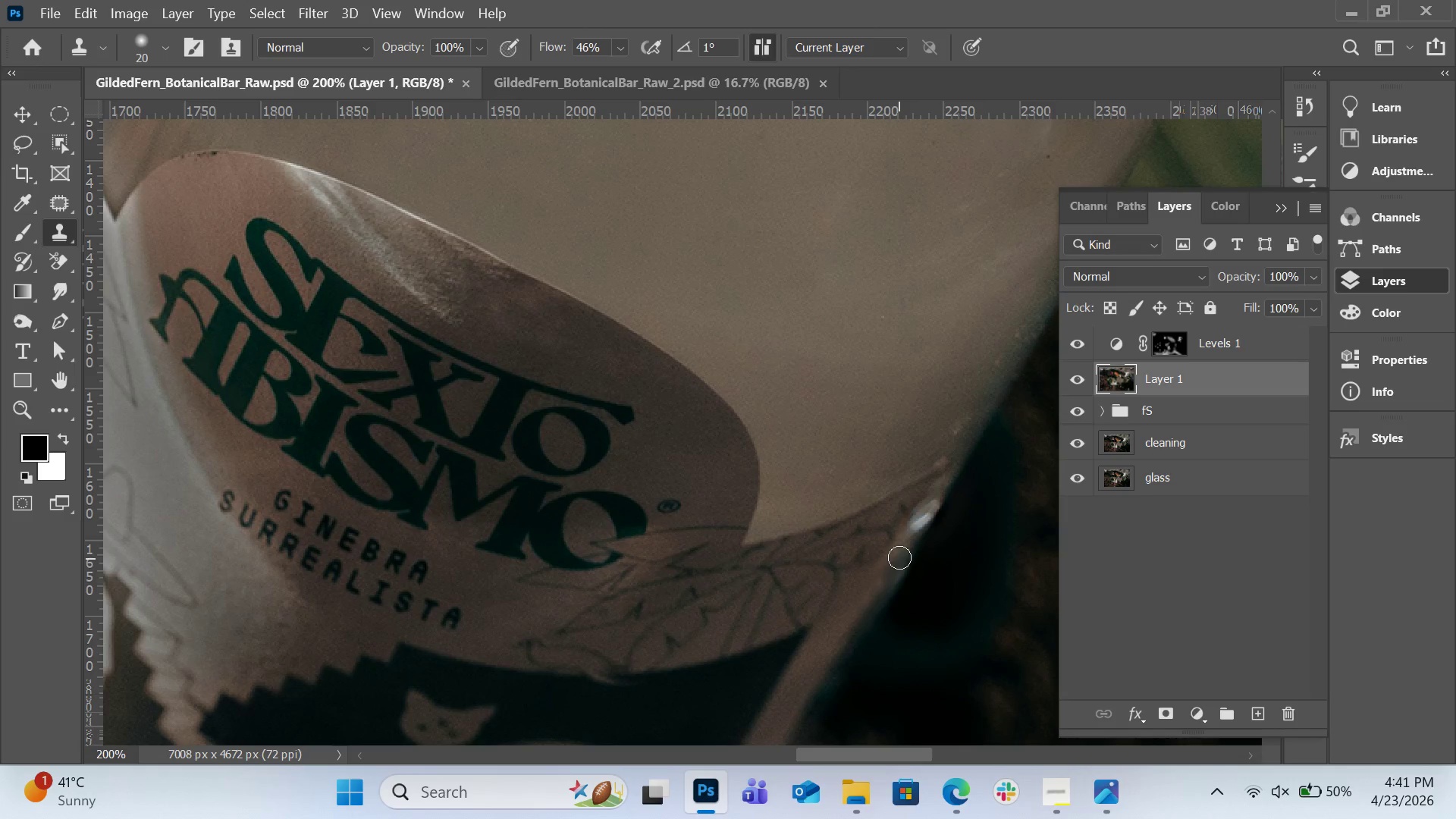 
hold_key(key=AltLeft, duration=0.53)
left_click([900, 551])
 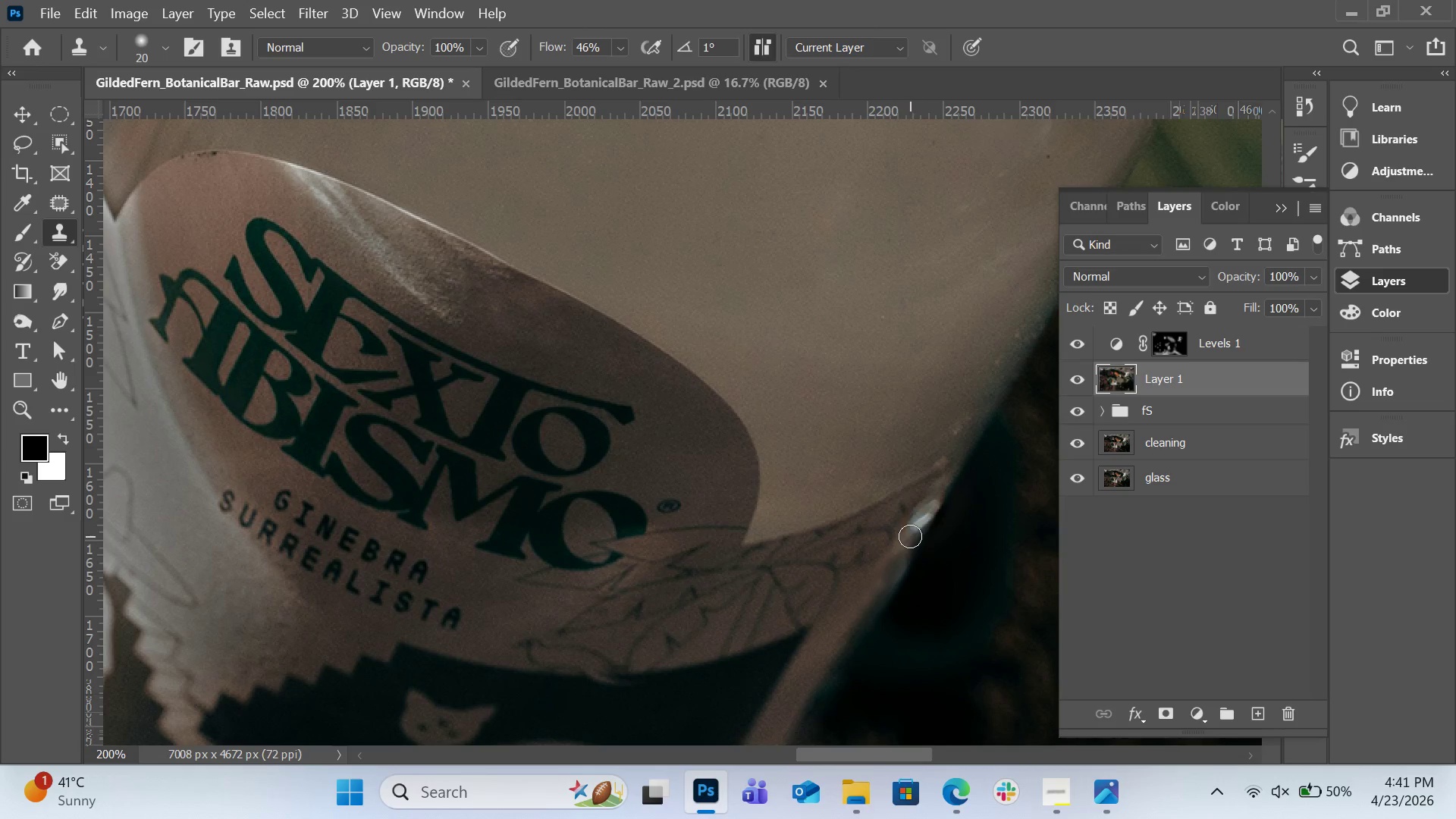 
left_click_drag(start_coordinate=[910, 536], to_coordinate=[927, 507])
 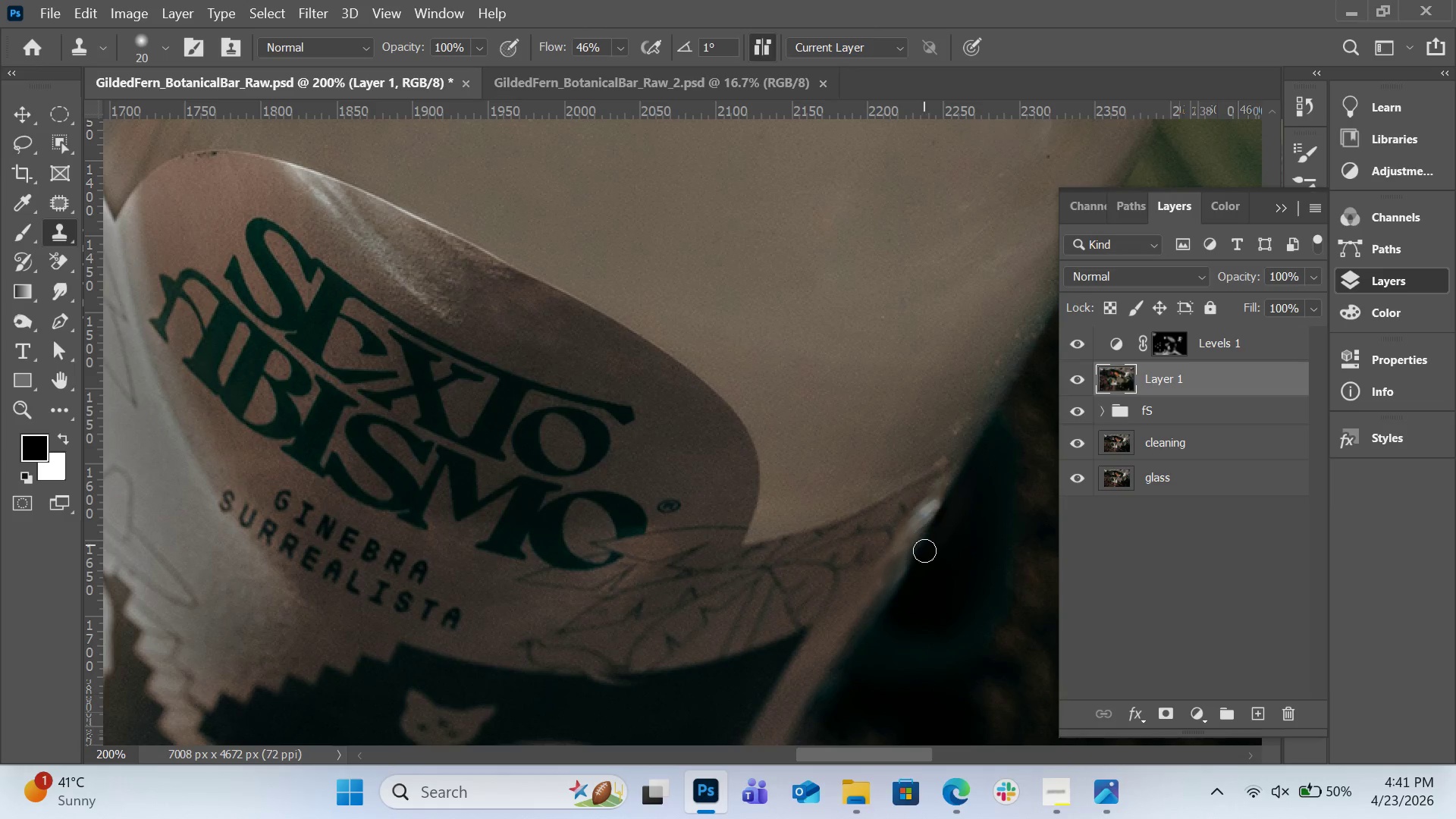 
scroll: coordinate [925, 556], scroll_direction: down, amount: 5.0
 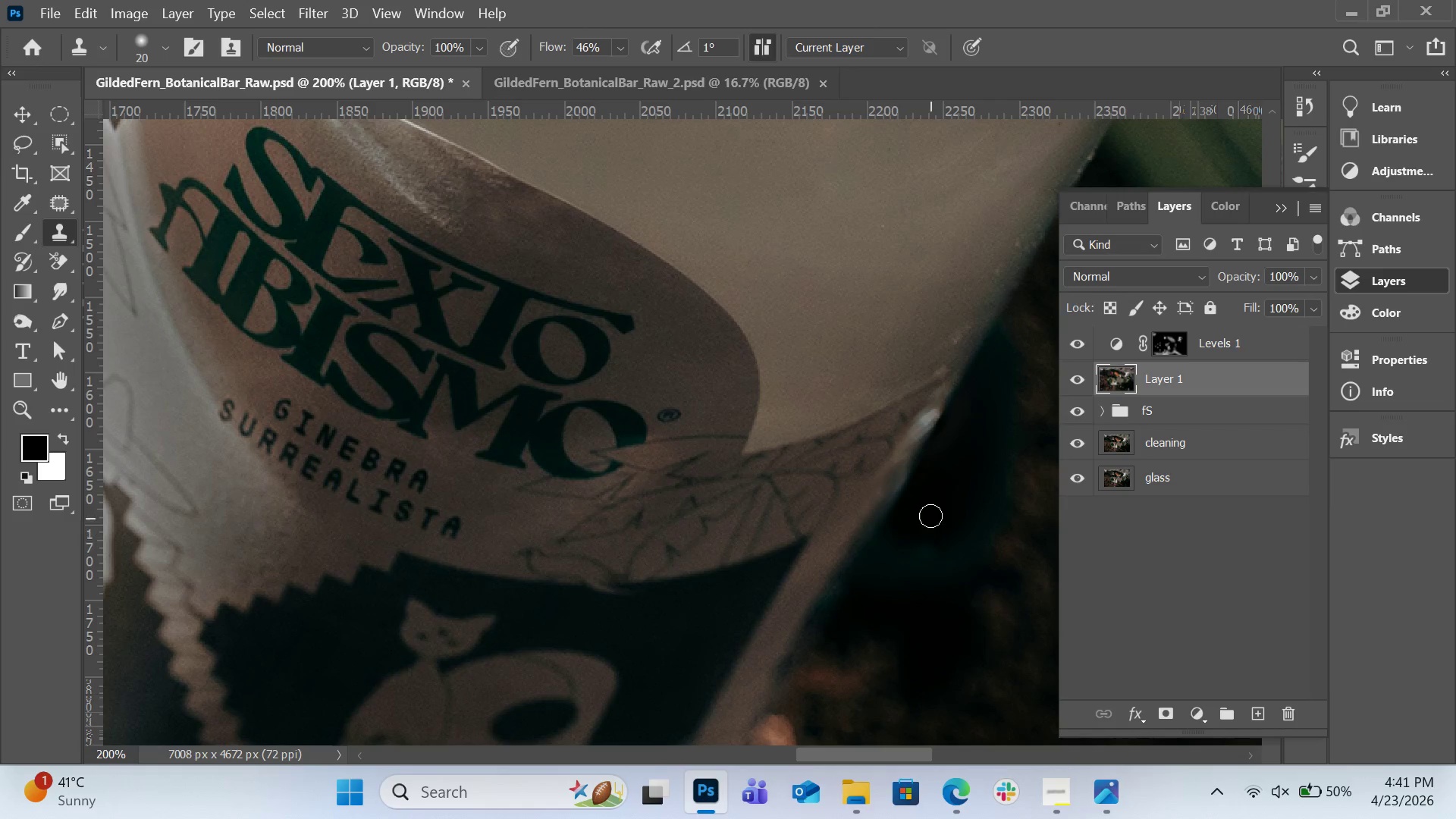 
hold_key(key=AltLeft, duration=0.44)
 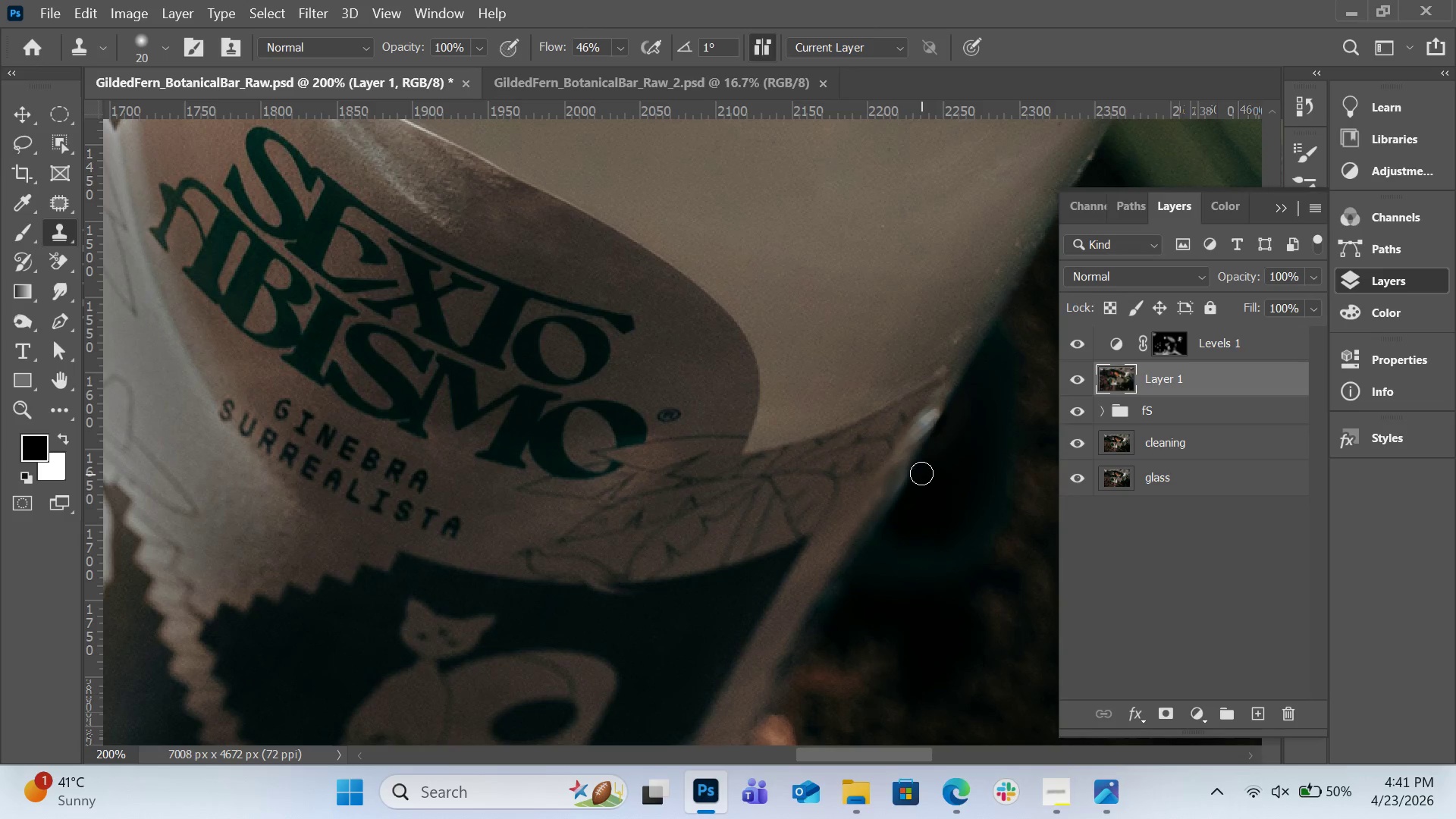 
left_click_drag(start_coordinate=[921, 473], to_coordinate=[904, 510])
 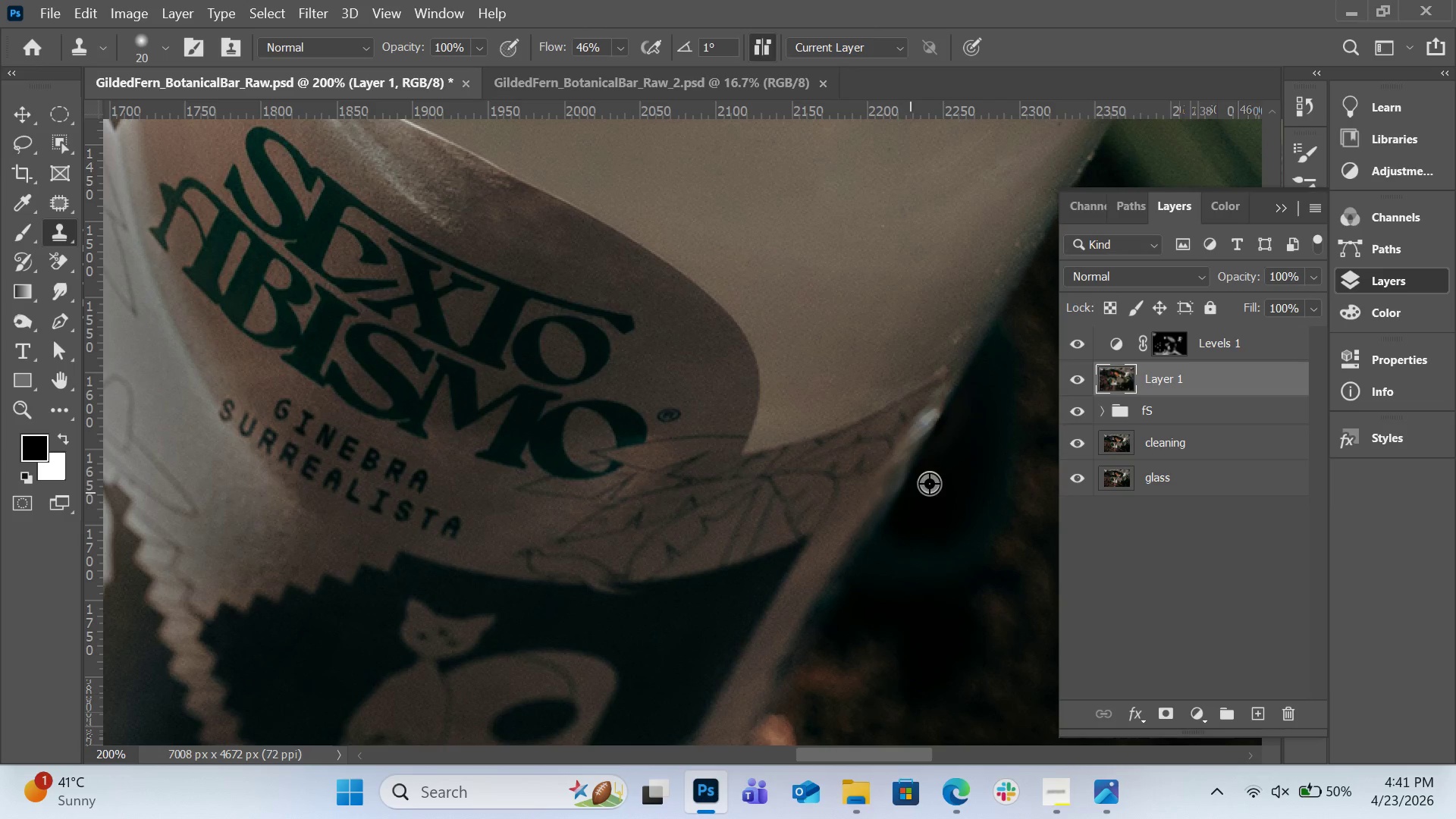 
hold_key(key=AltLeft, duration=0.31)
left_click([931, 473])
 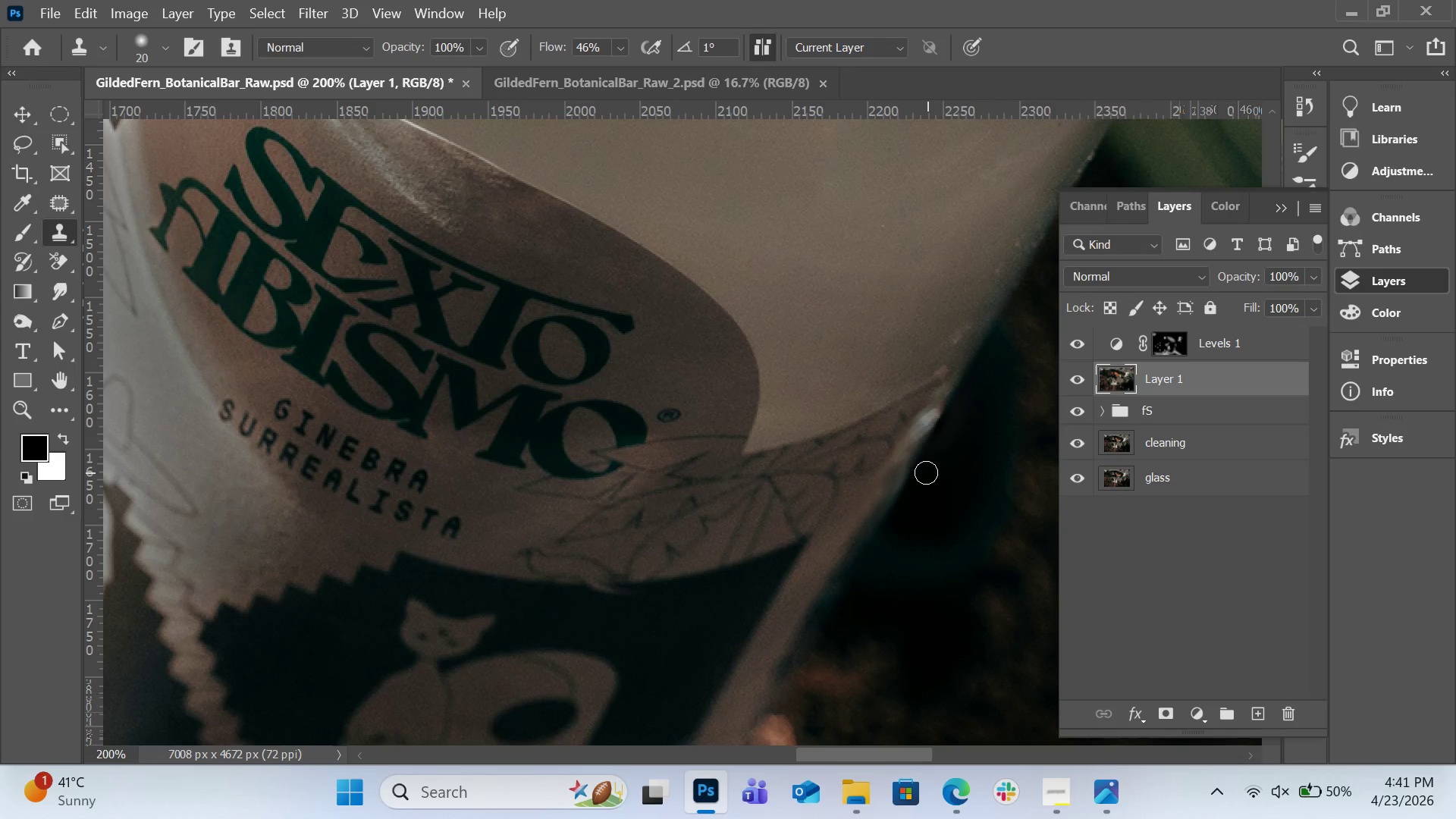 
left_click_drag(start_coordinate=[927, 472], to_coordinate=[898, 510])
 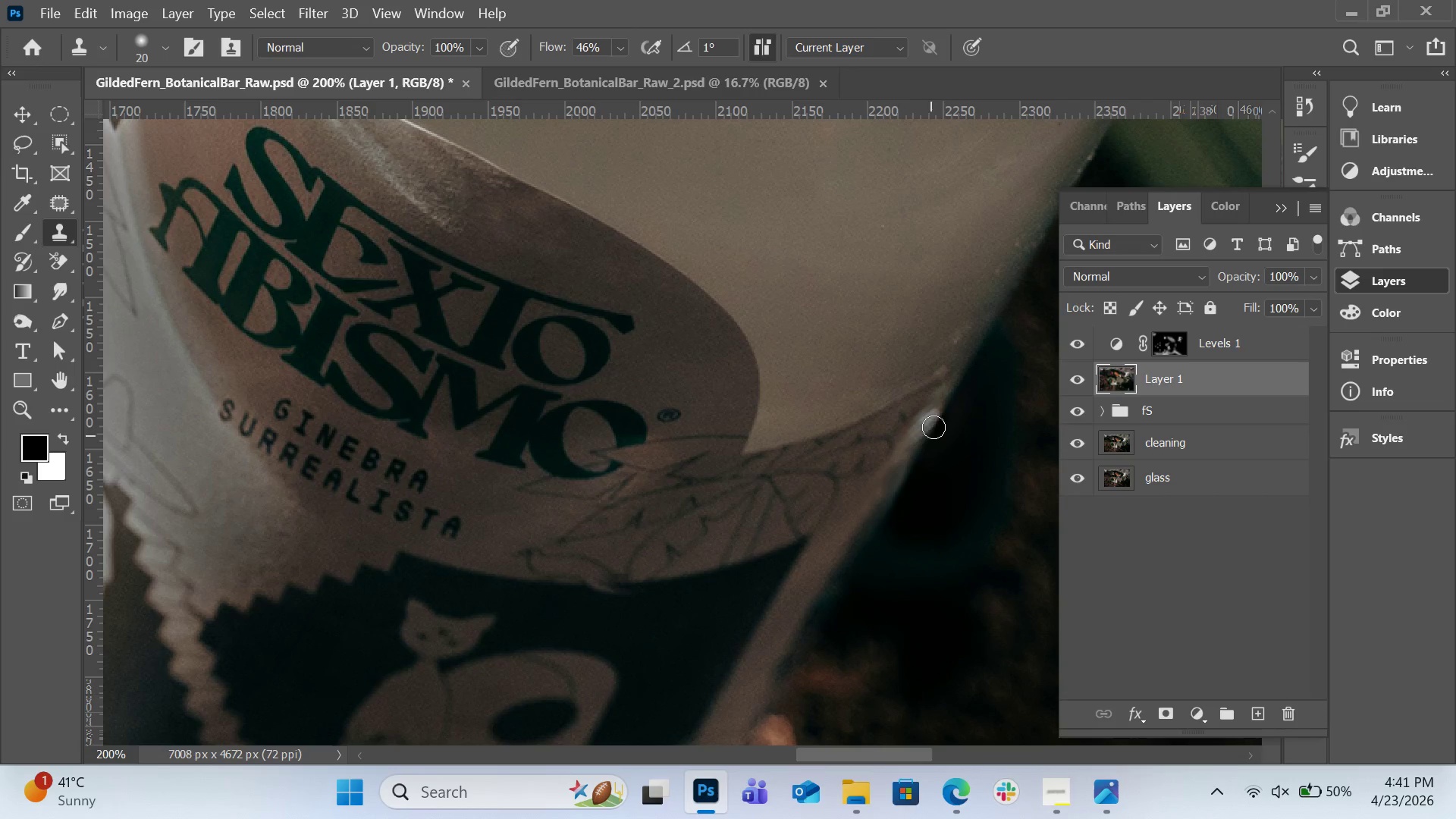 
hold_key(key=AltLeft, duration=0.42)
 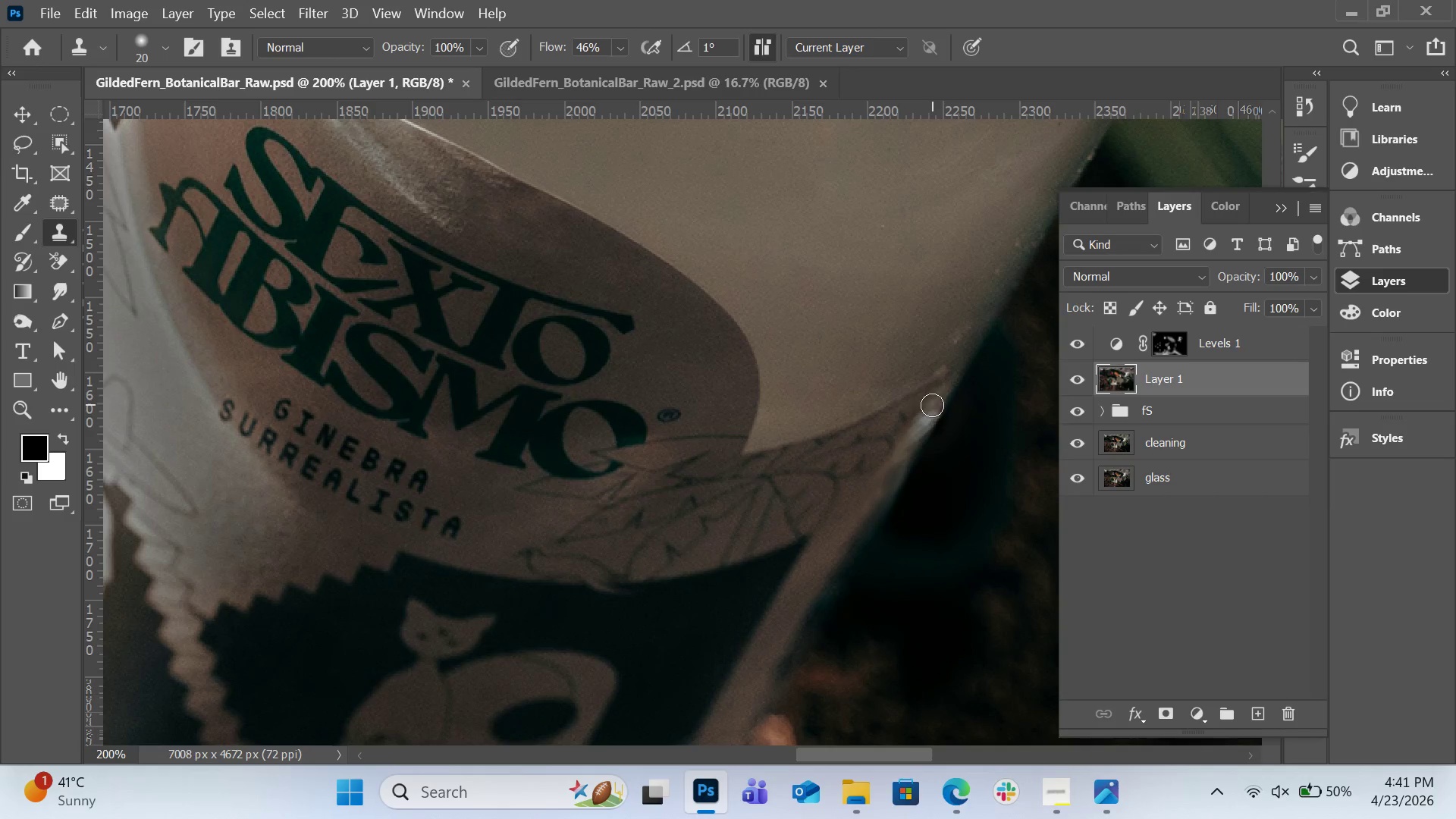 
left_click_drag(start_coordinate=[932, 407], to_coordinate=[916, 430])
 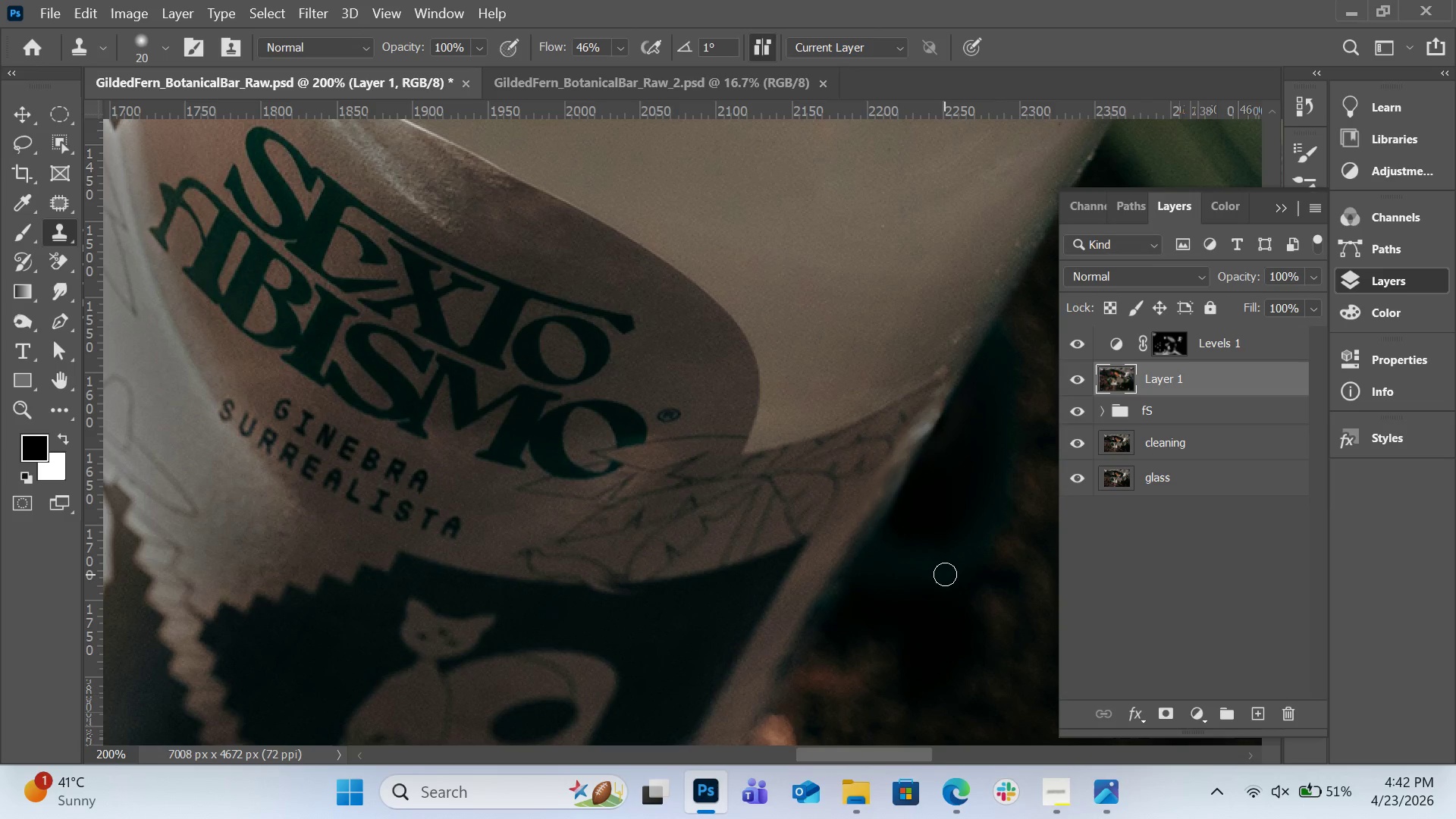 
wait(56.05)
 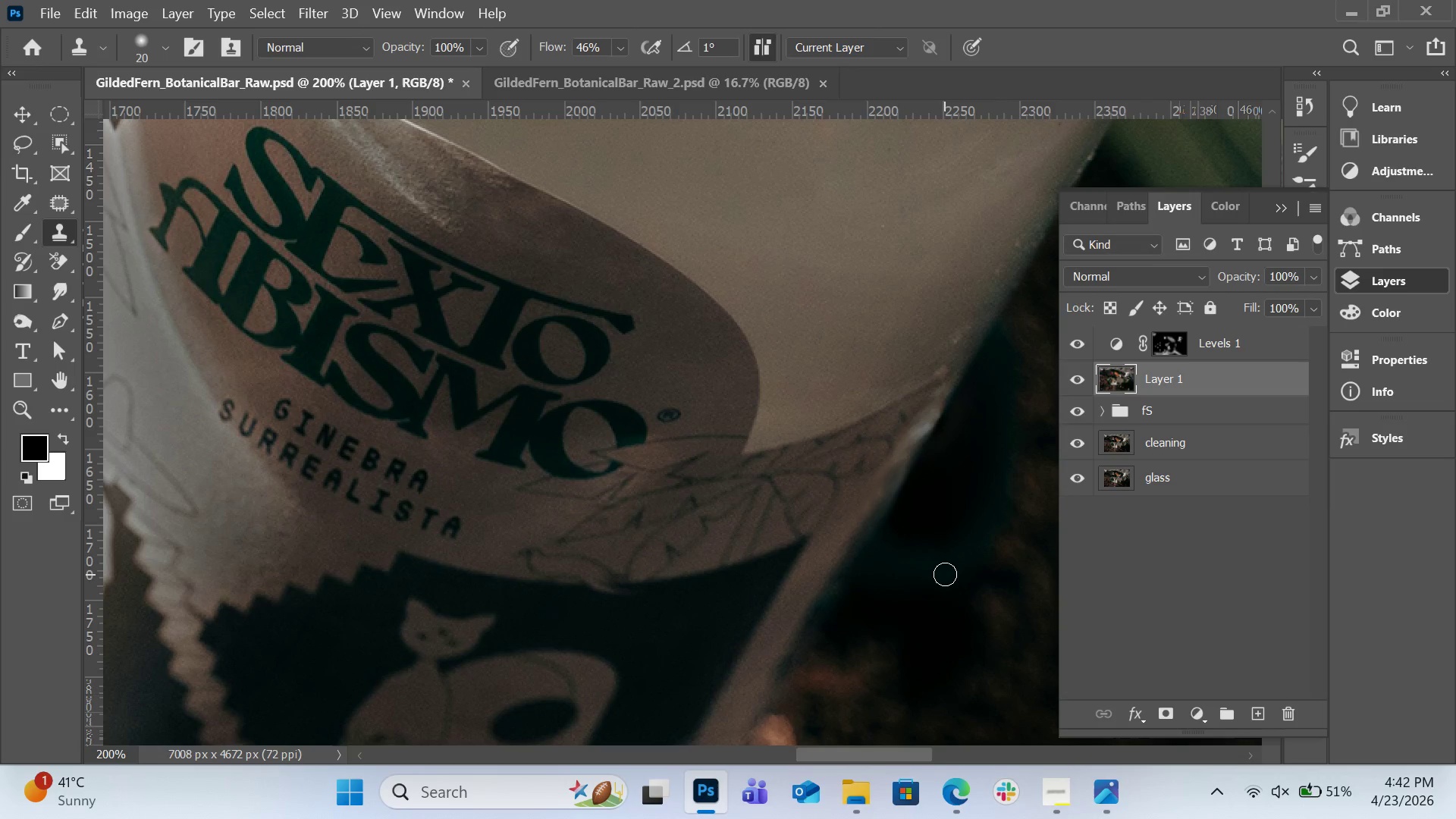 
left_click([1105, 410])
 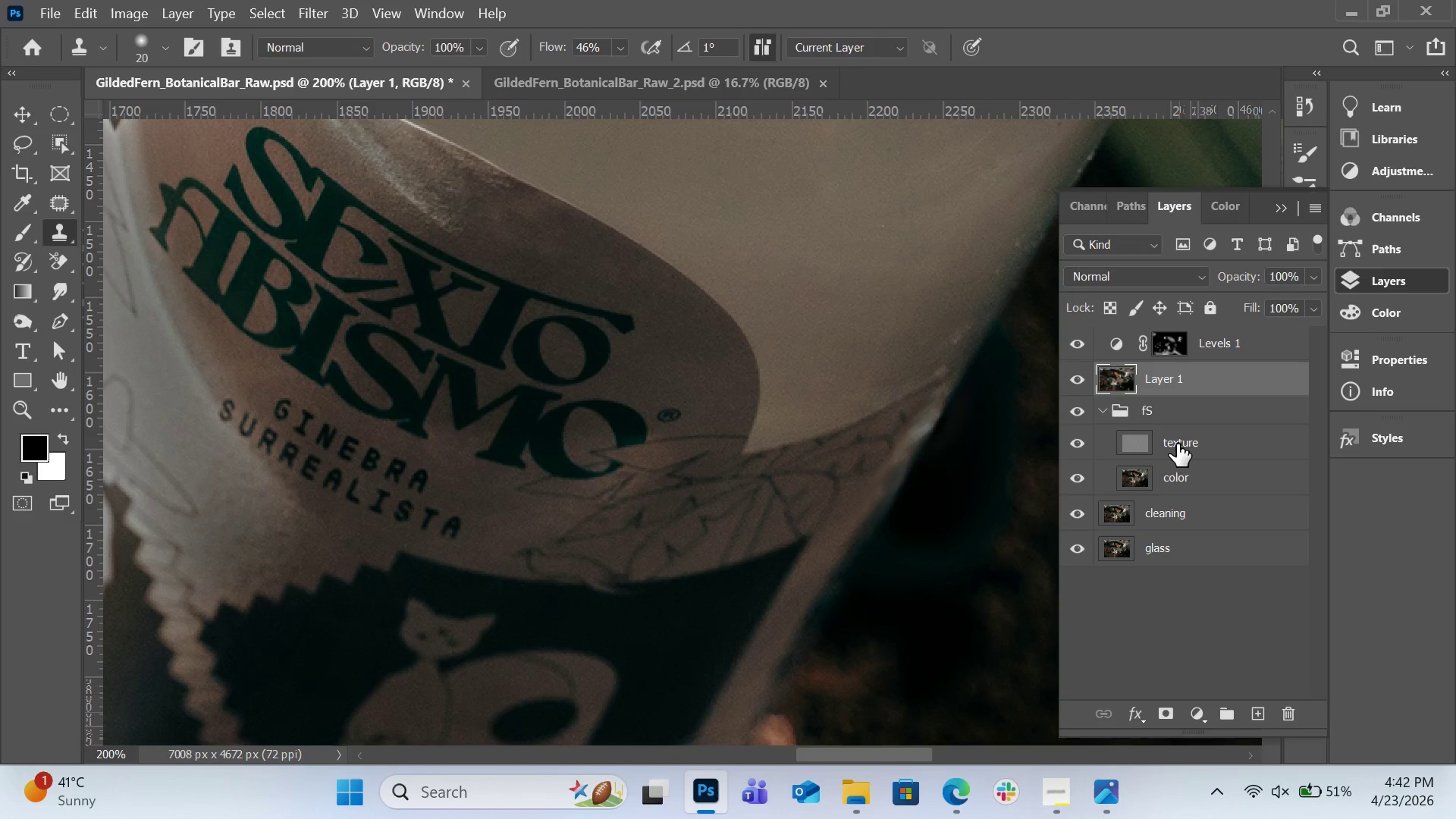 
left_click([1177, 444])
 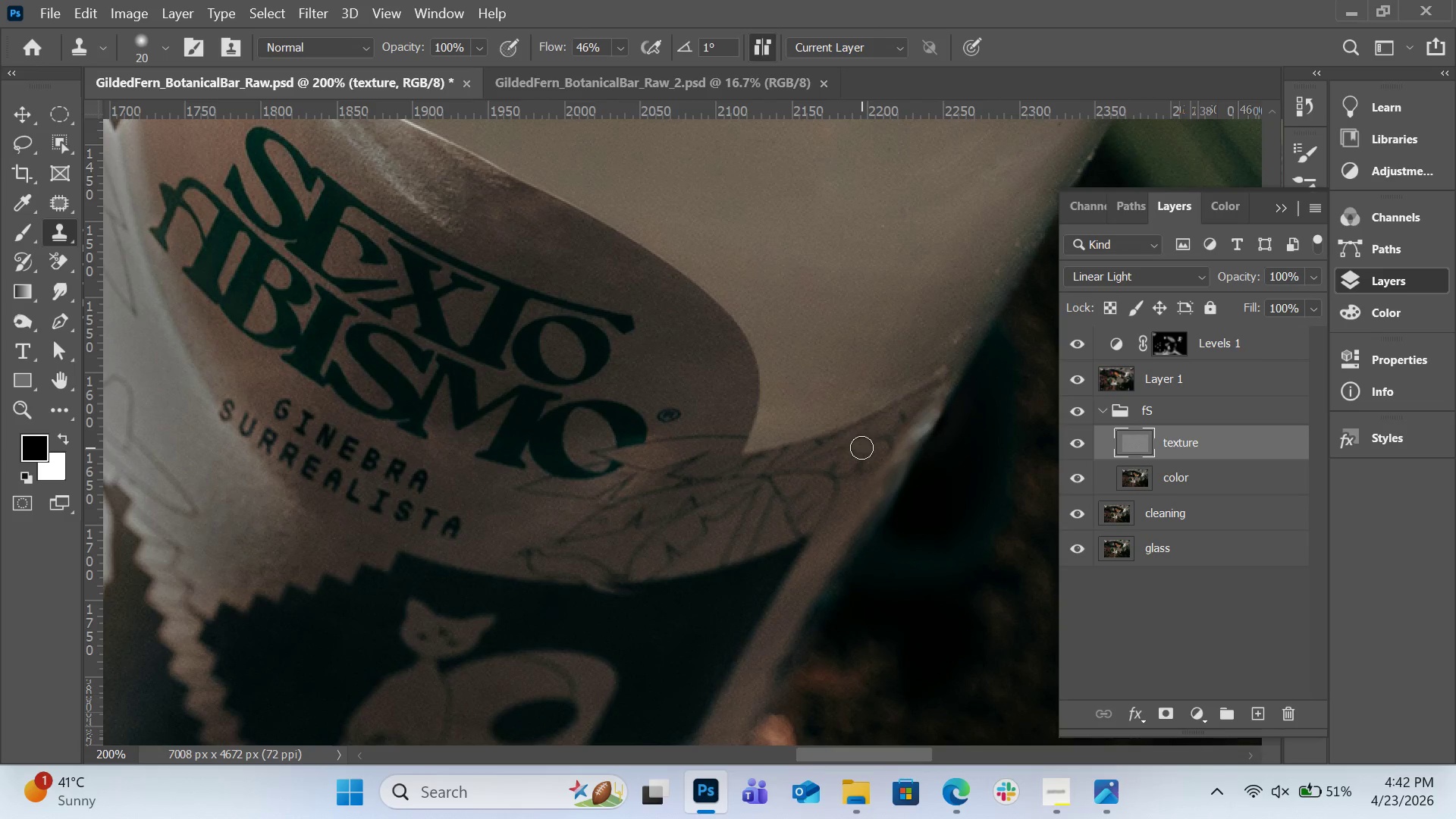 
scroll: coordinate [861, 447], scroll_direction: up, amount: 20.0
 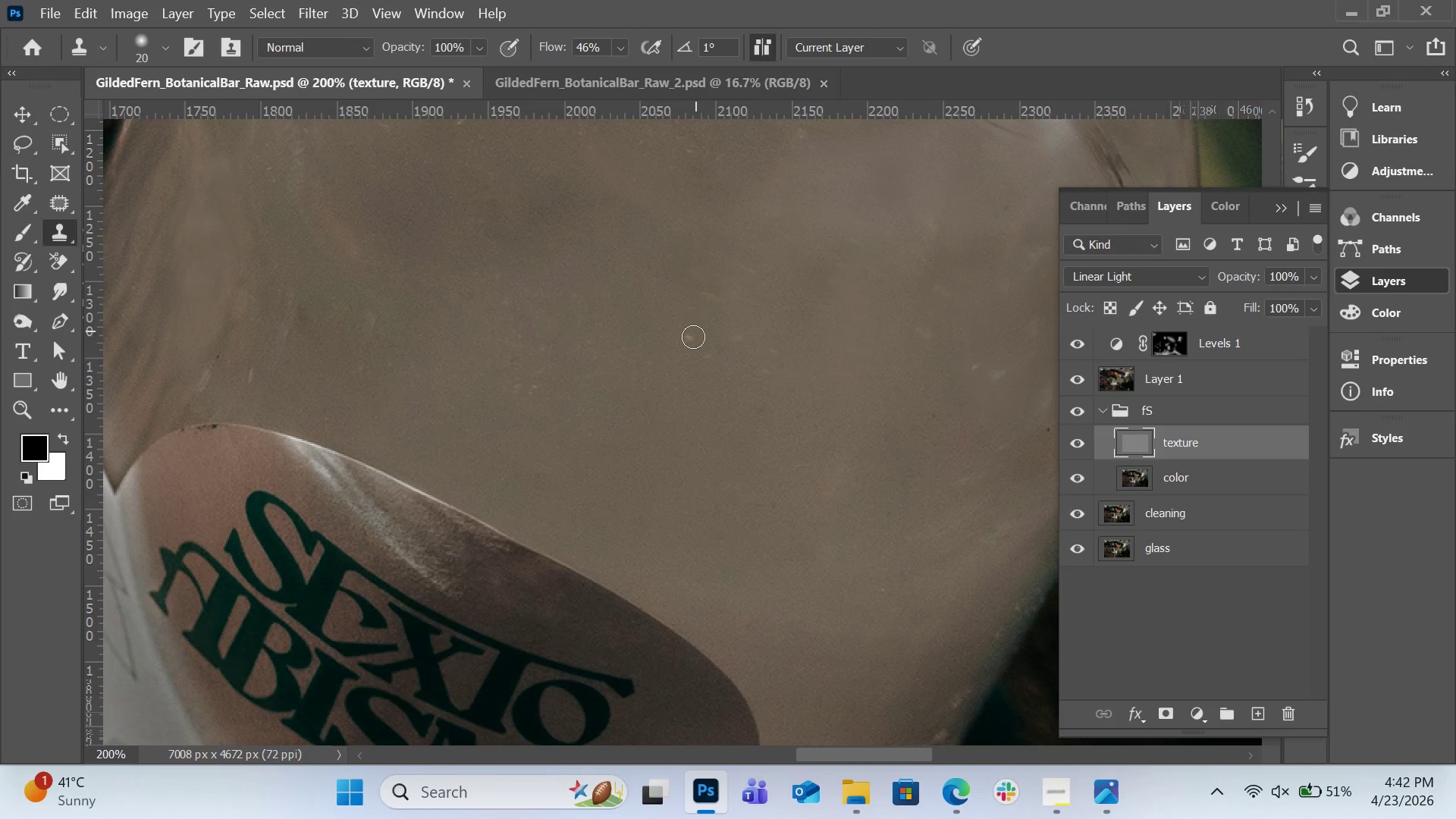 
left_click([692, 337])
 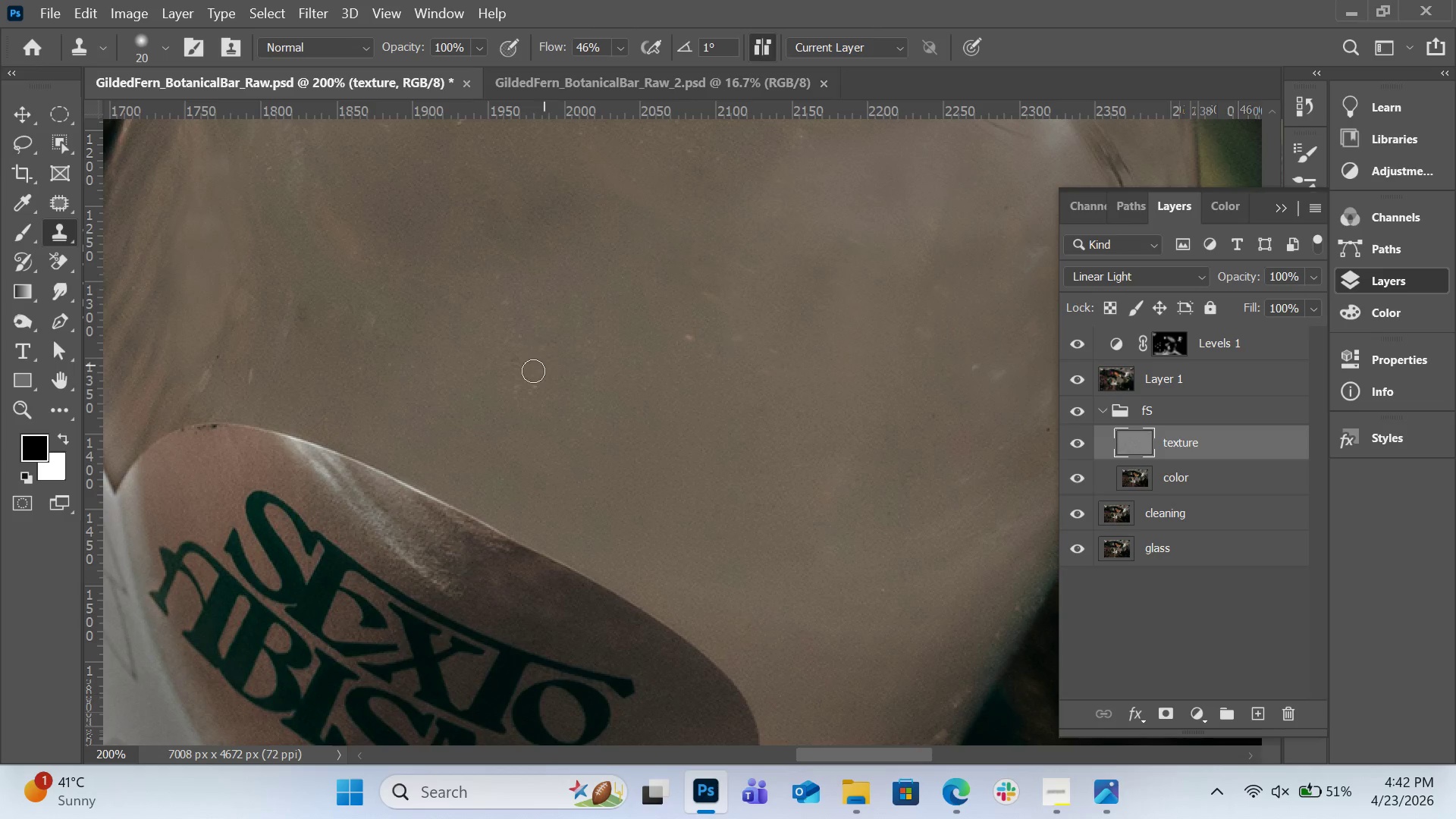 
left_click([514, 391])
 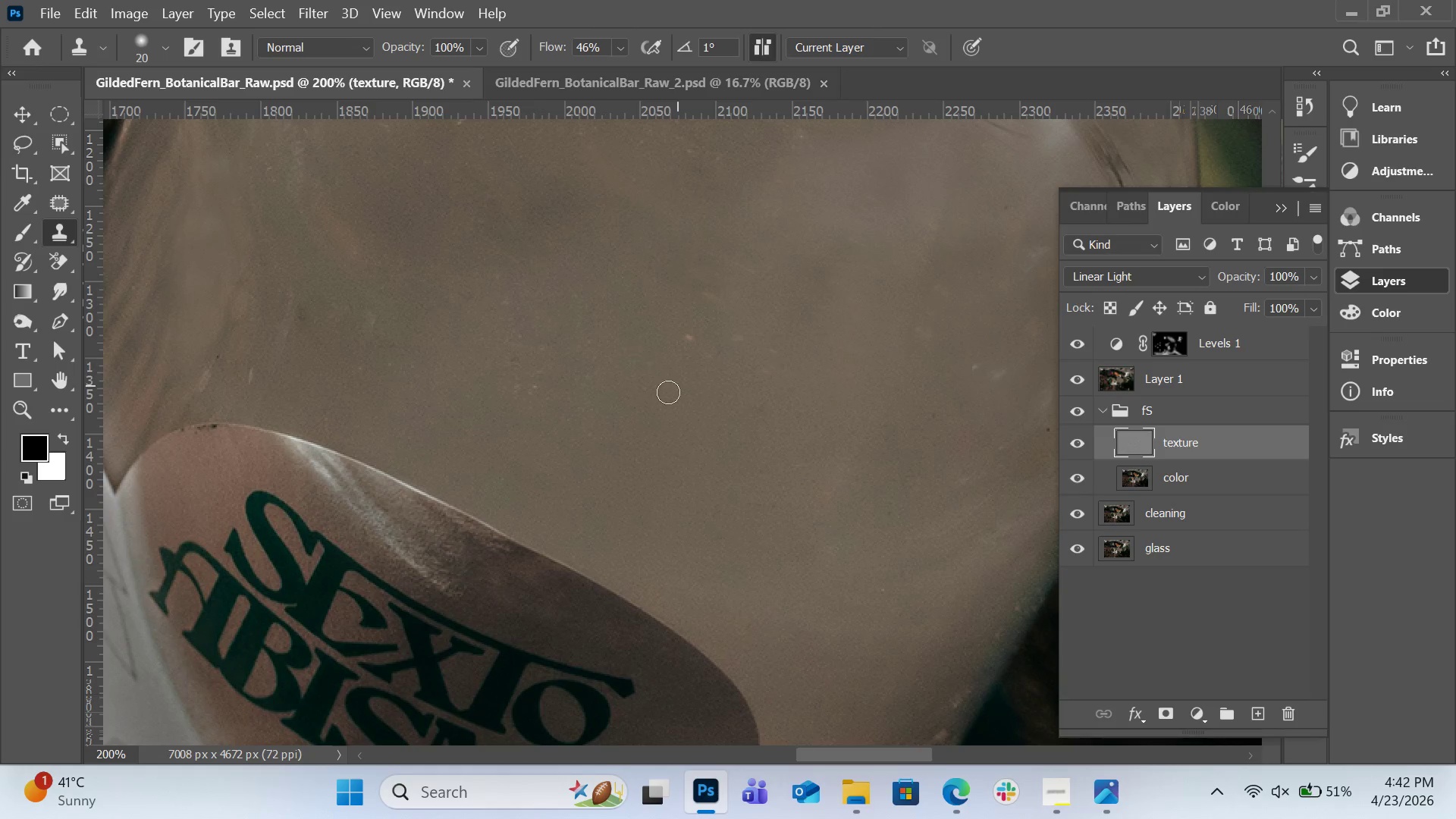 
scroll: coordinate [670, 388], scroll_direction: up, amount: 7.0
 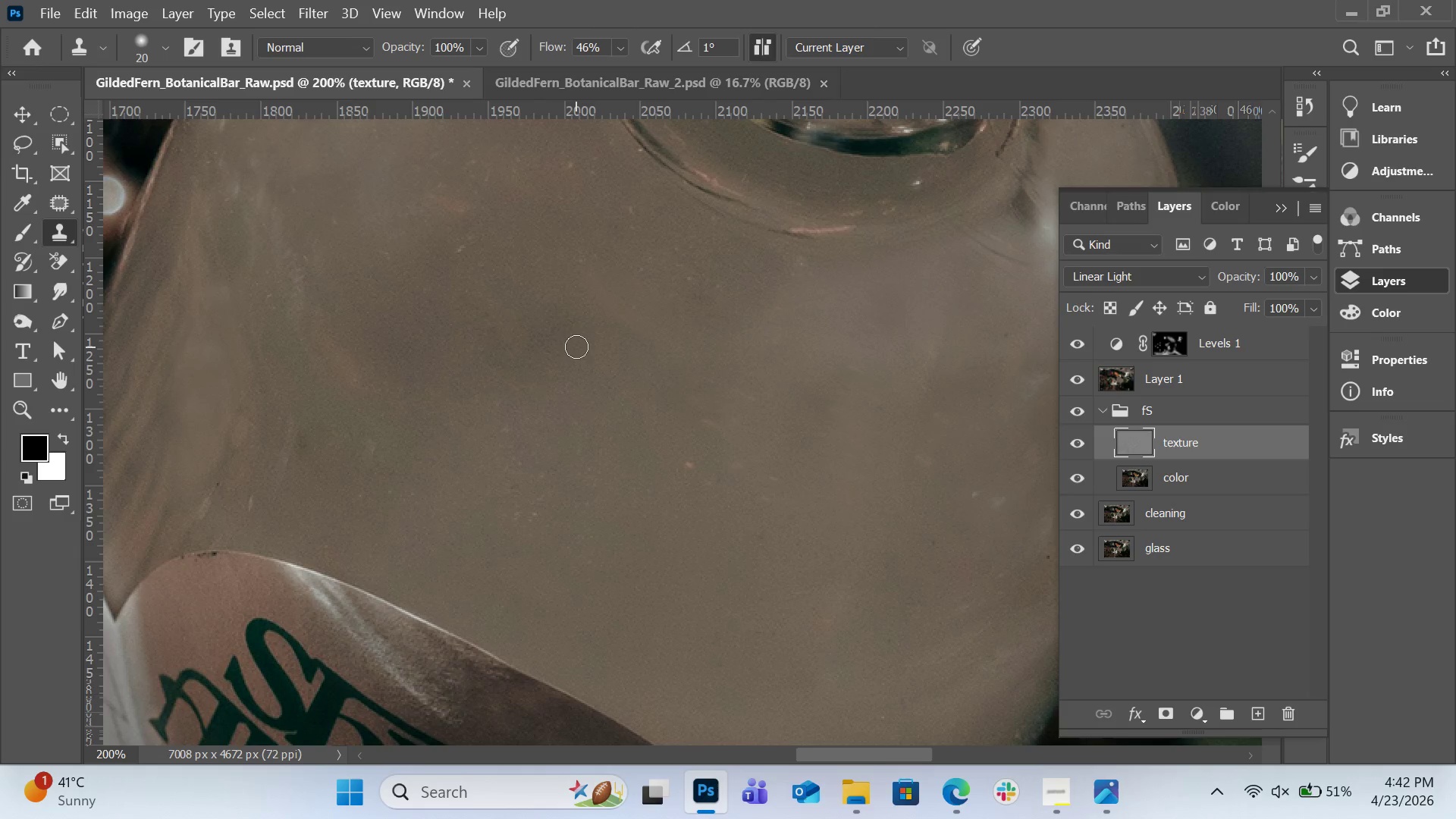 
hold_key(key=AltLeft, duration=0.64)
 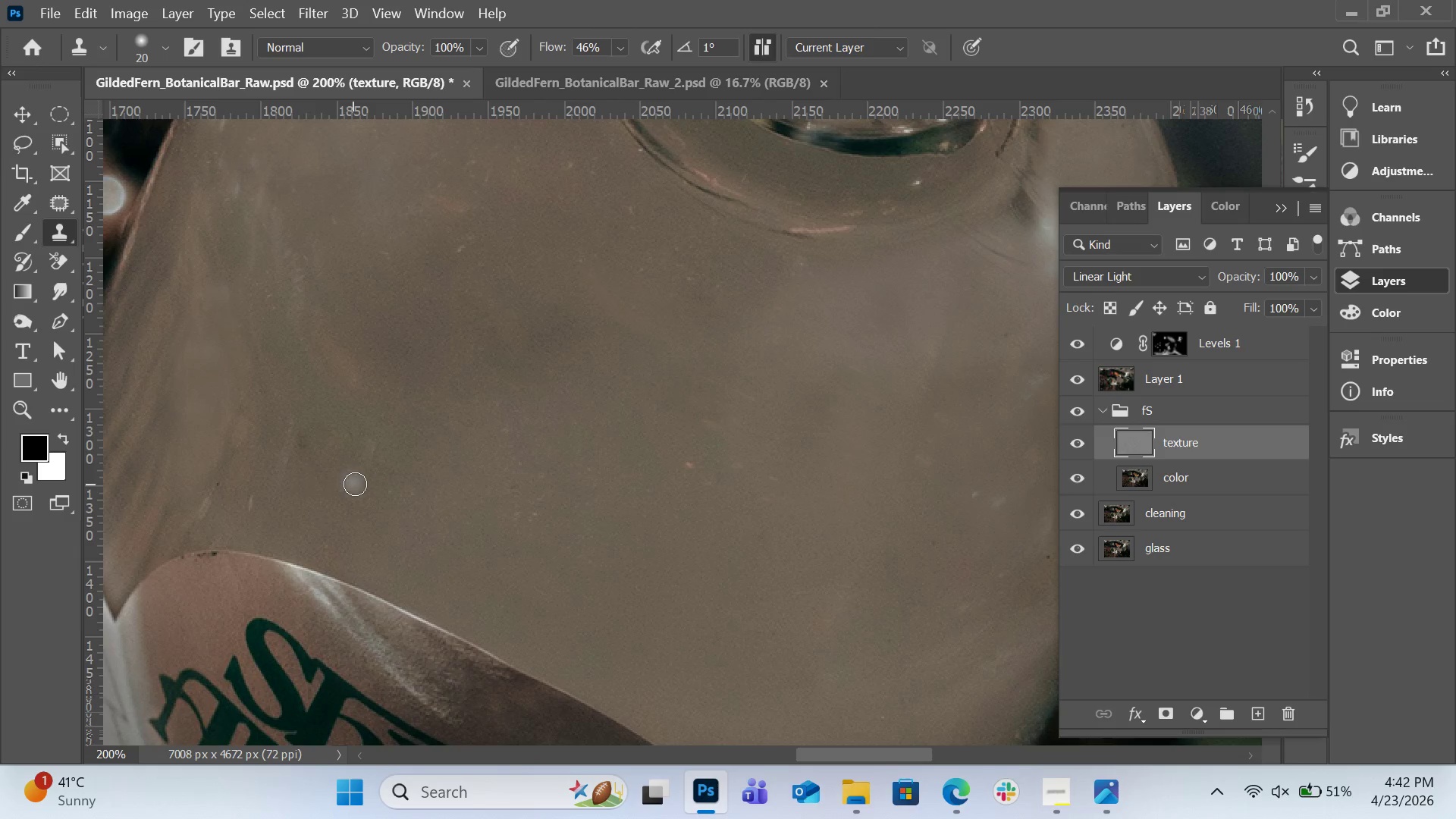 
key(BracketRight)
 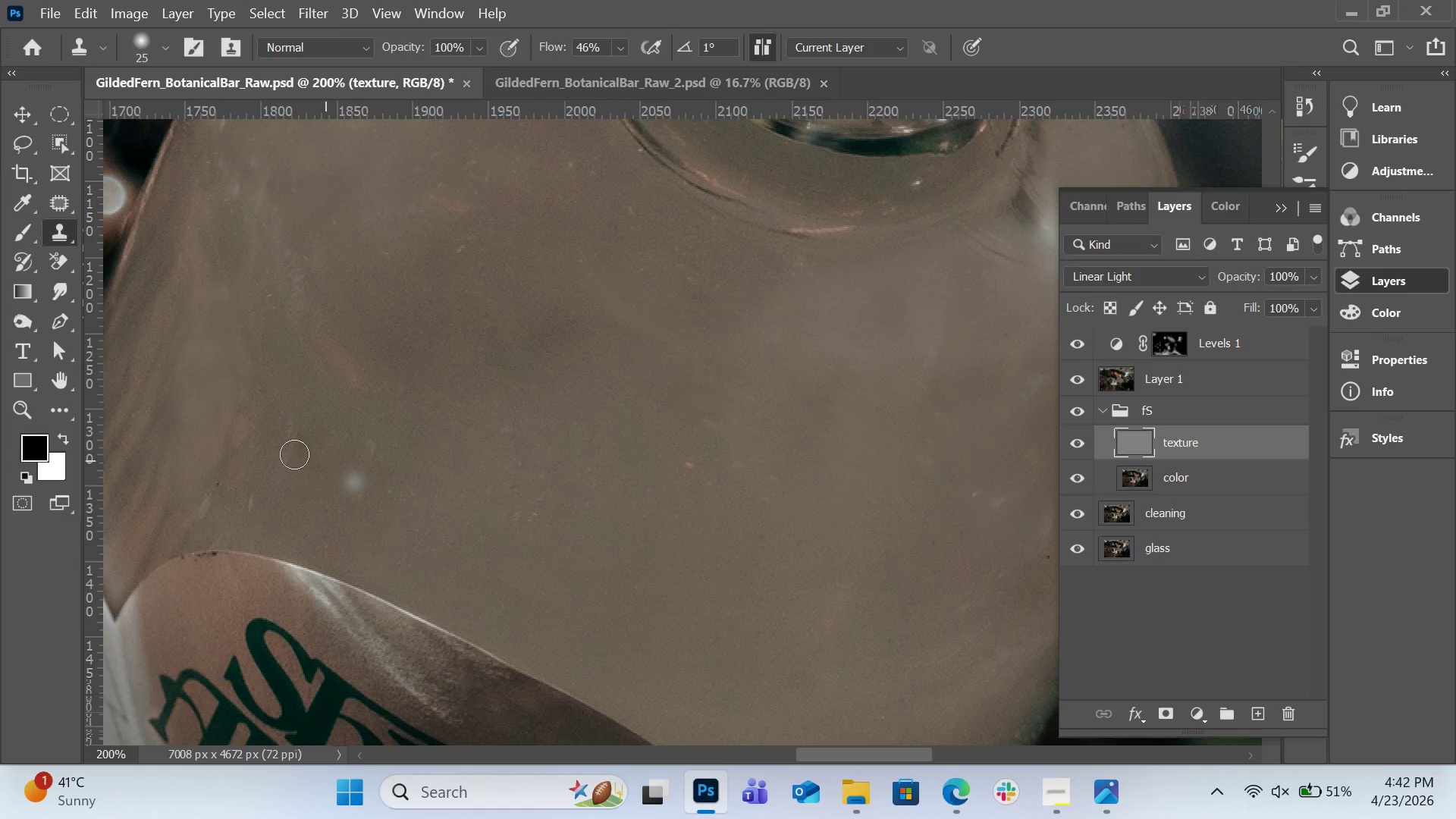 
key(BracketRight)
 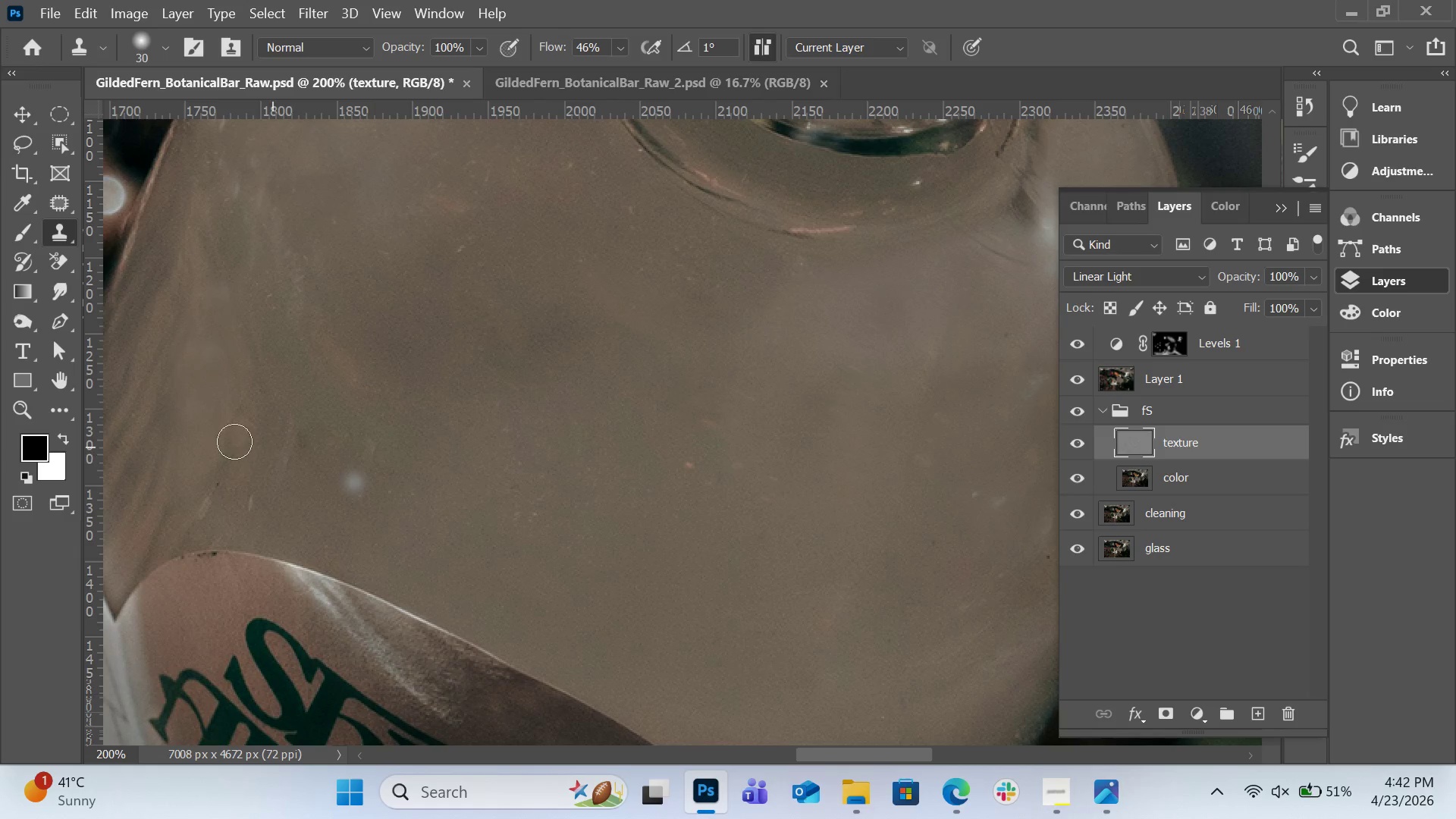 
key(BracketRight)
 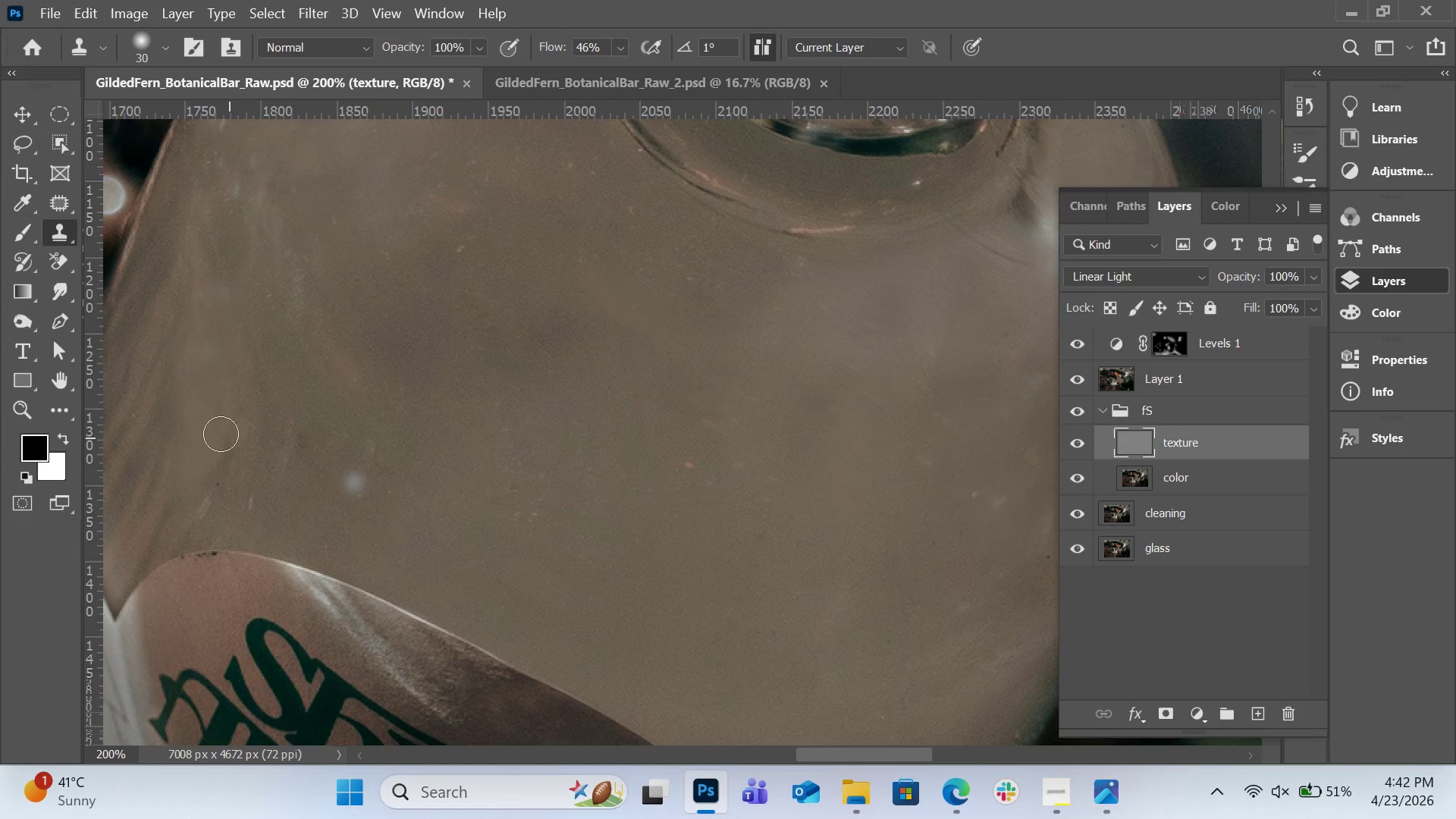 
key(BracketRight)
 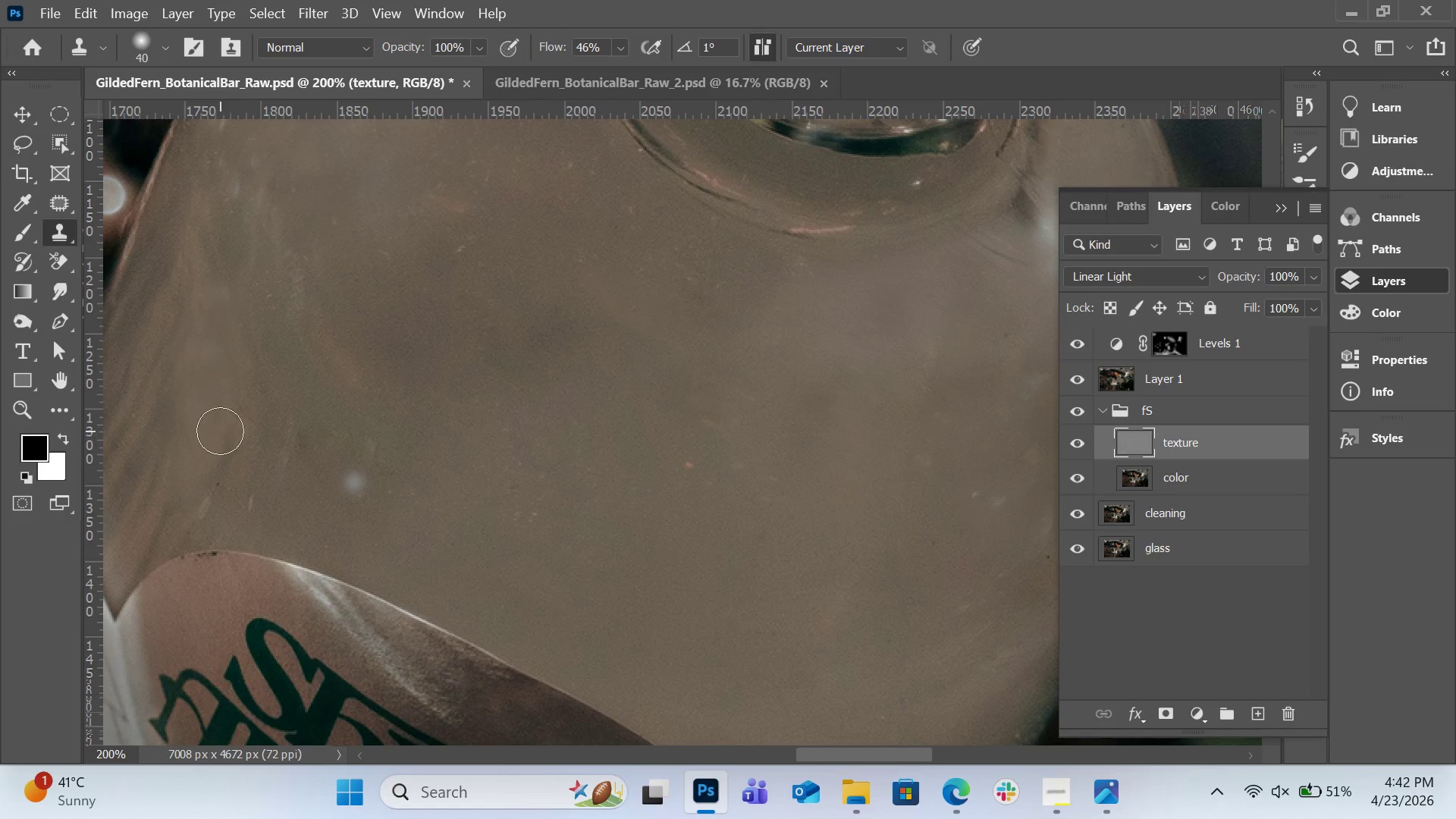 
key(BracketRight)
 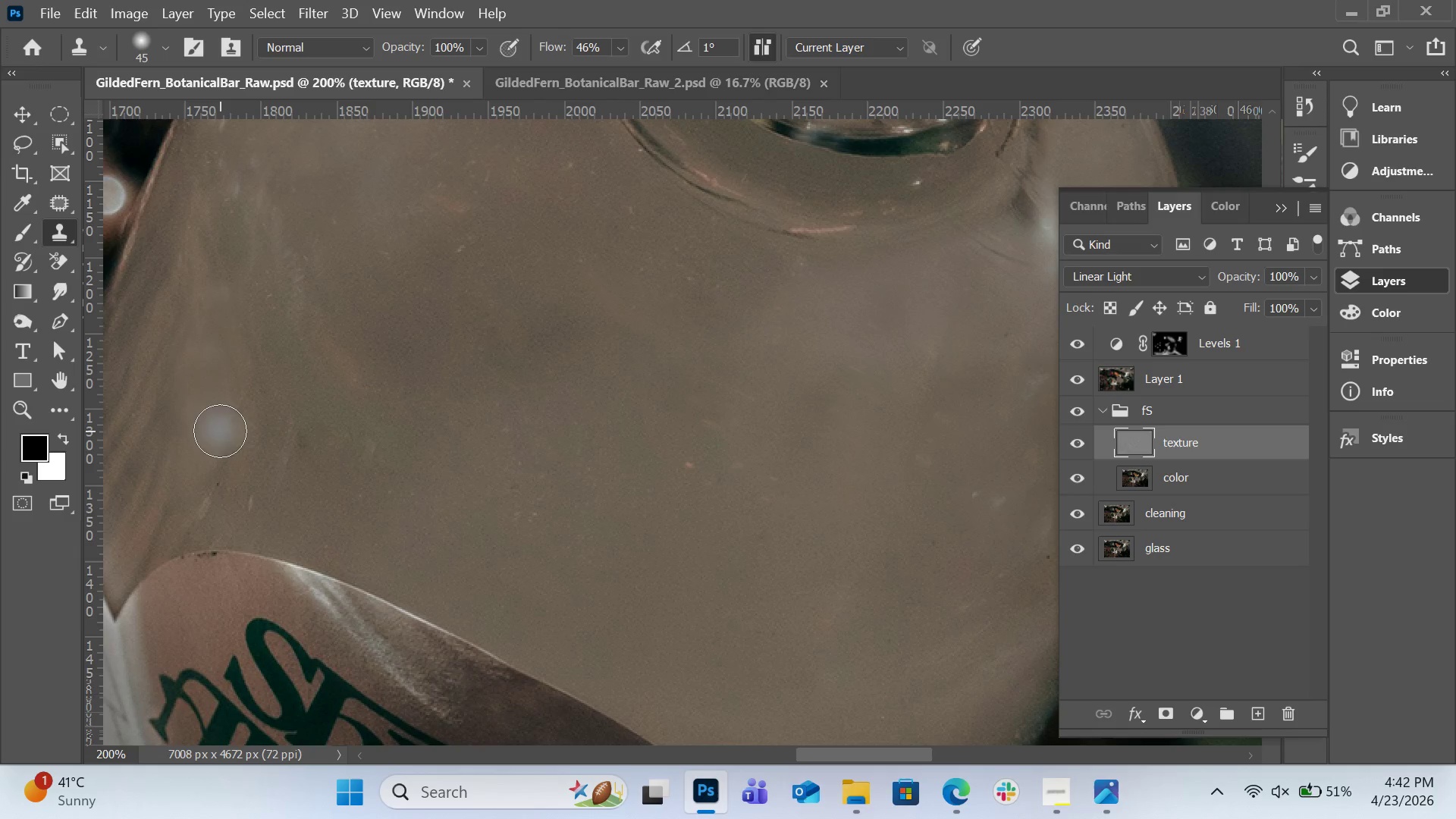 
key(BracketRight)
 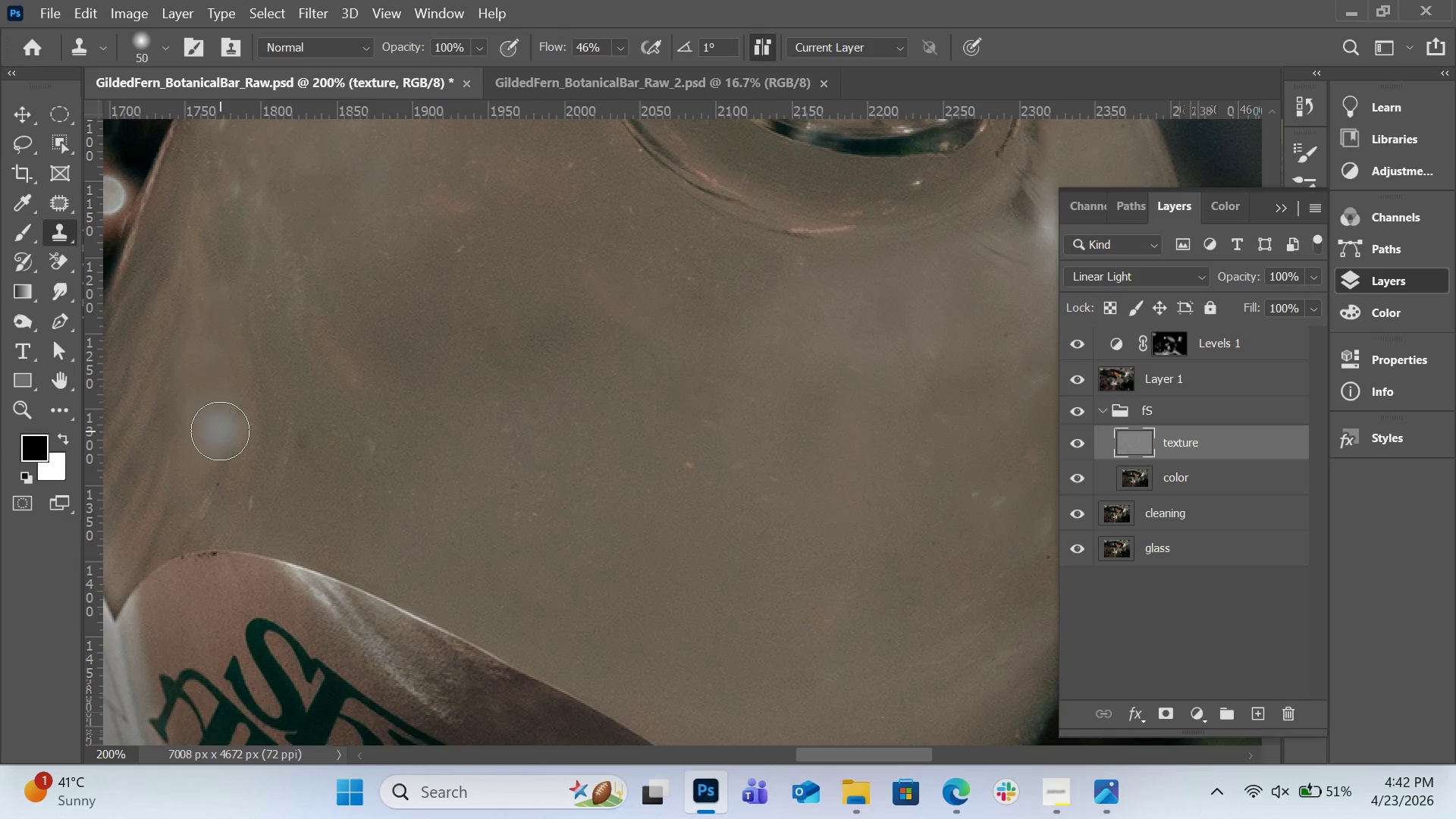 
key(BracketRight)
 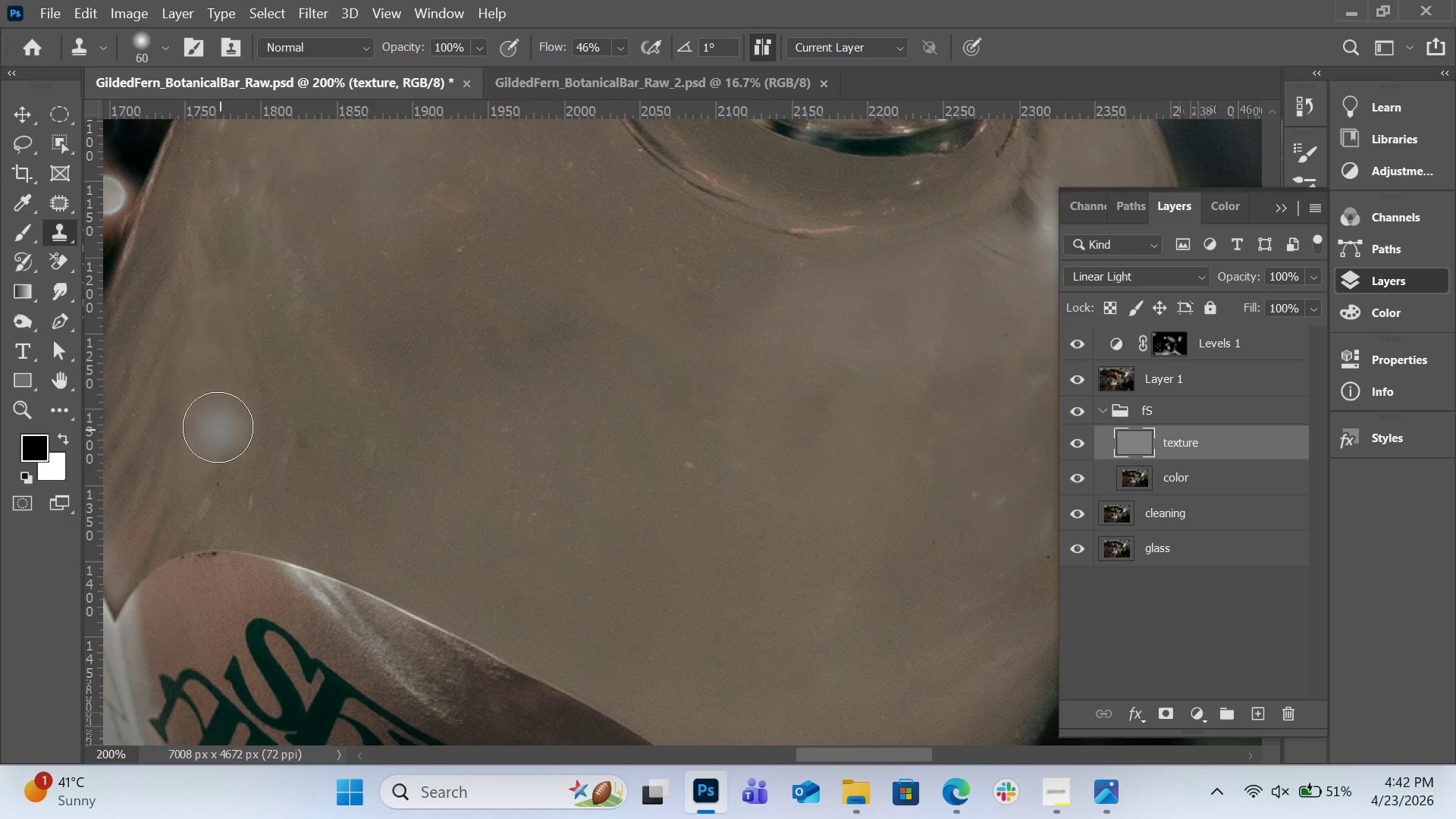 
key(BracketRight)
 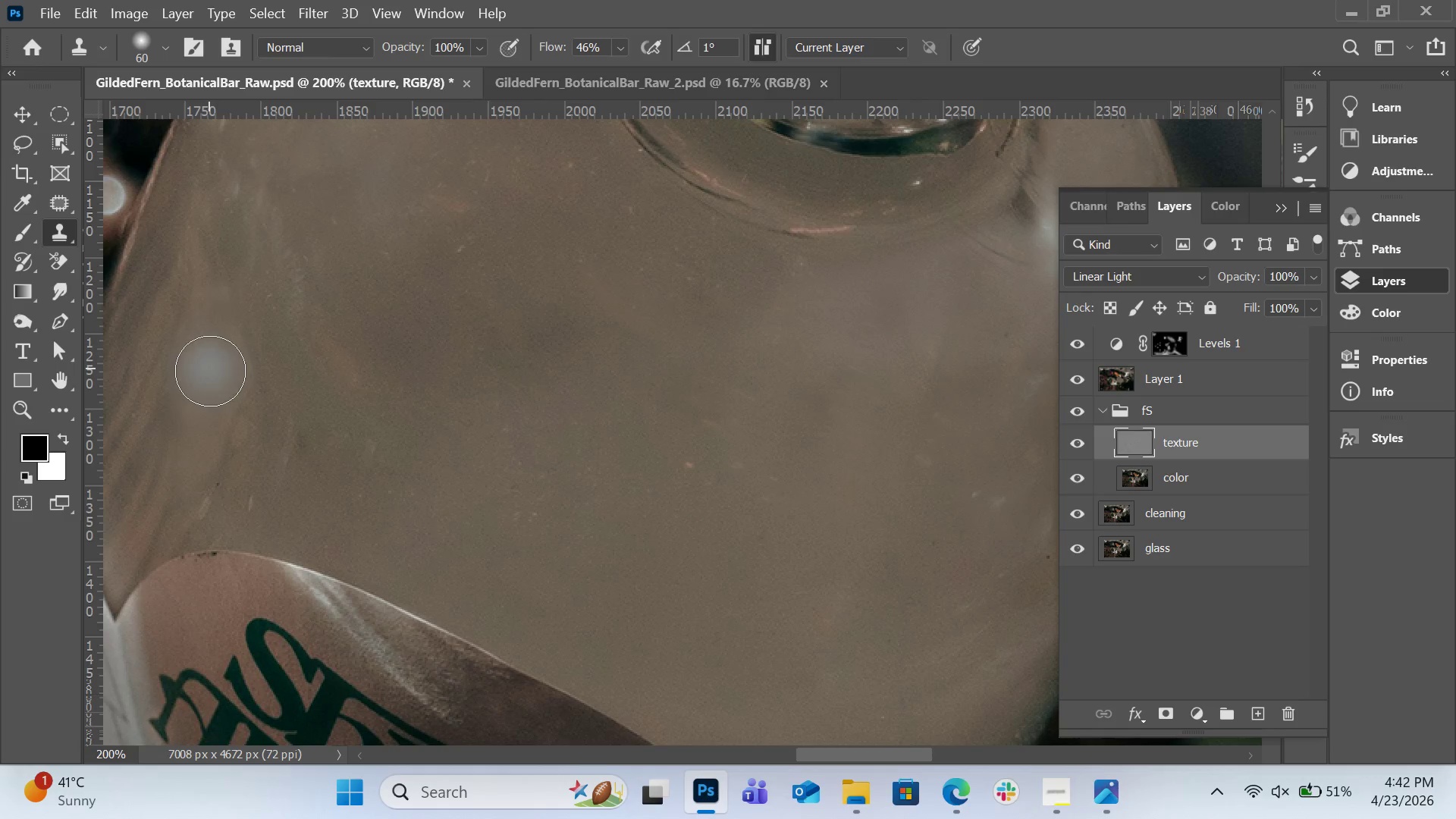 
left_click_drag(start_coordinate=[209, 368], to_coordinate=[184, 435])
 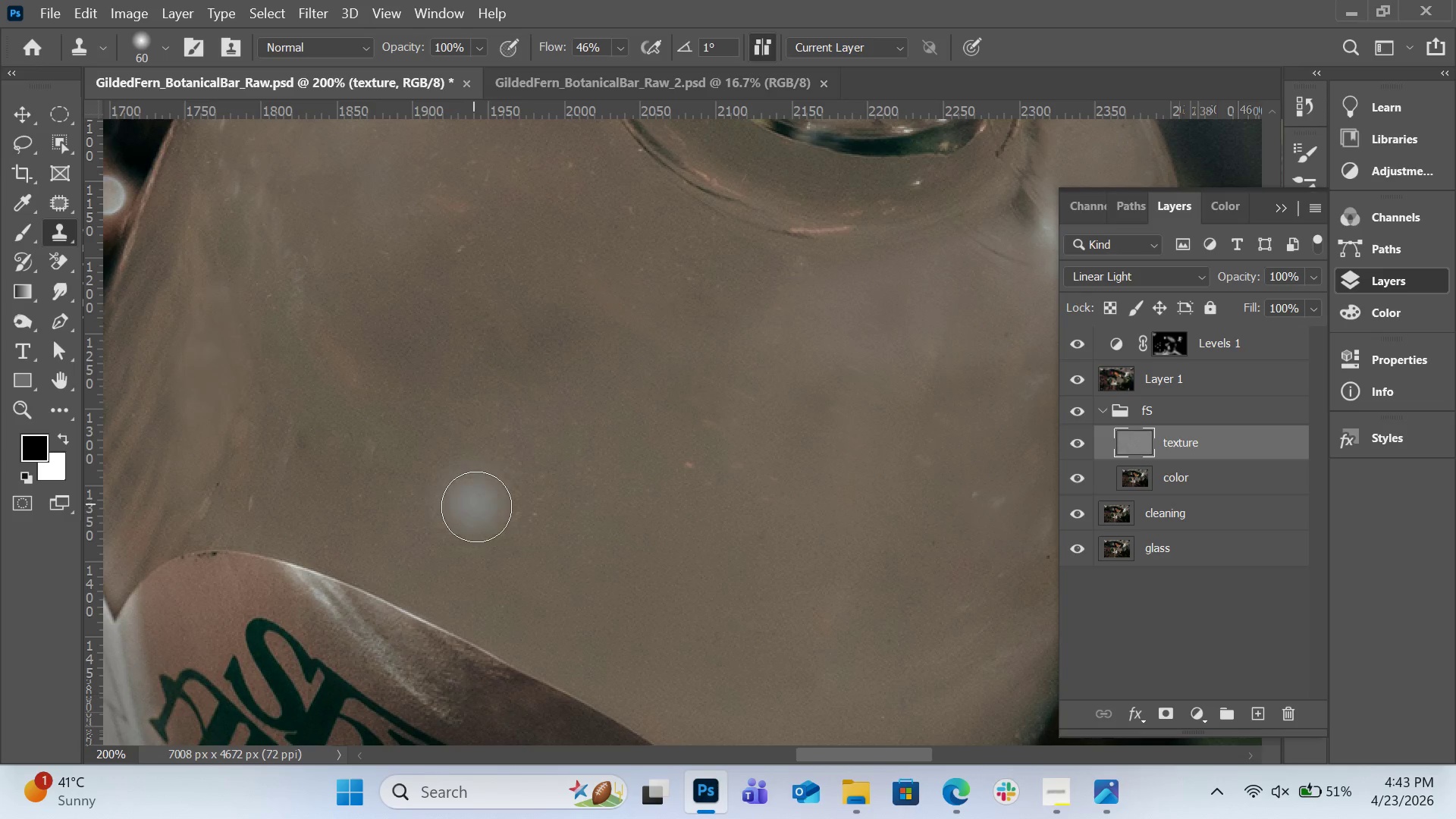 
hold_key(key=AltLeft, duration=0.58)
 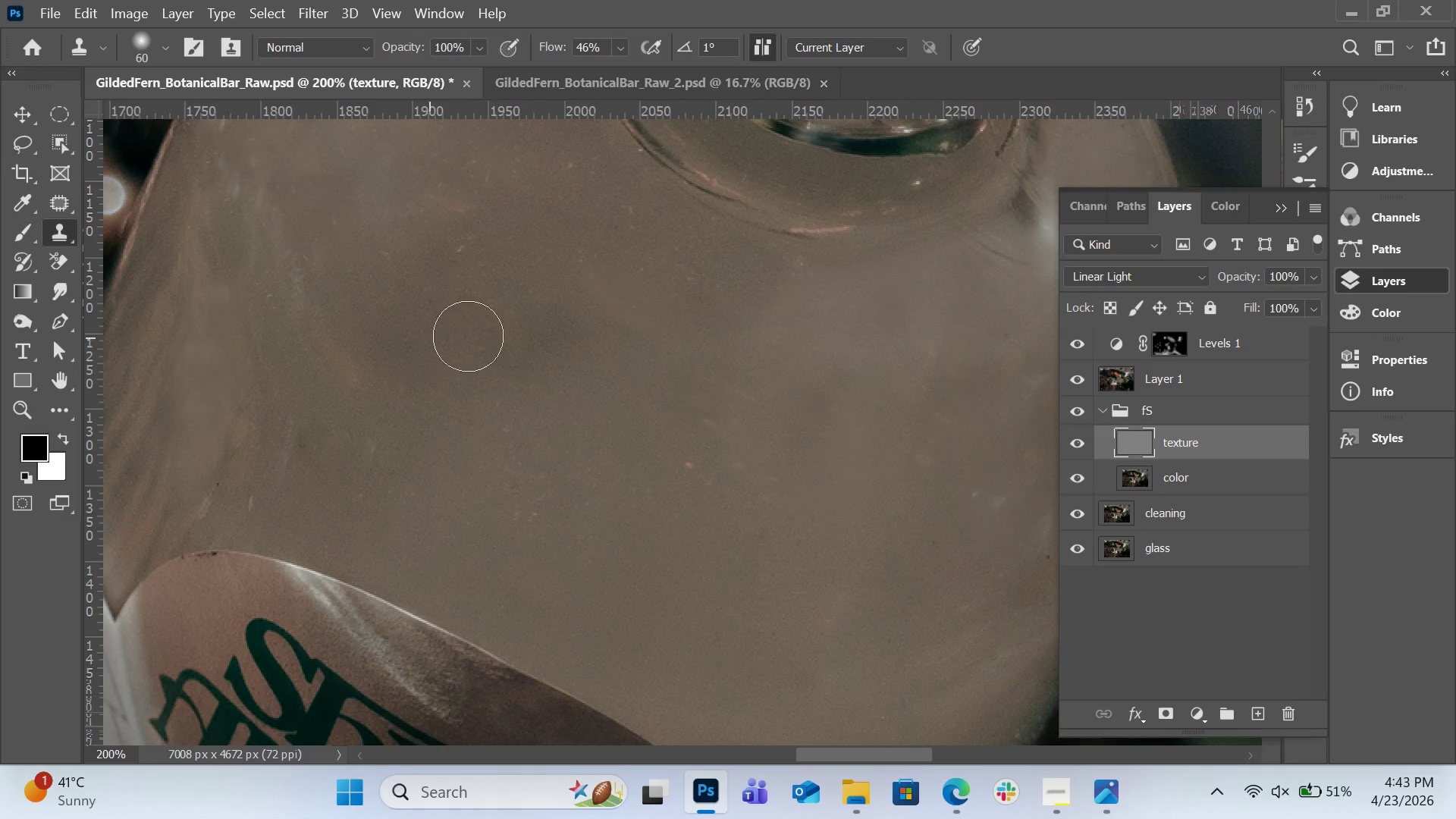 
hold_key(key=AltLeft, duration=0.47)
 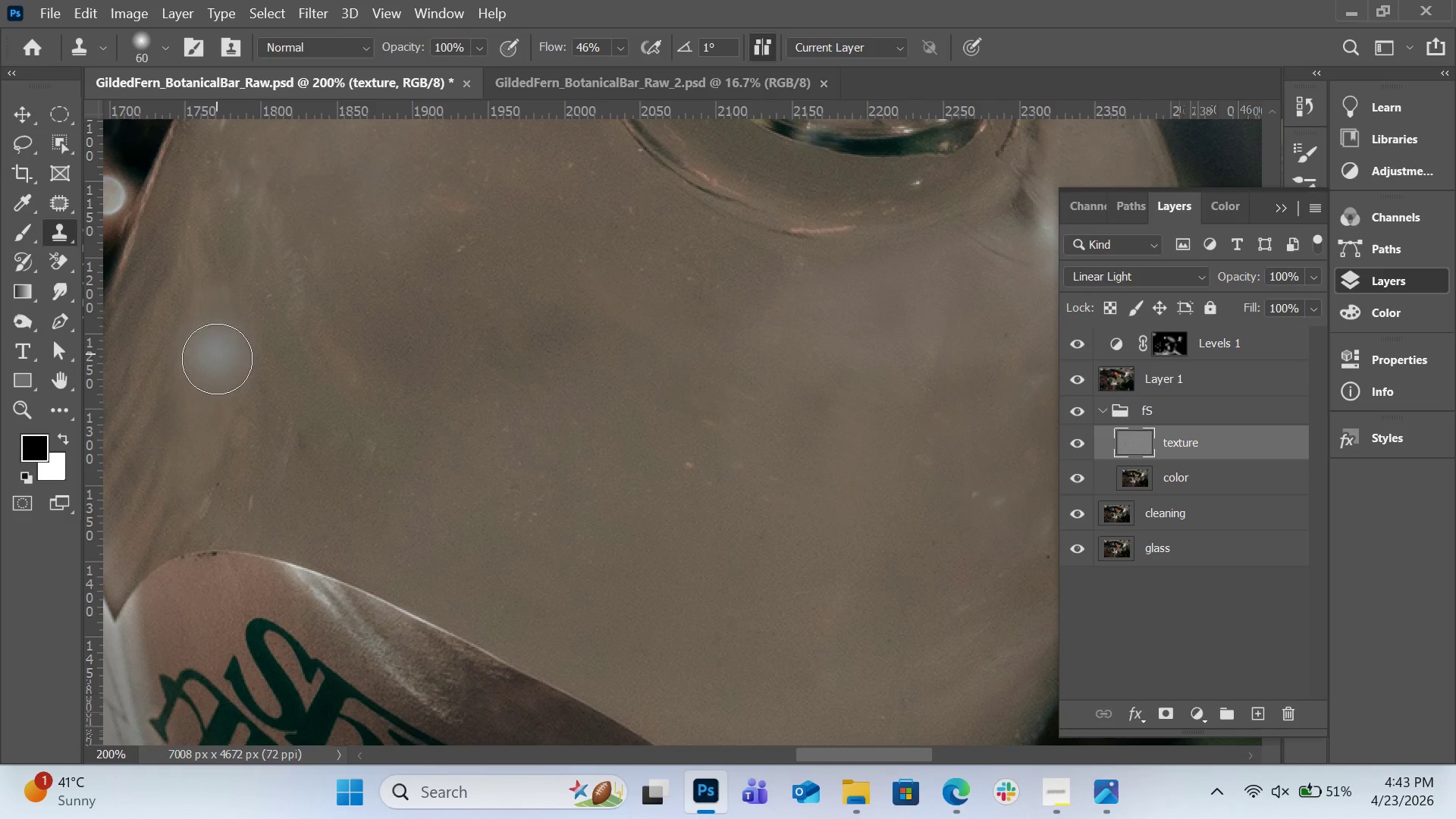 
left_click_drag(start_coordinate=[218, 357], to_coordinate=[306, 485])
 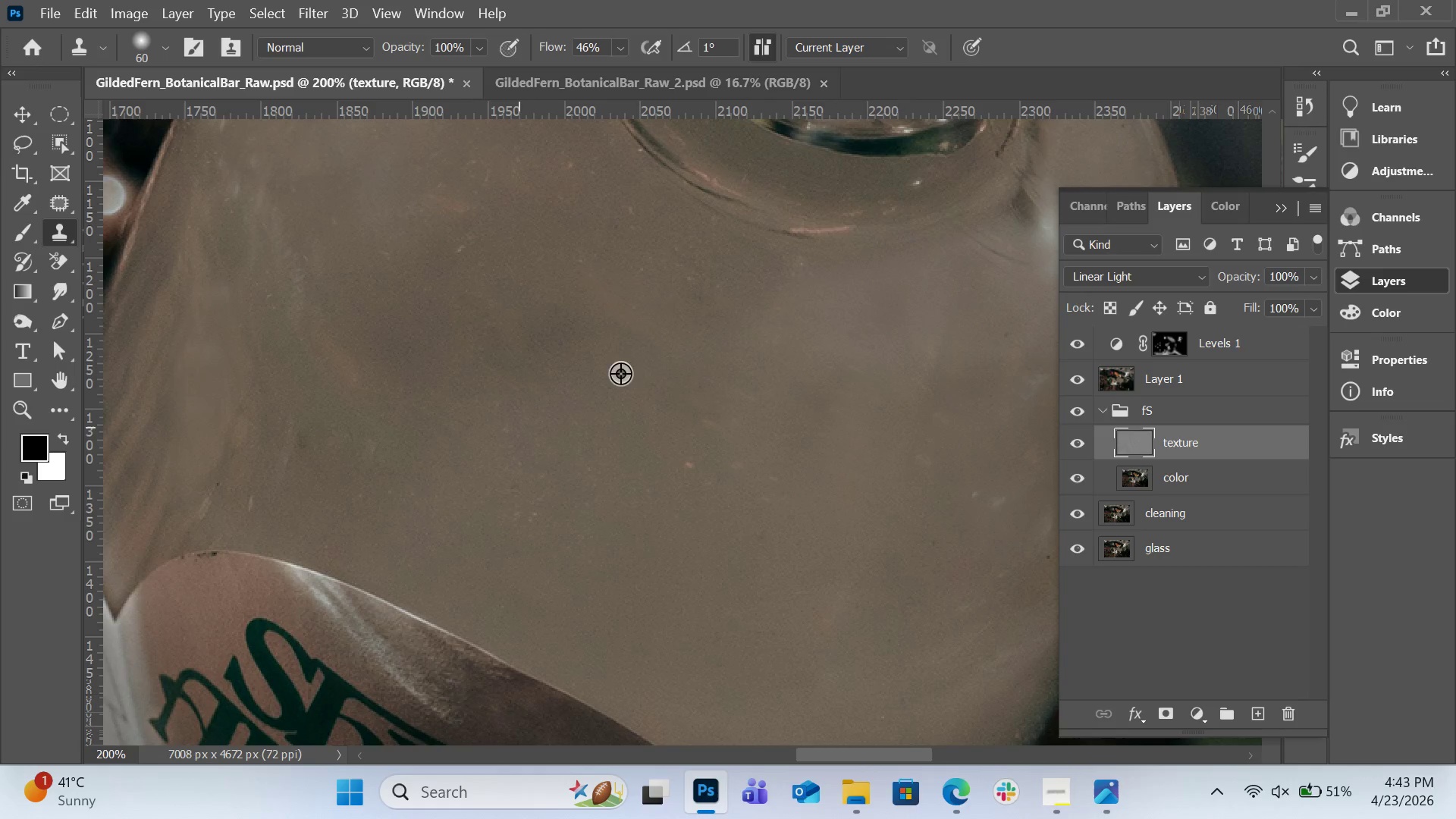 
hold_key(key=AltLeft, duration=0.52)
left_click([745, 337])
 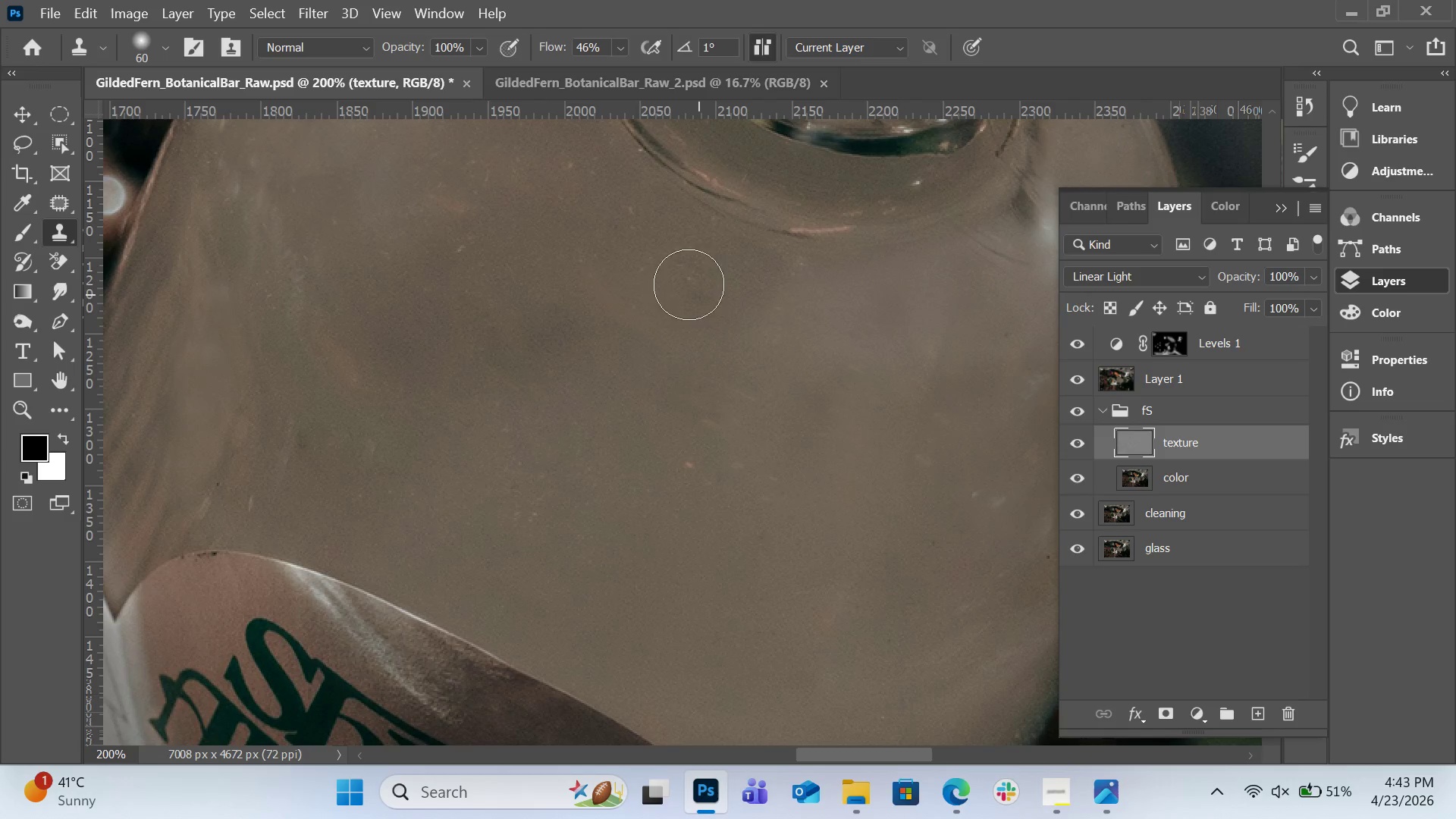 
key(Alt+AltLeft)
 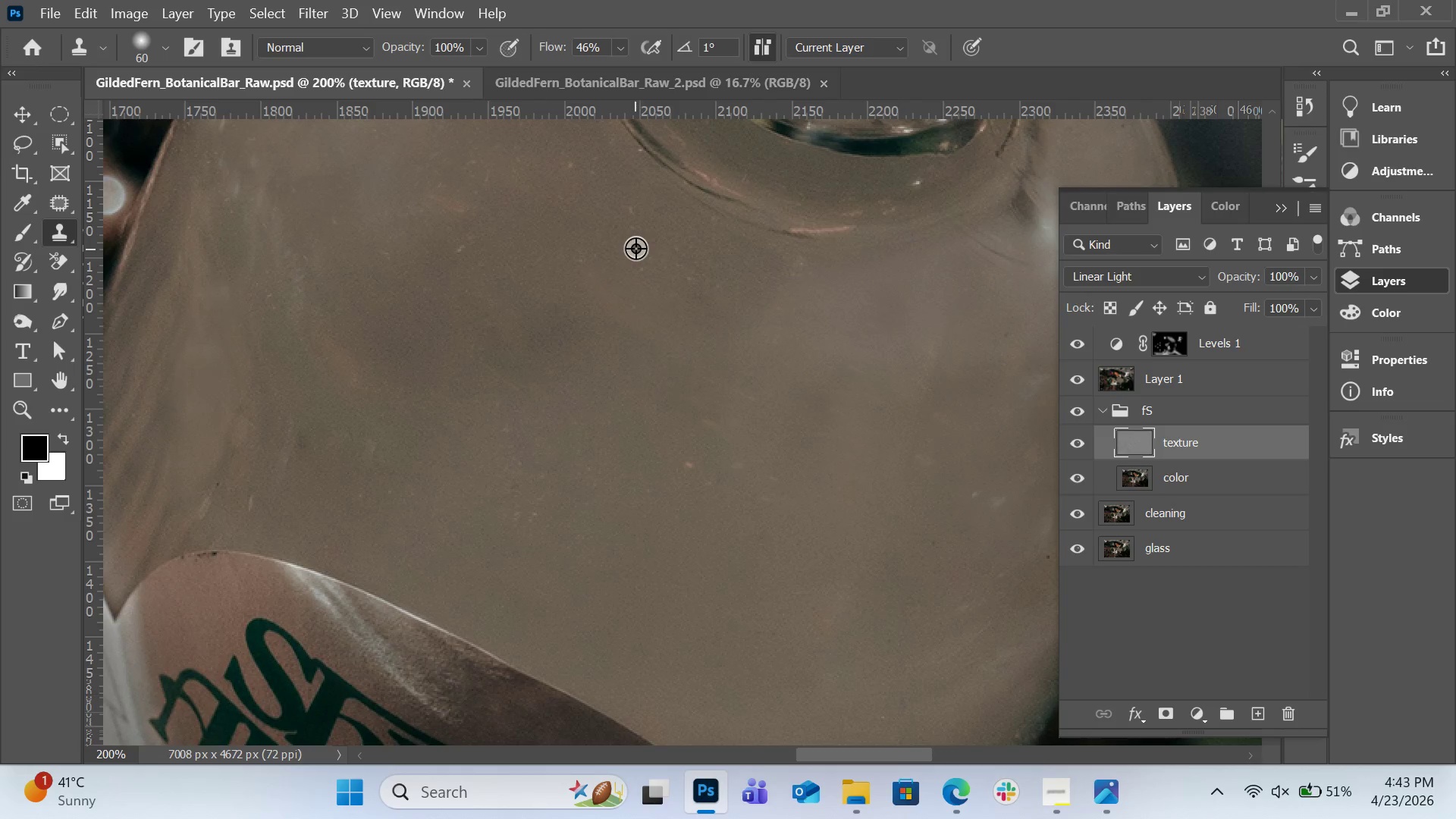 
left_click([635, 248])
 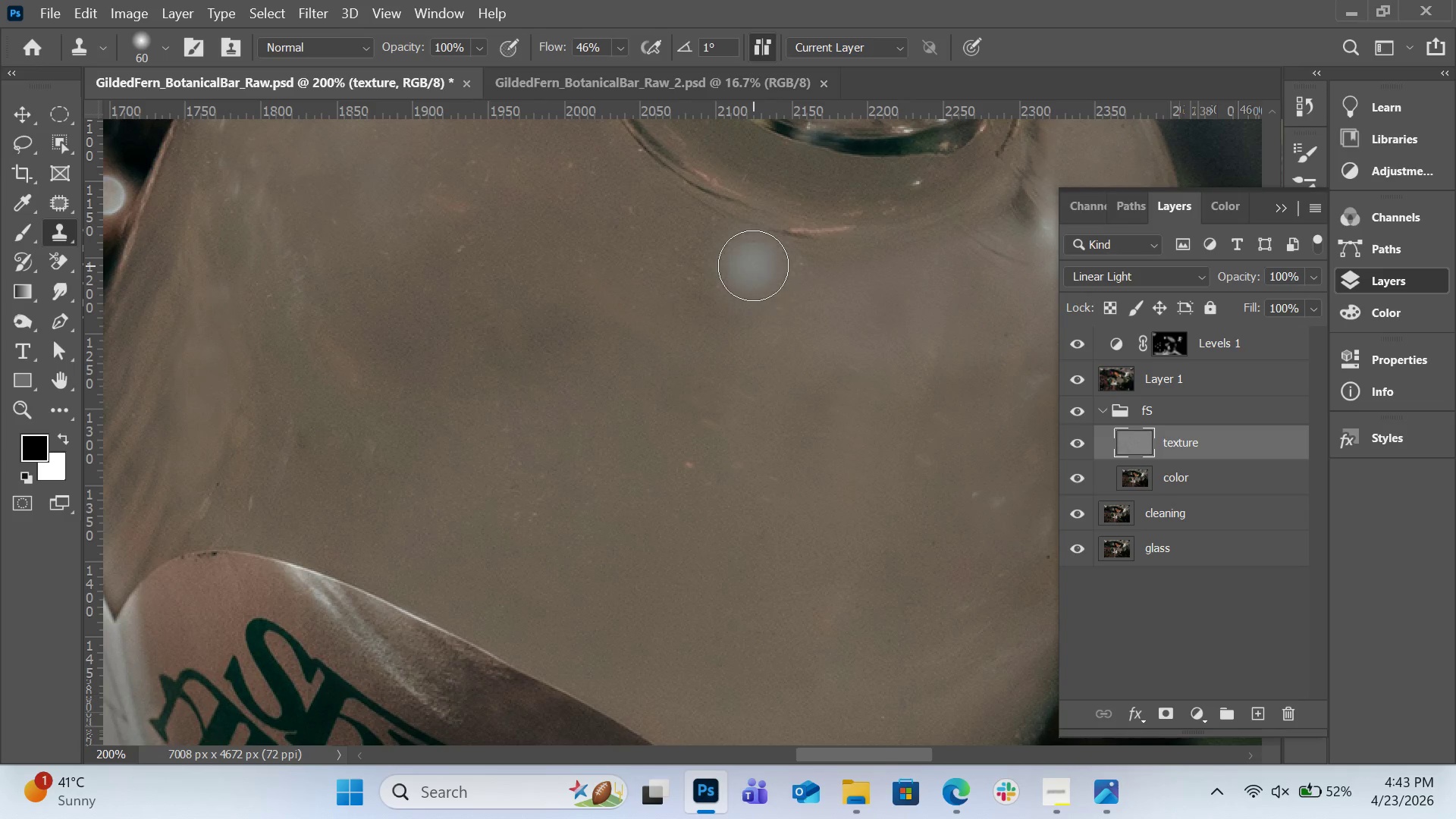 
hold_key(key=AltLeft, duration=0.73)
left_click([705, 250])
 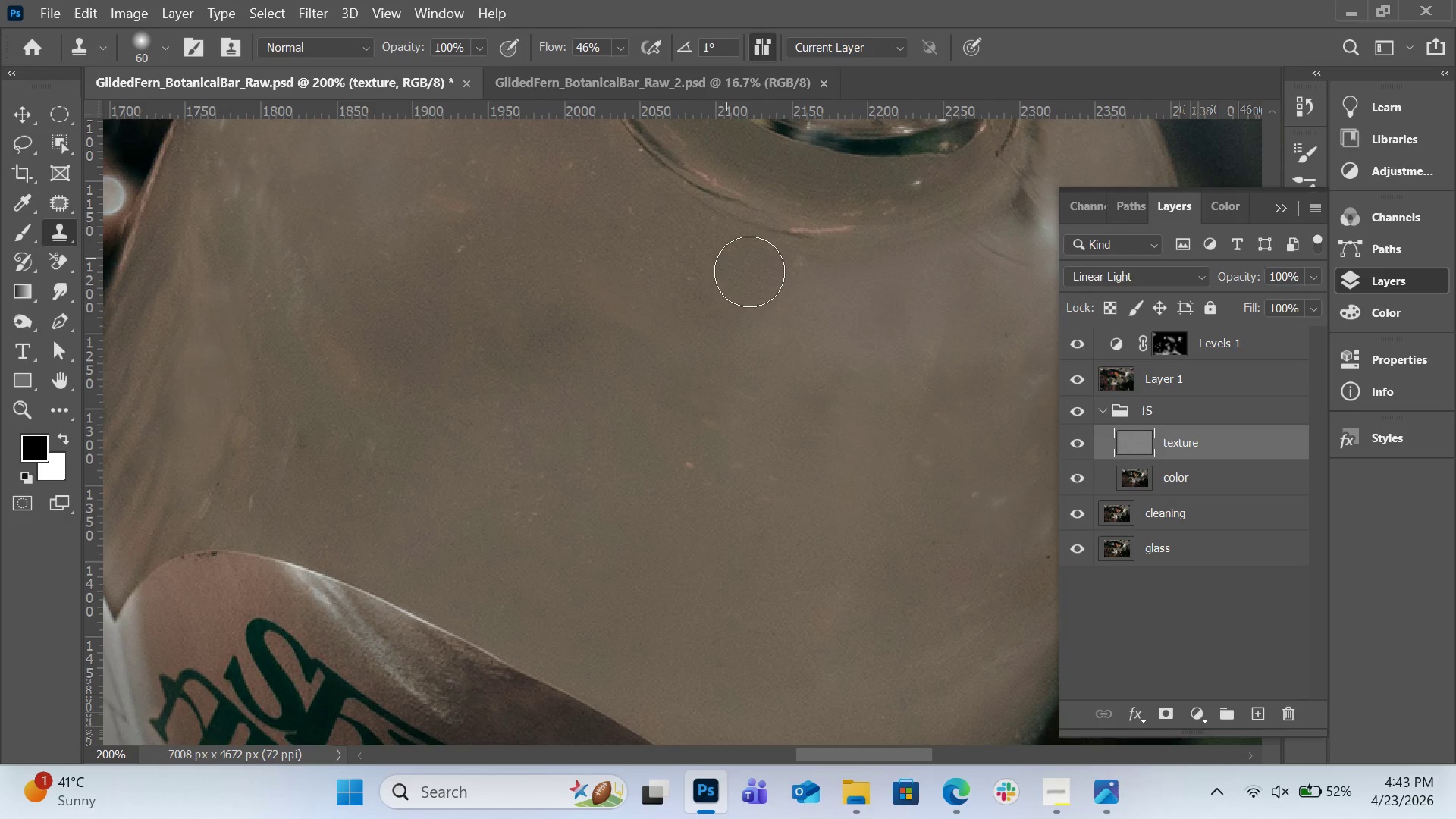 
left_click_drag(start_coordinate=[747, 270], to_coordinate=[874, 318])
 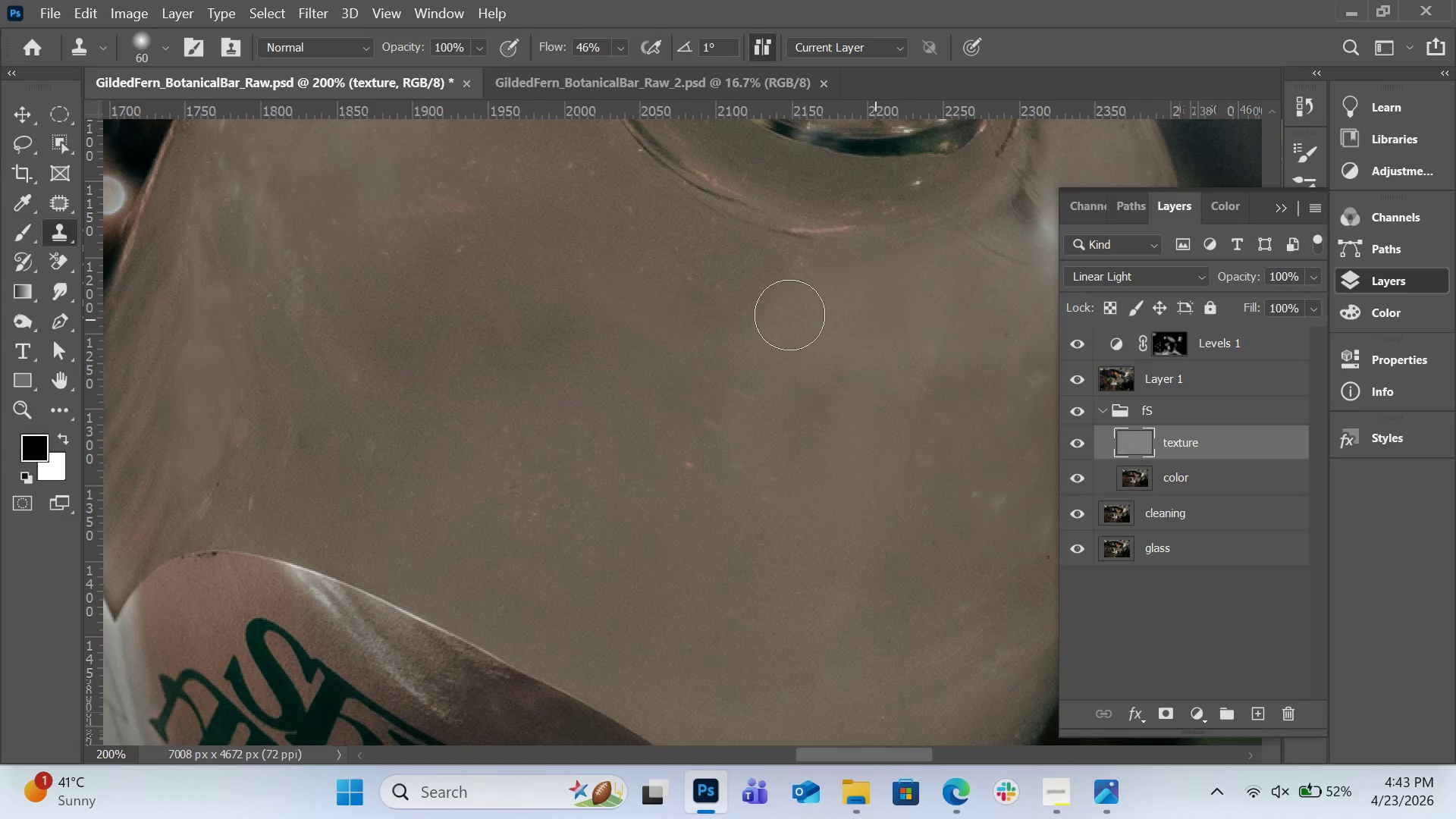 
hold_key(key=AltLeft, duration=0.62)
left_click([701, 264])
 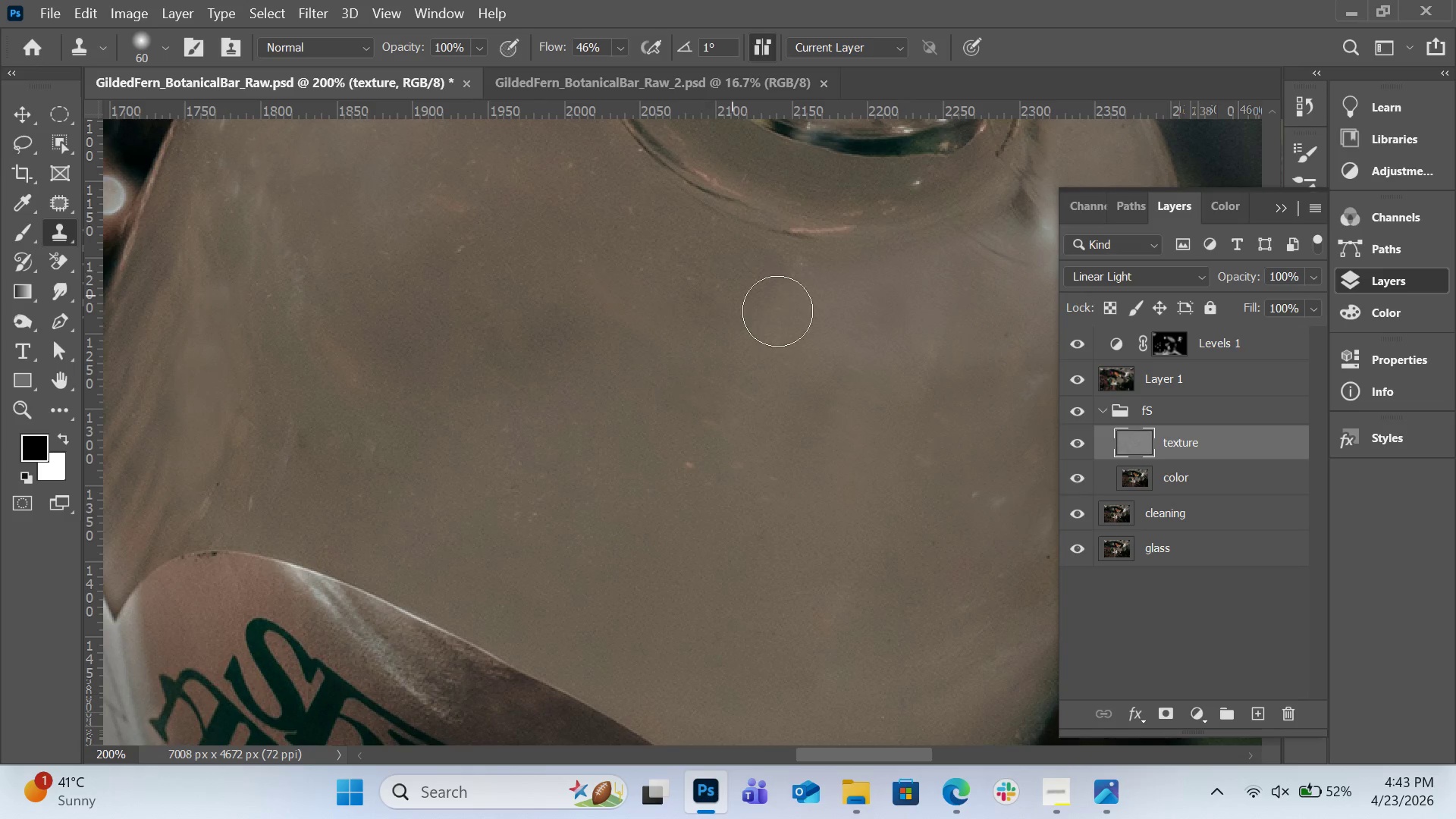 
left_click_drag(start_coordinate=[767, 304], to_coordinate=[915, 387])
 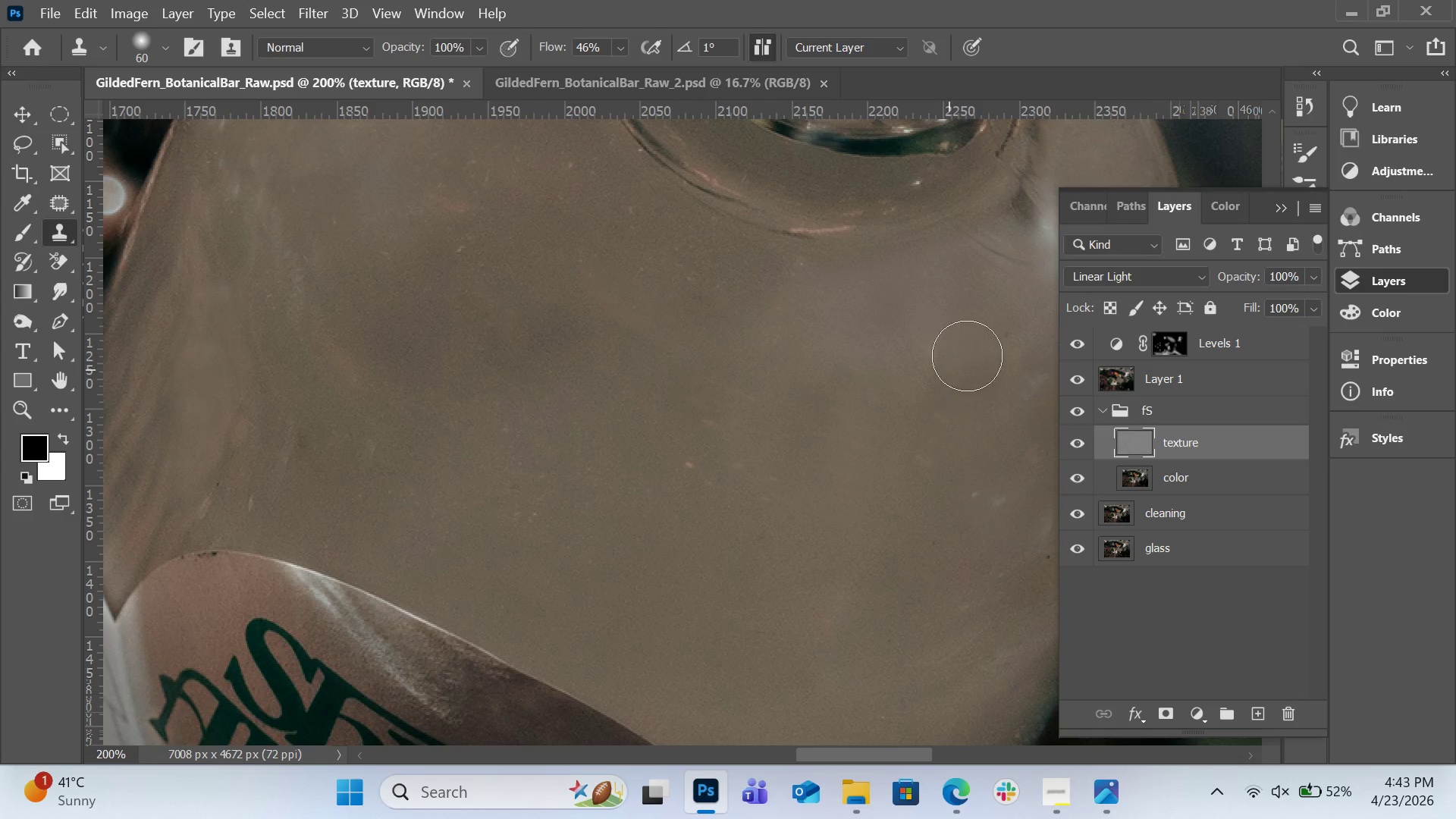 
hold_key(key=AltLeft, duration=0.66)
 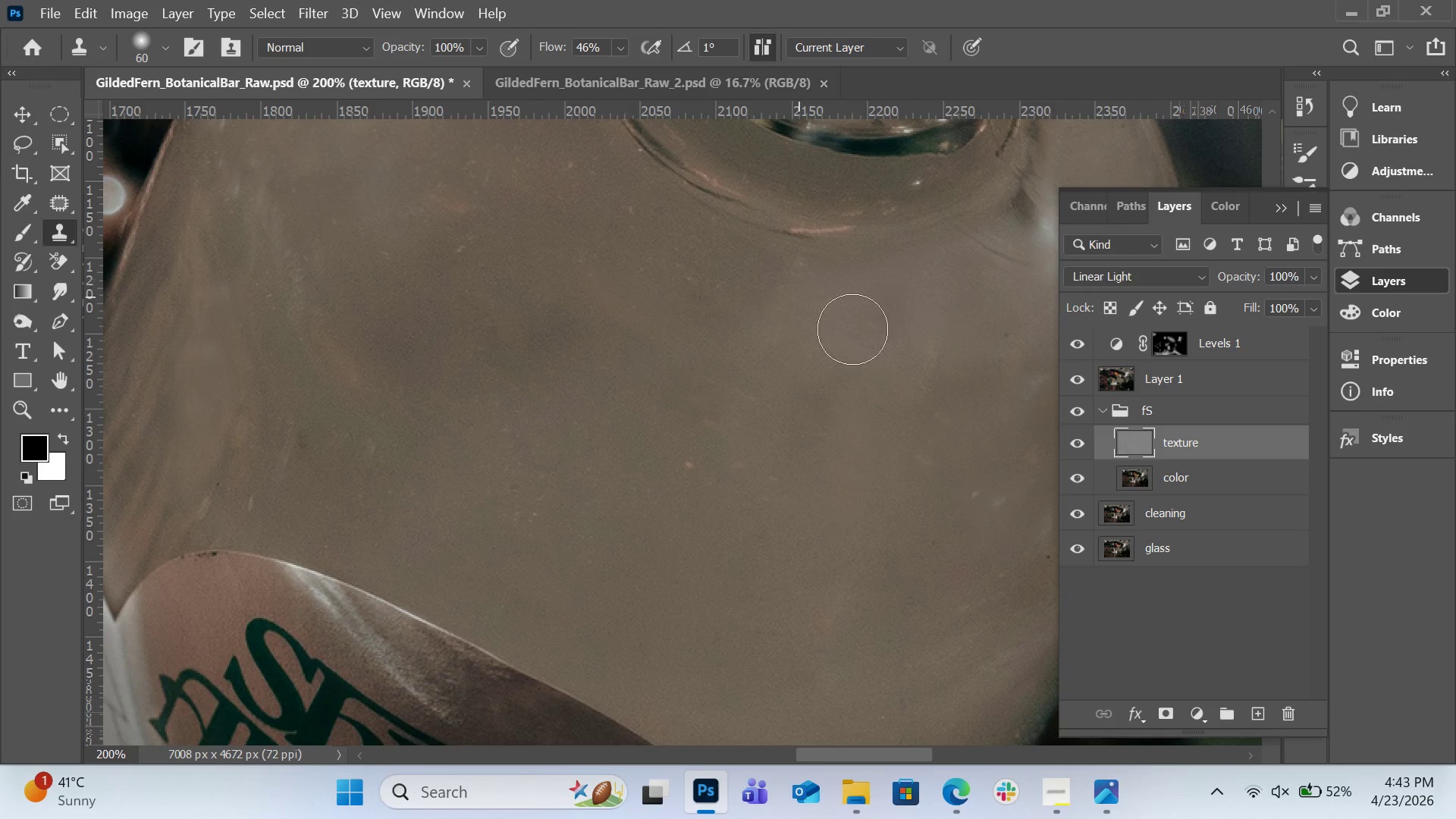 
left_click_drag(start_coordinate=[805, 297], to_coordinate=[868, 353])
 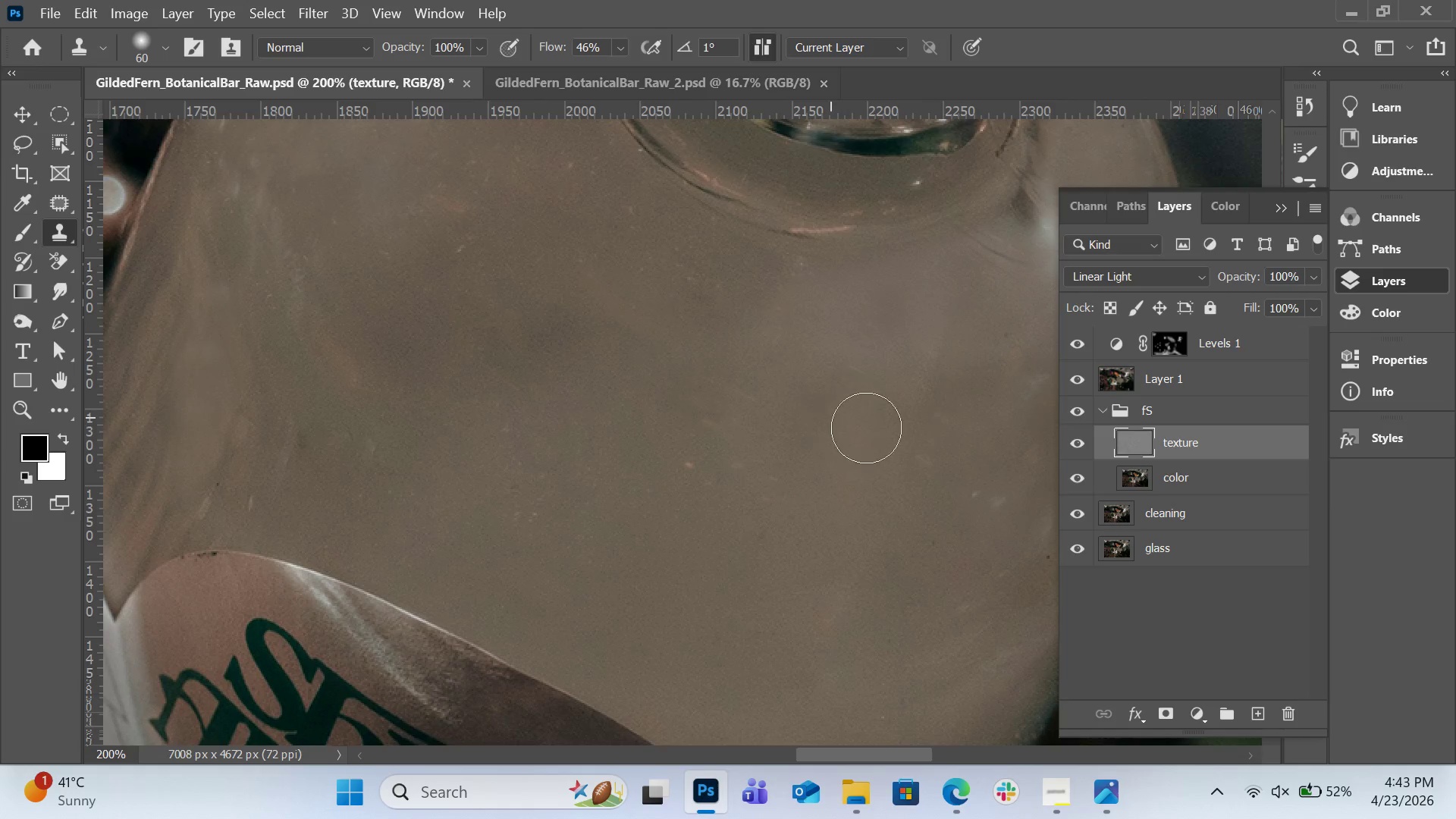 
hold_key(key=AltLeft, duration=0.34)
 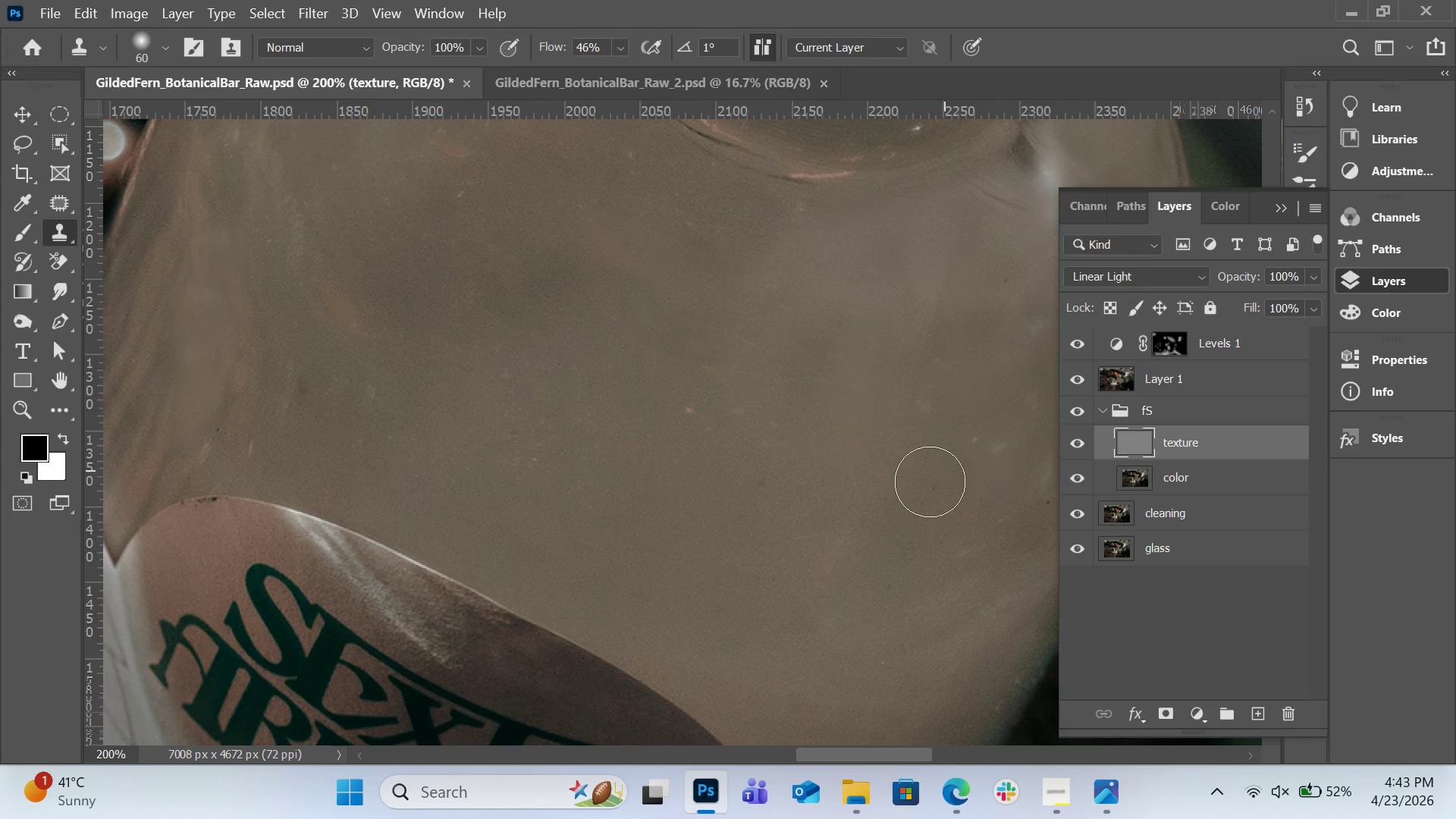 
scroll: coordinate [868, 429], scroll_direction: down, amount: 3.0
 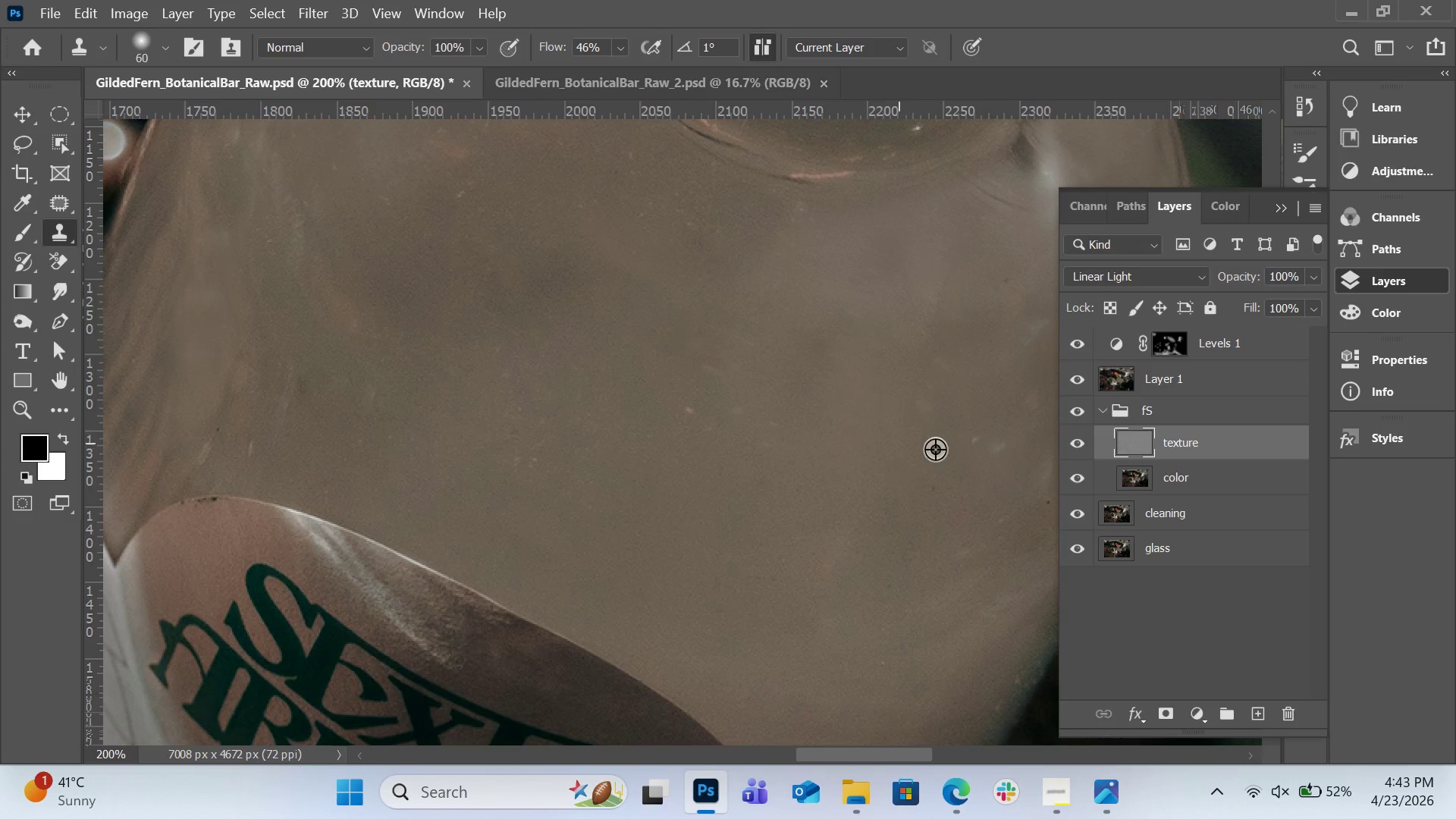 
left_click([959, 462])
 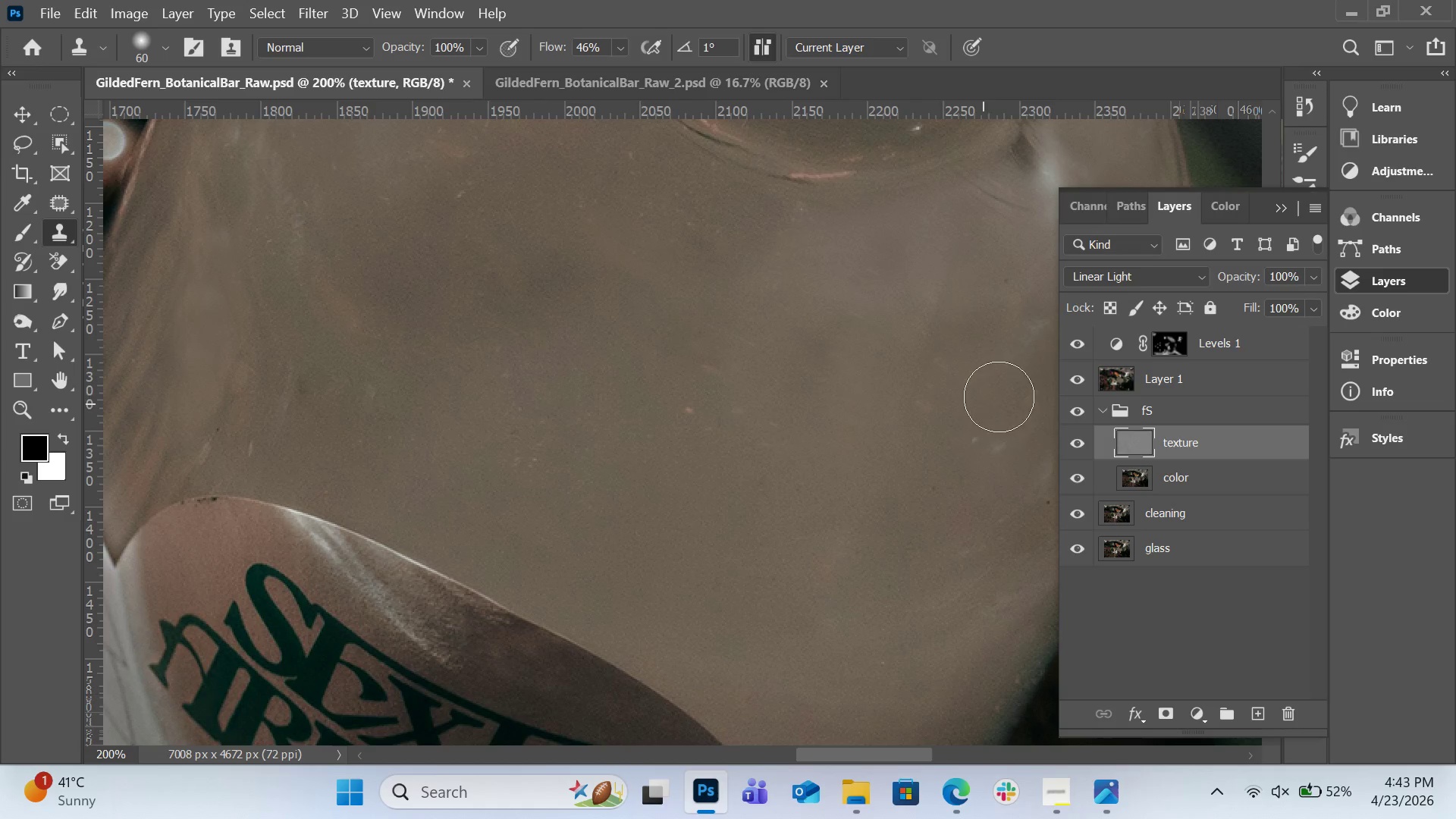 
left_click_drag(start_coordinate=[995, 399], to_coordinate=[1017, 420])
 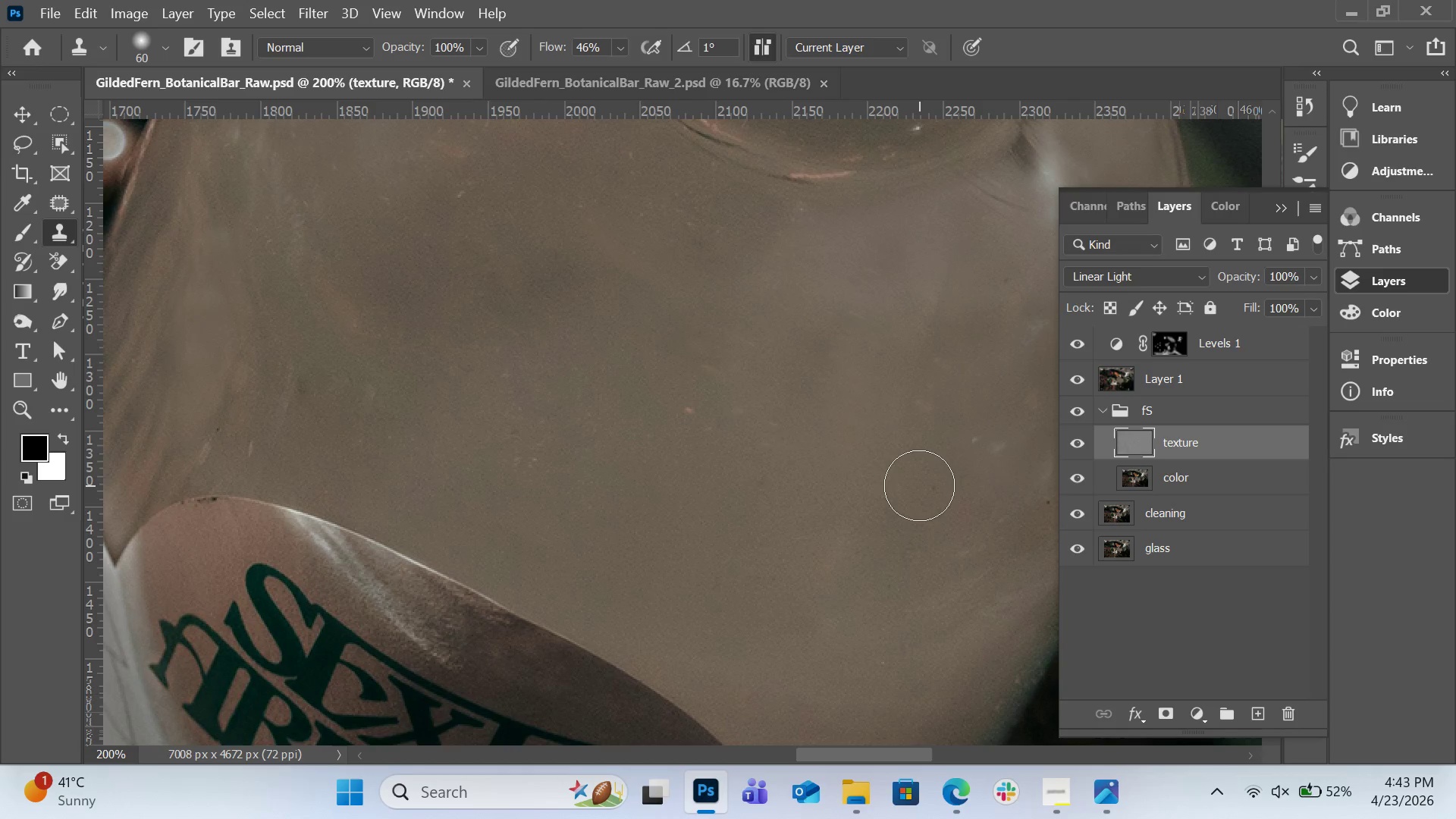 
scroll: coordinate [919, 485], scroll_direction: down, amount: 3.0
 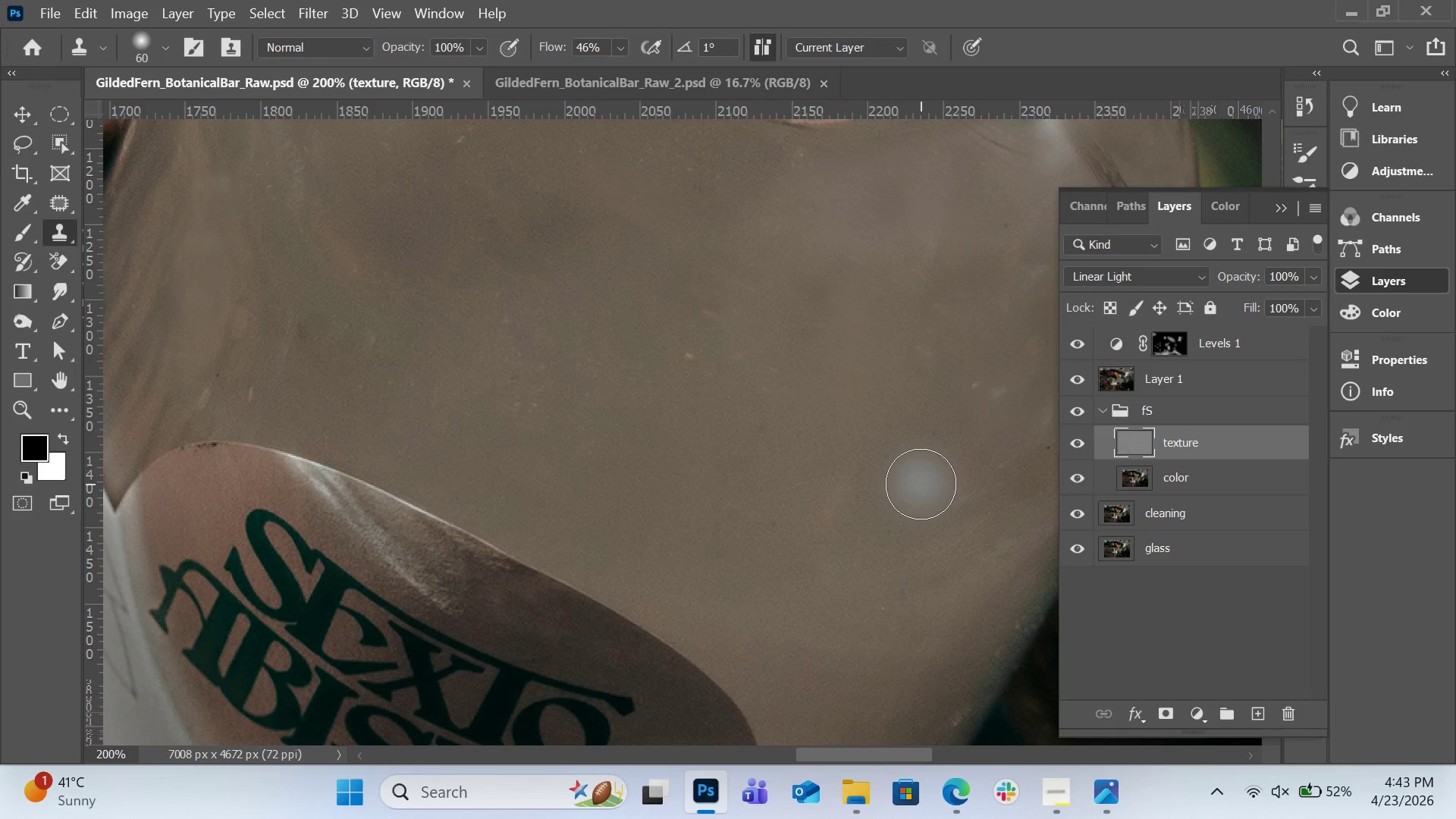 
key(Control+0)
 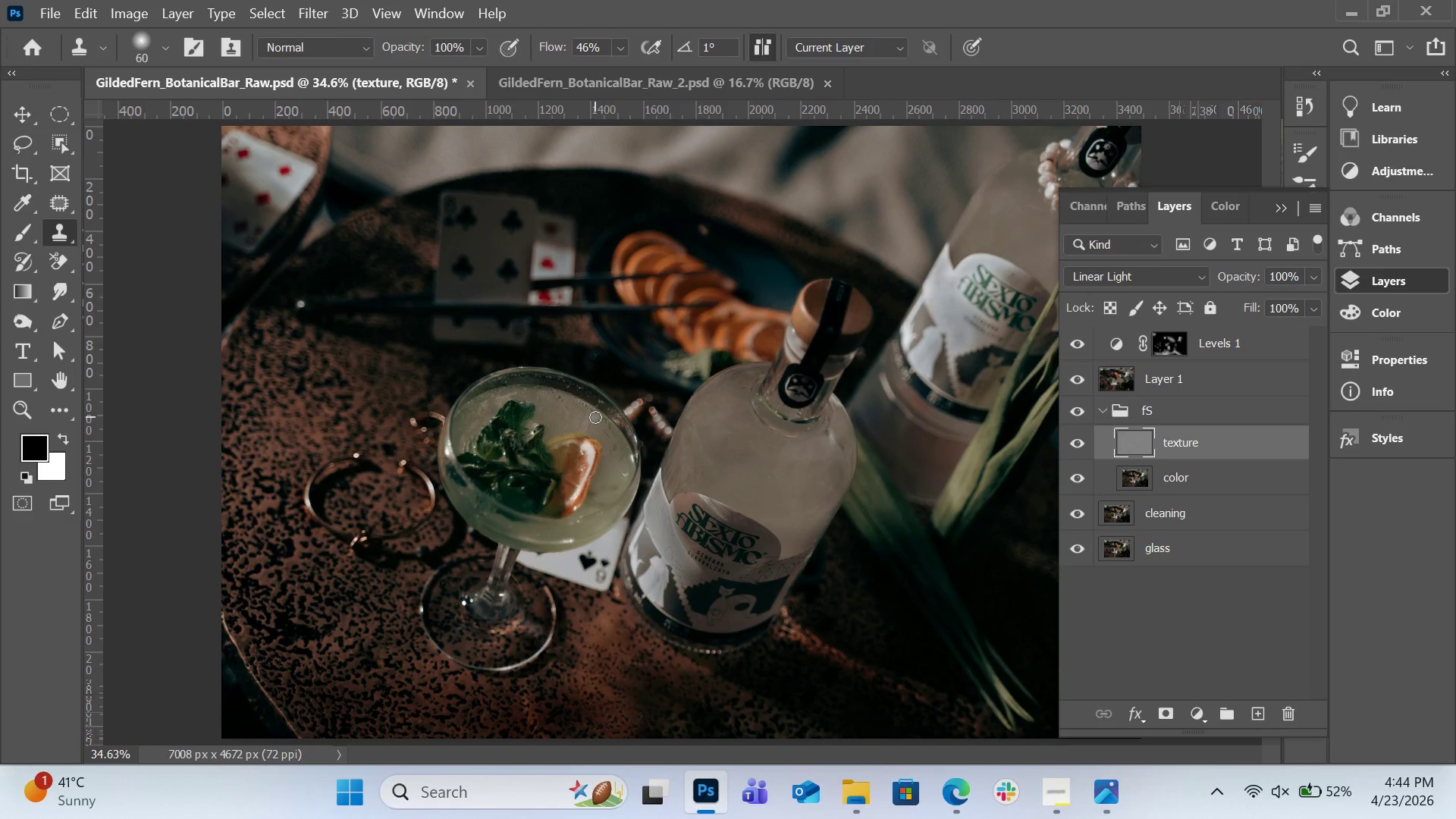 
wait(44.75)
 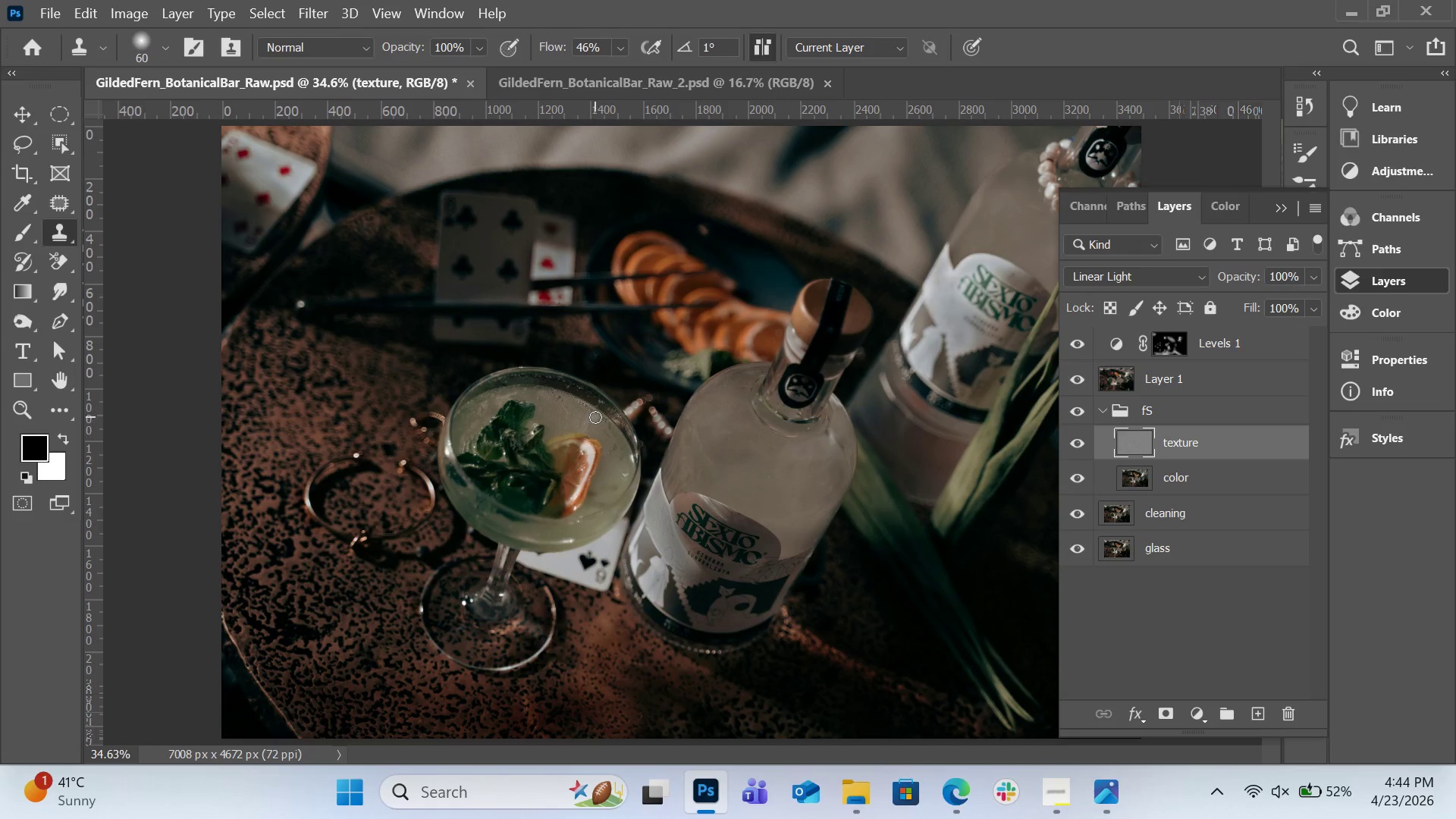 
mouse_move([49, 224])
 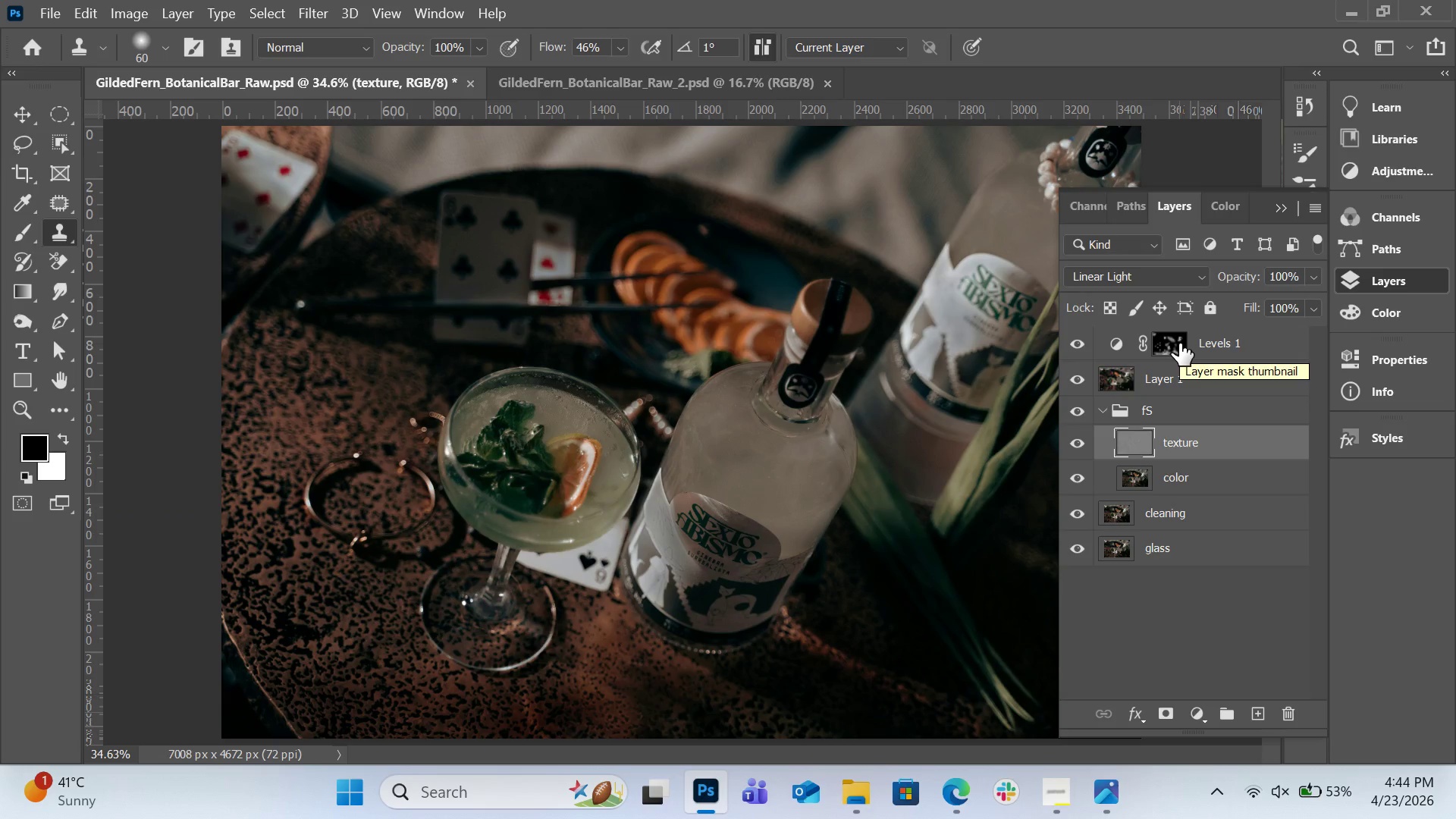 
left_click([1179, 343])
 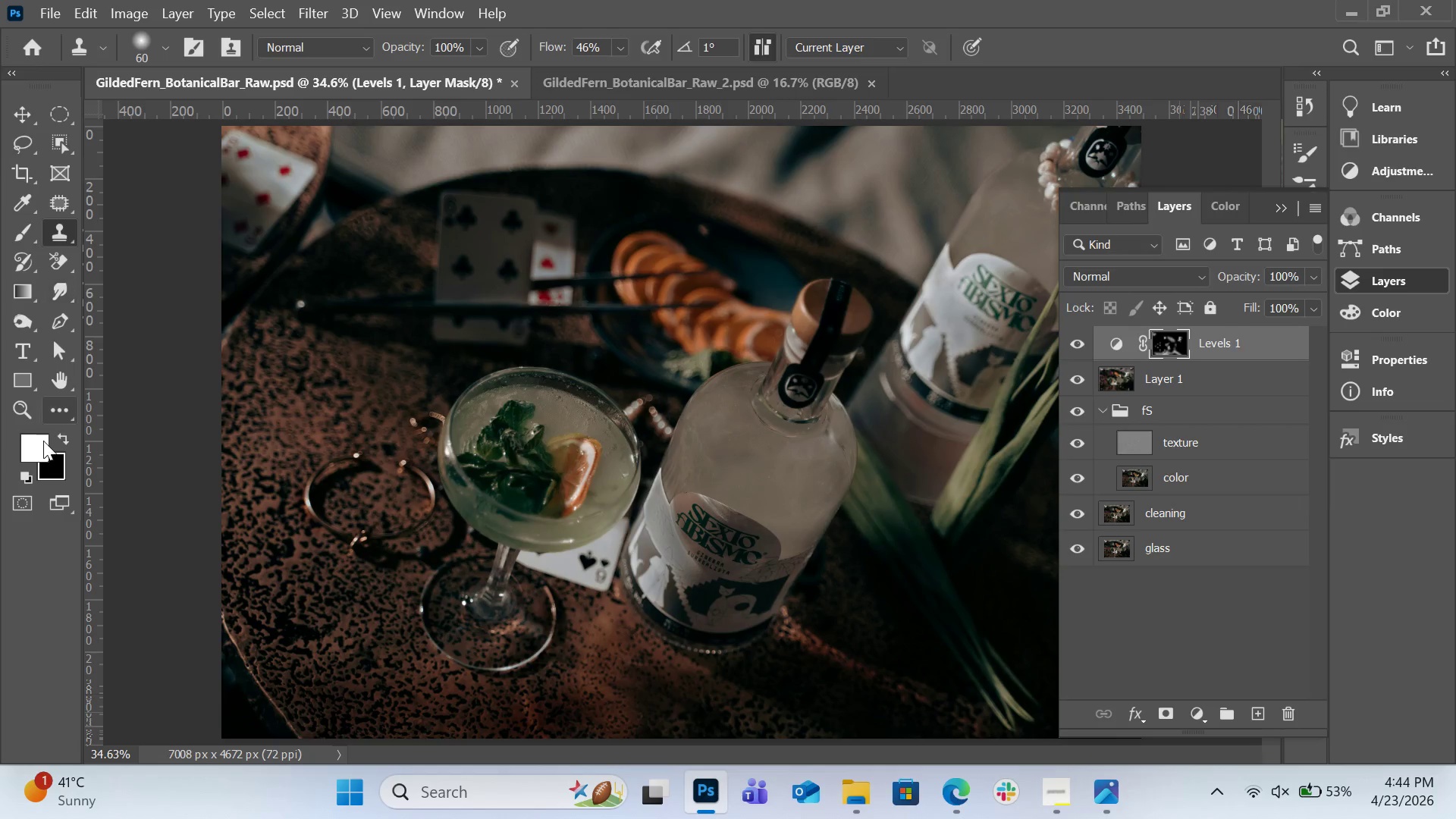 
key(X)
 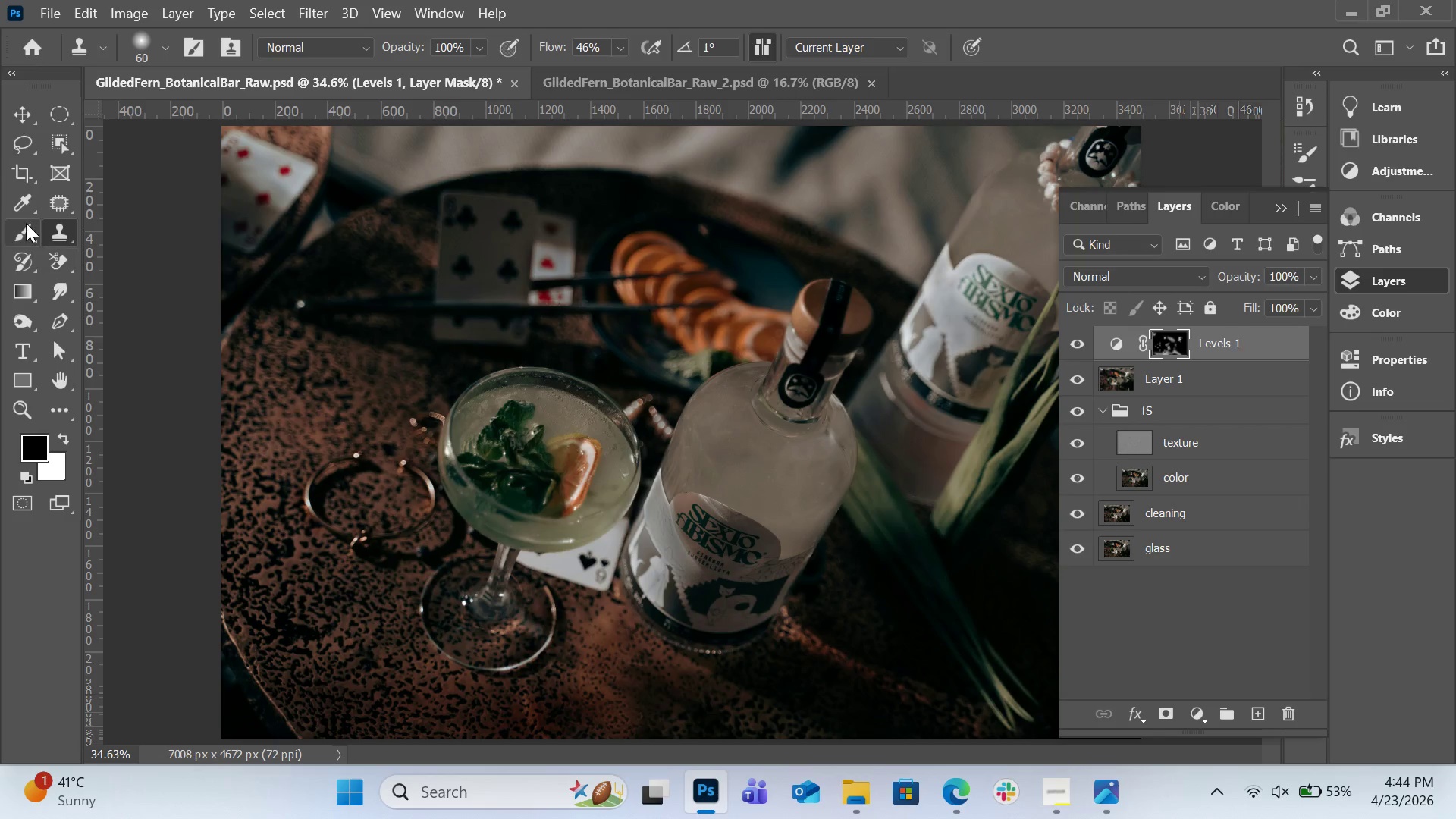 
left_click([26, 223])
 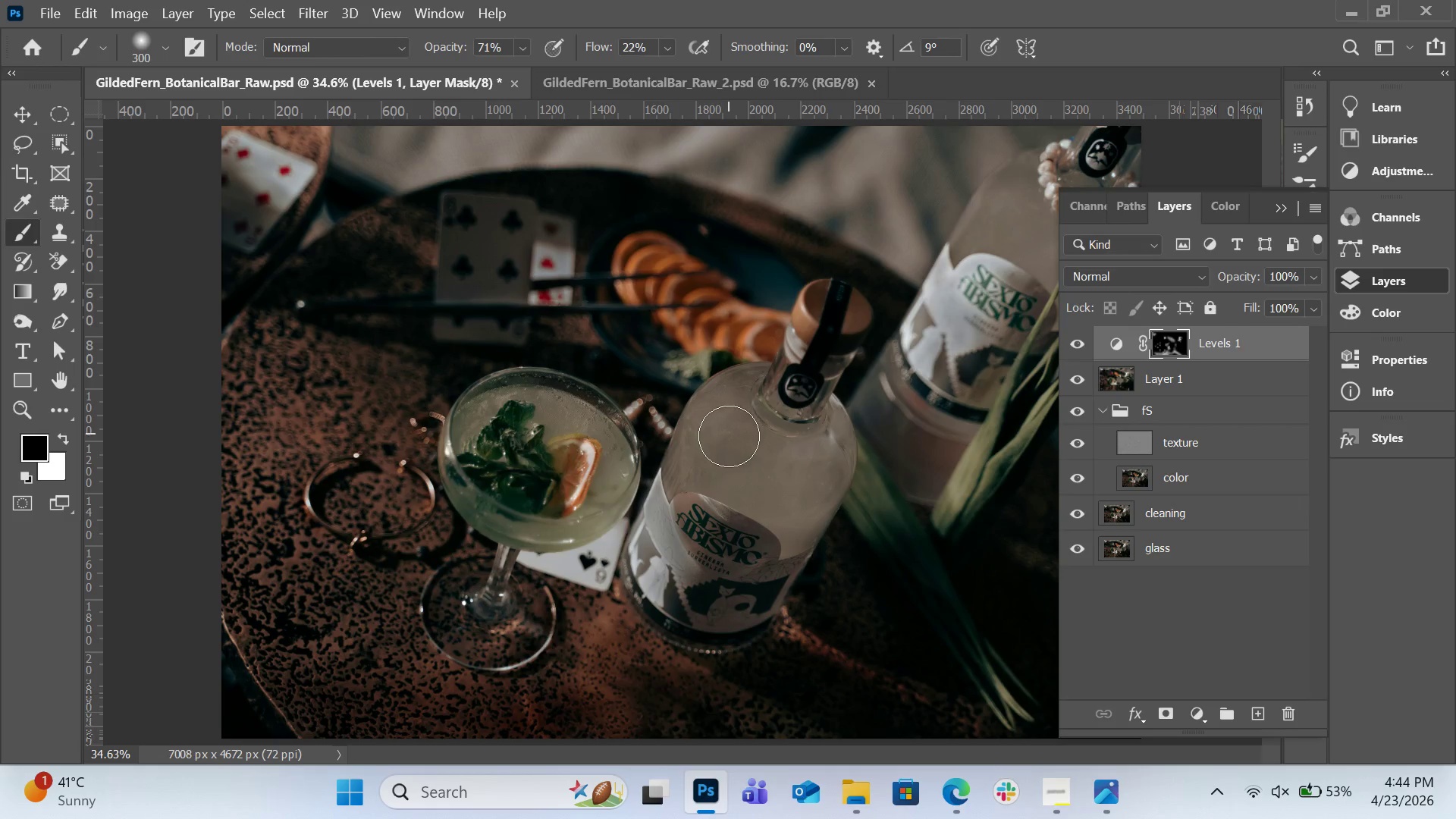 
left_click_drag(start_coordinate=[730, 438], to_coordinate=[736, 444])
 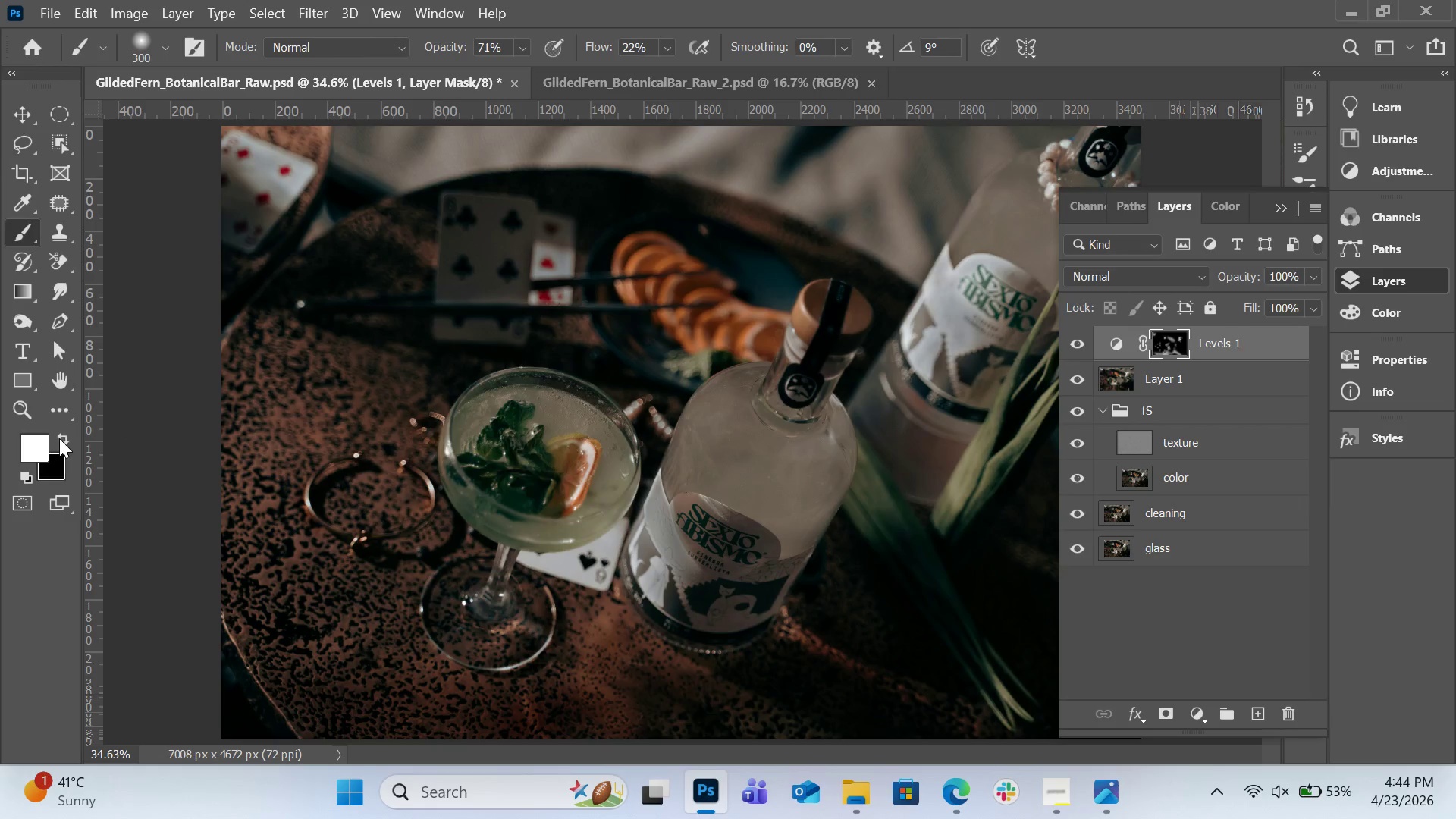 
left_click_drag(start_coordinate=[736, 442], to_coordinate=[741, 457])
 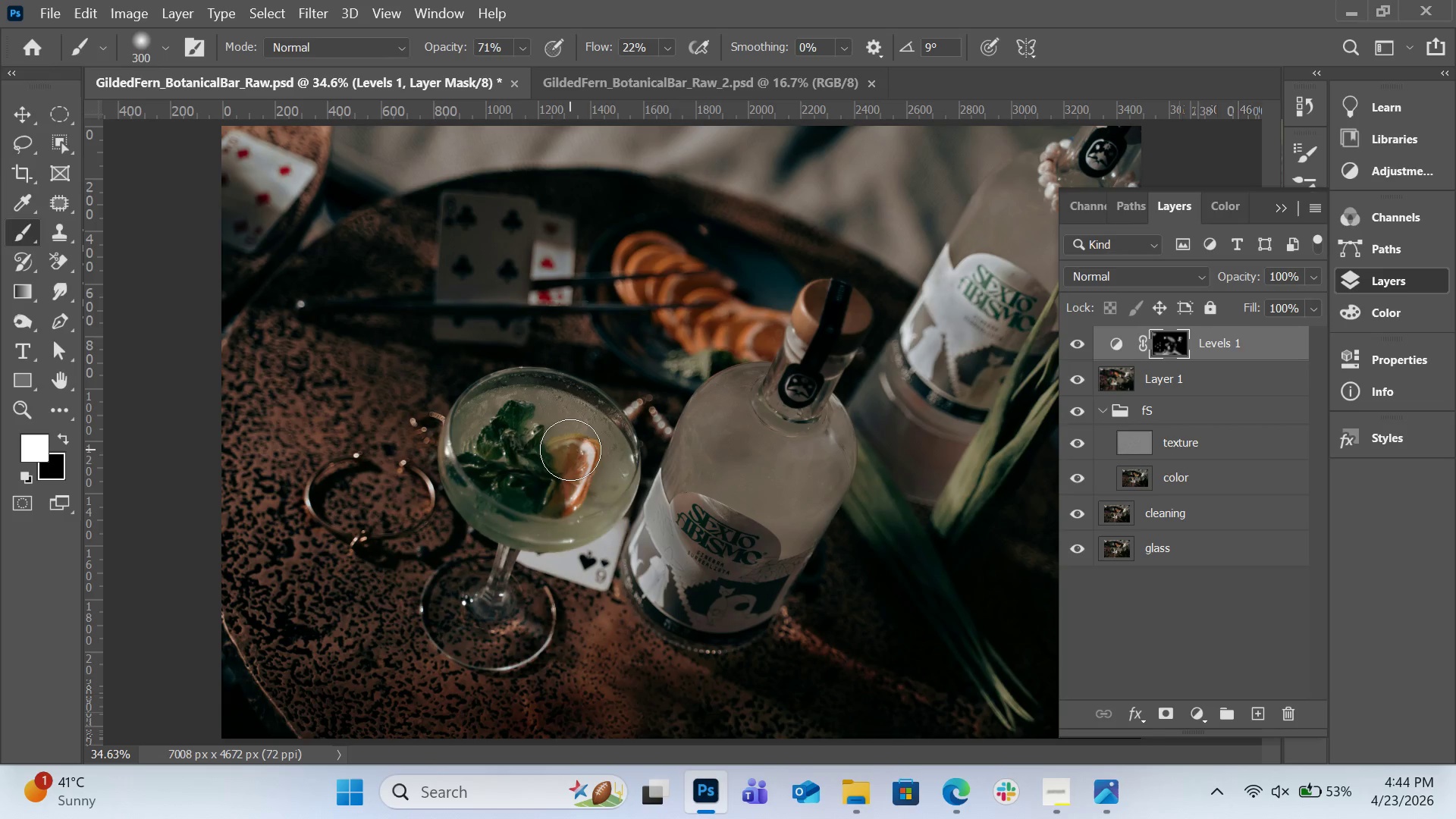 
key(X)
 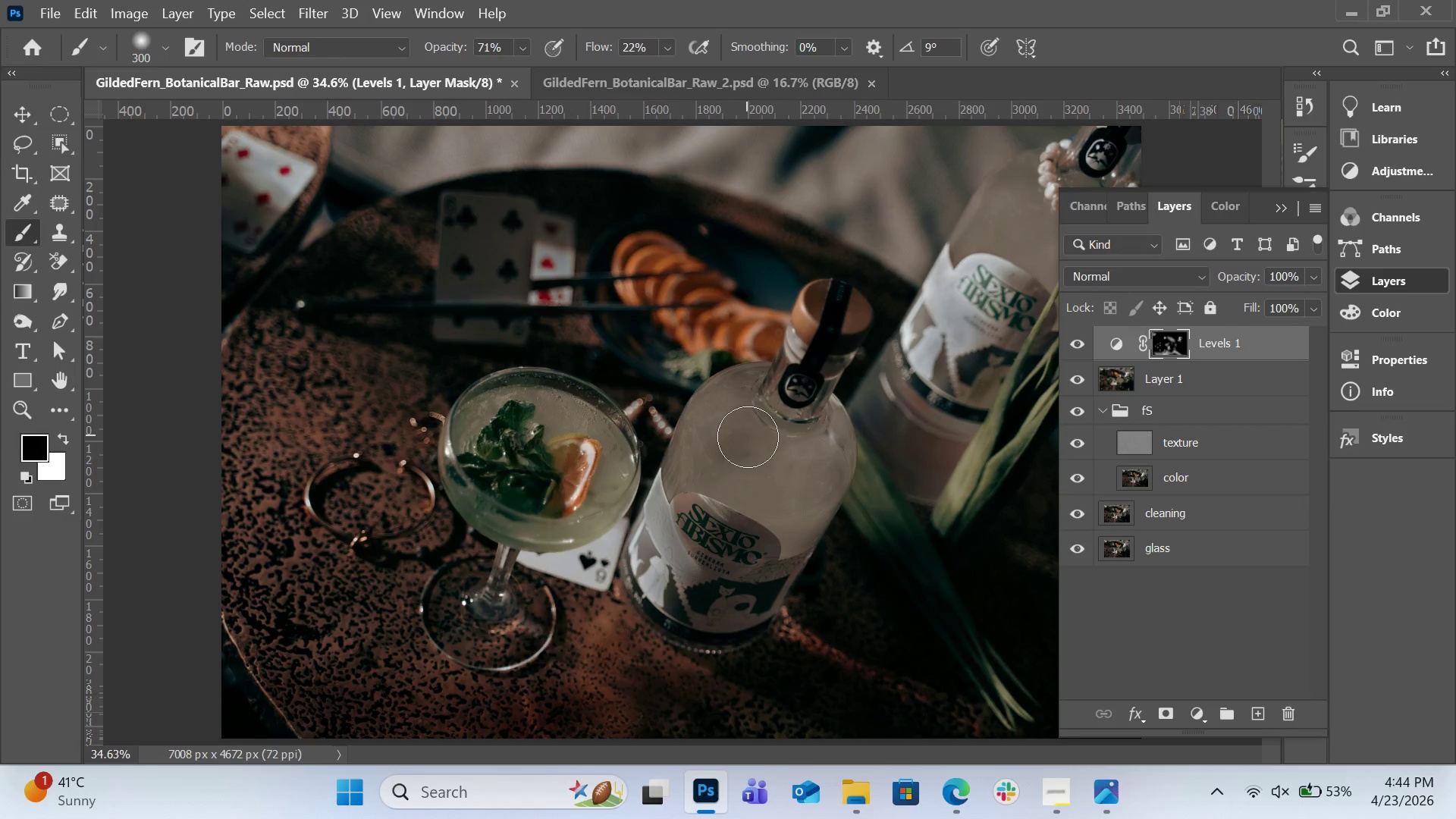 
left_click_drag(start_coordinate=[750, 438], to_coordinate=[752, 457])
 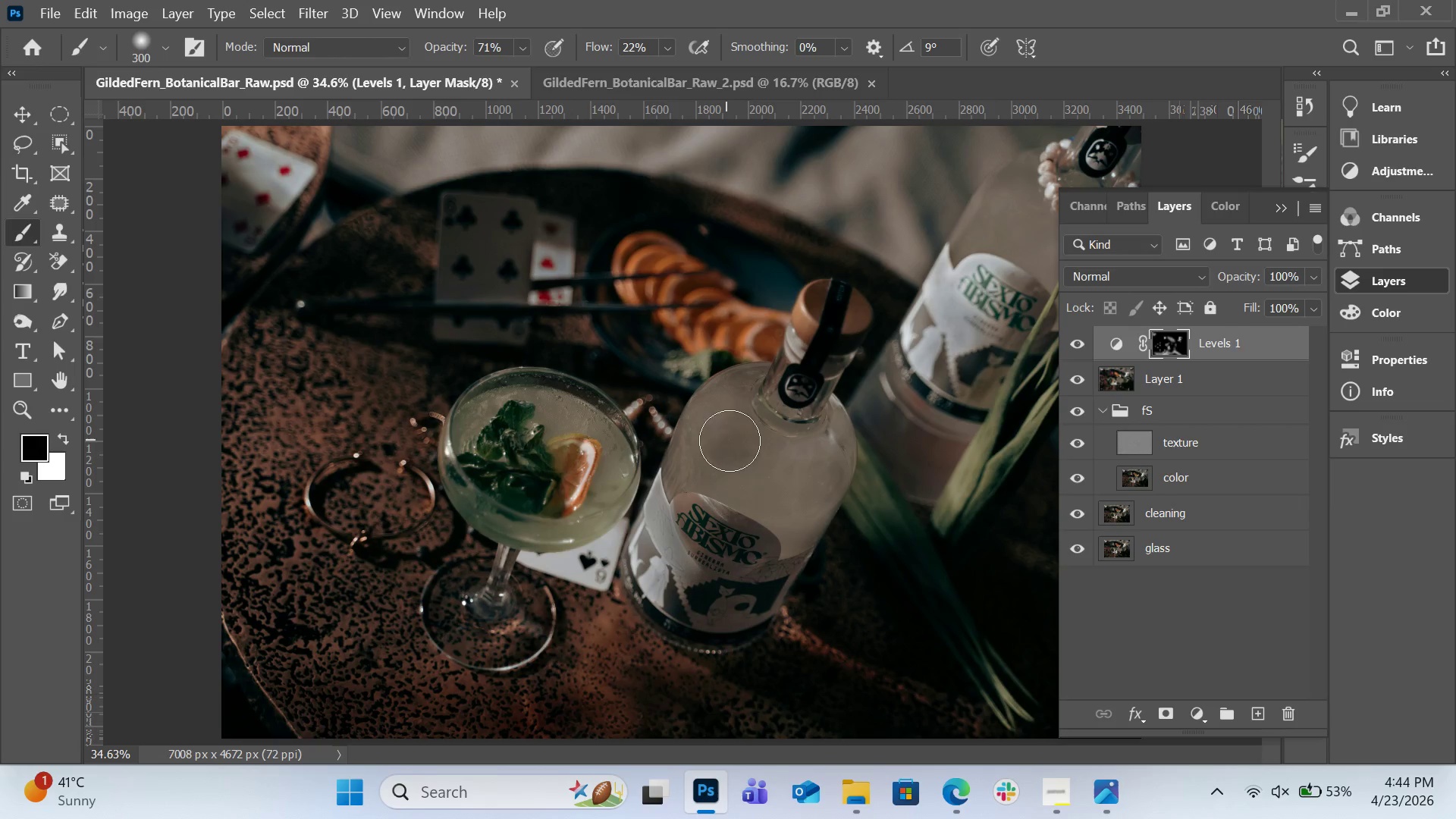 
left_click_drag(start_coordinate=[727, 439], to_coordinate=[757, 472])
 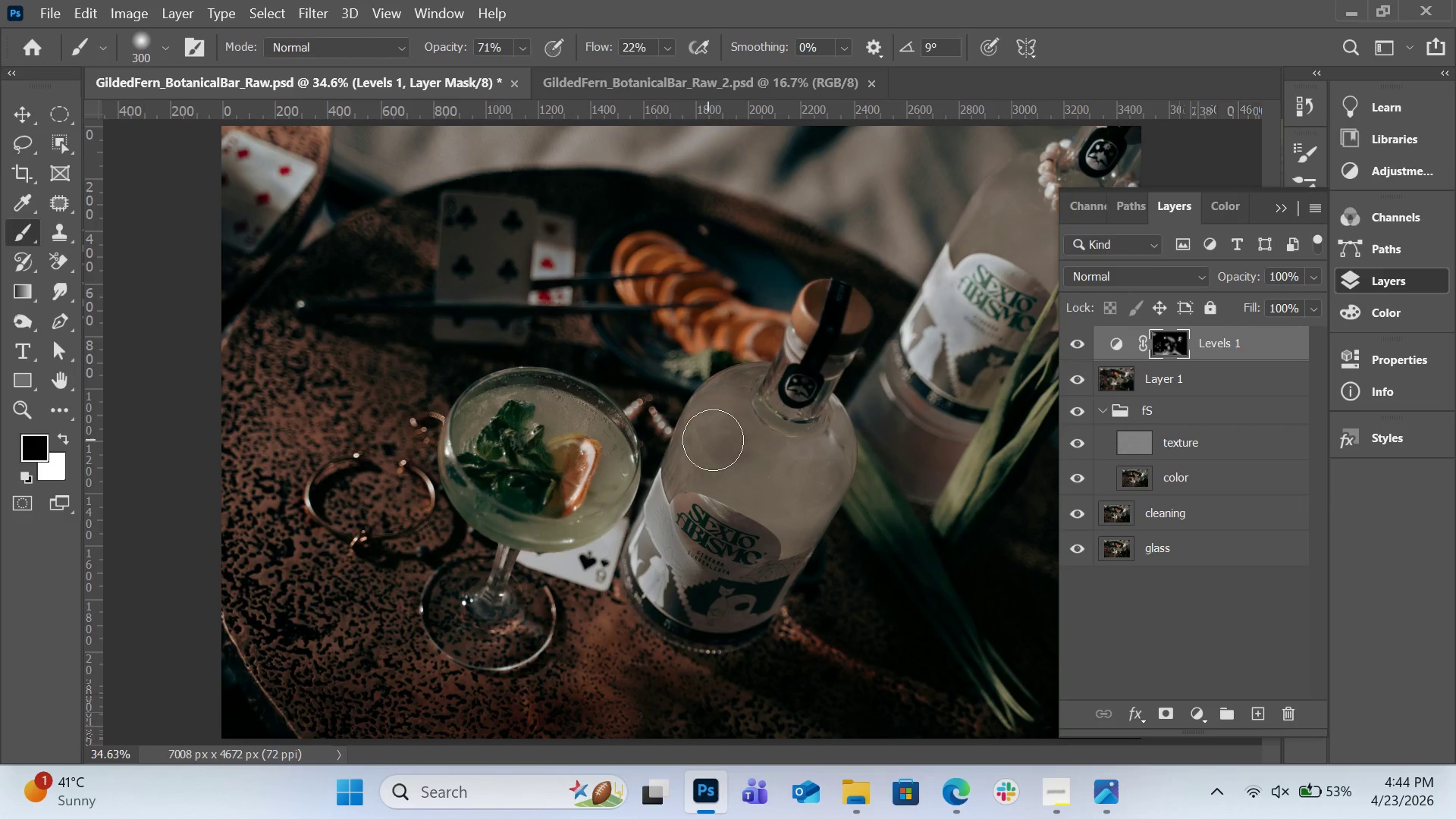 
left_click_drag(start_coordinate=[715, 440], to_coordinate=[765, 456])
 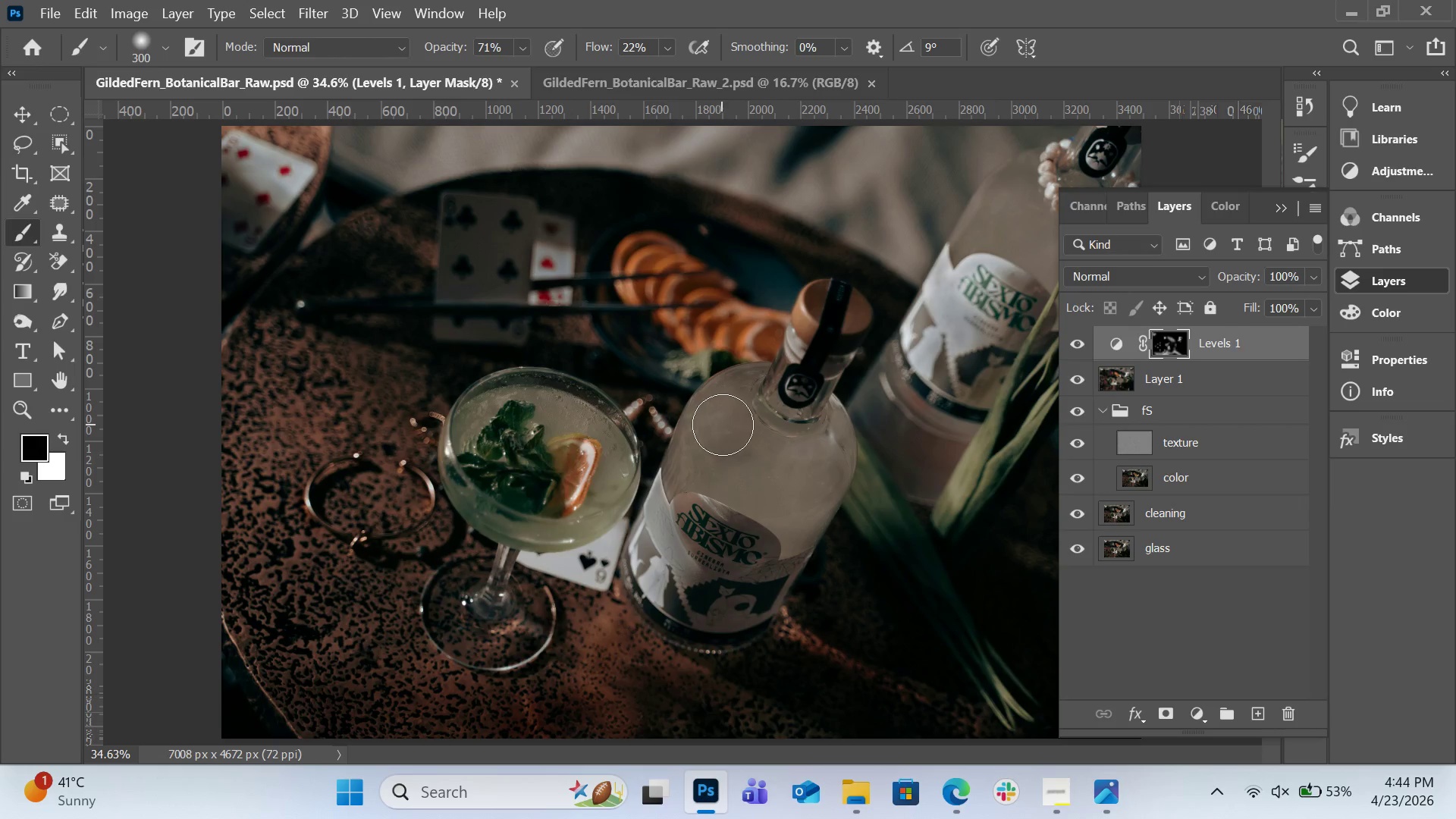 
left_click_drag(start_coordinate=[730, 429], to_coordinate=[774, 491])
 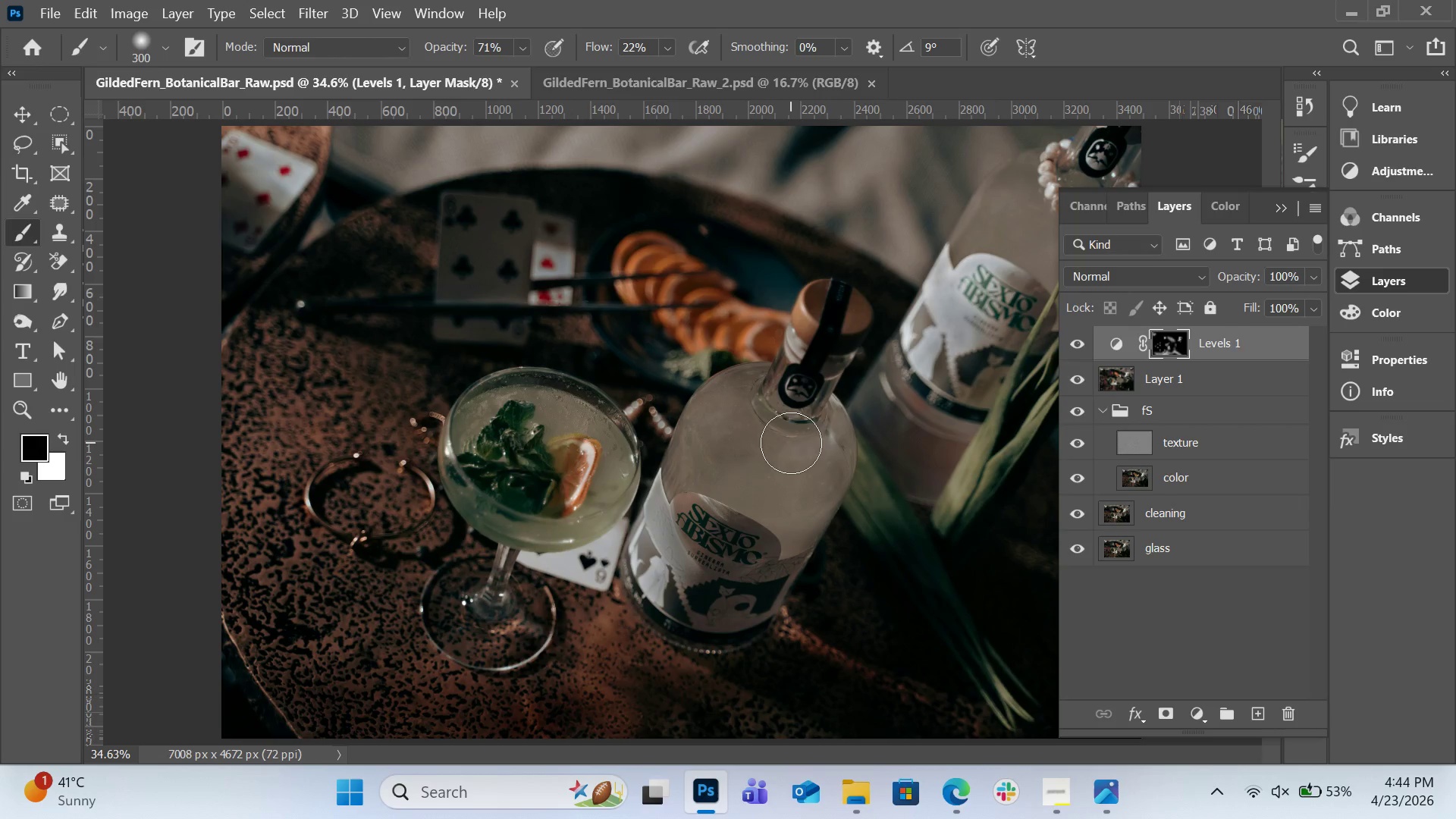 
key(BracketLeft)
 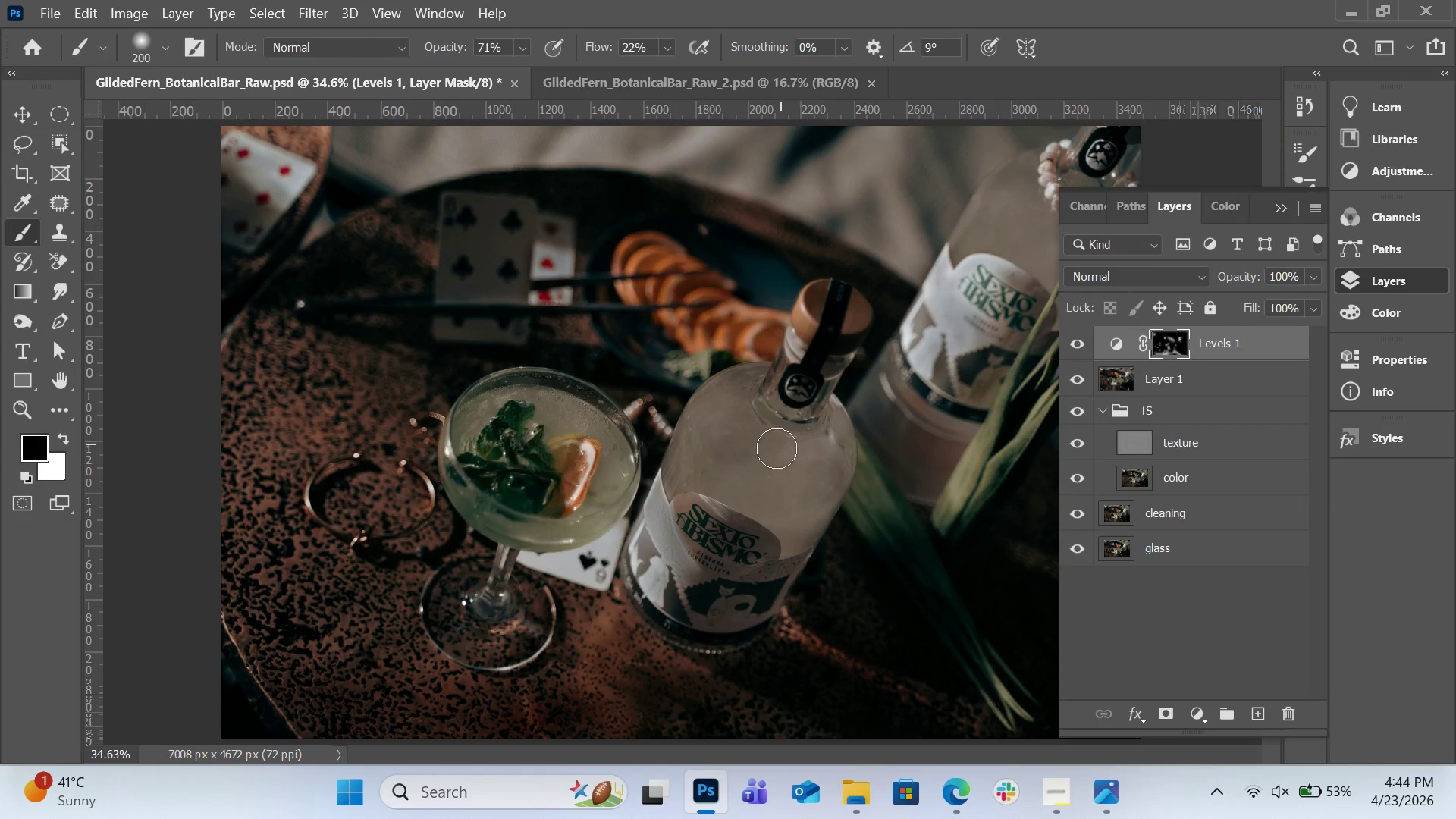 
key(BracketLeft)
 